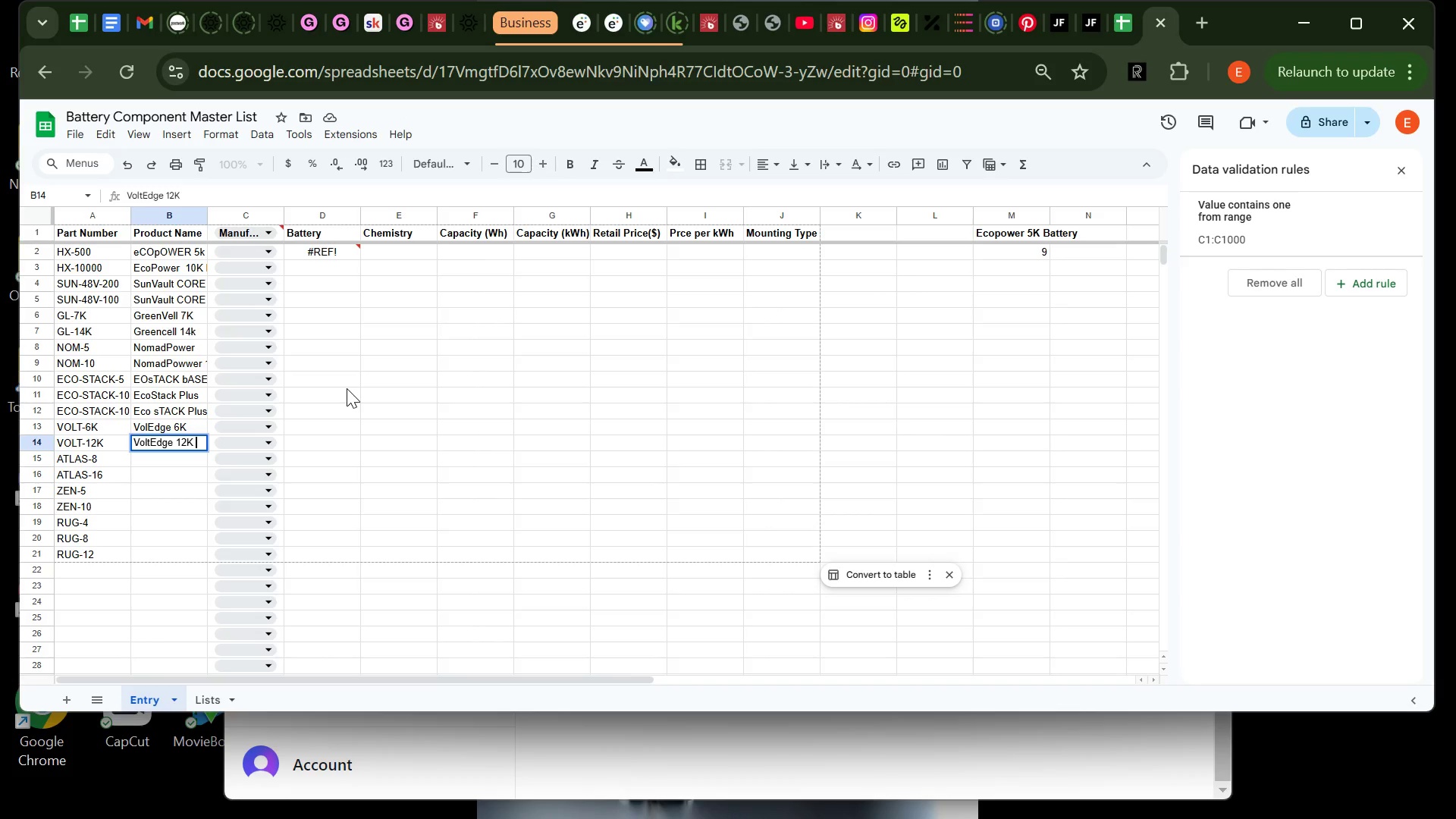 
key(Enter)
 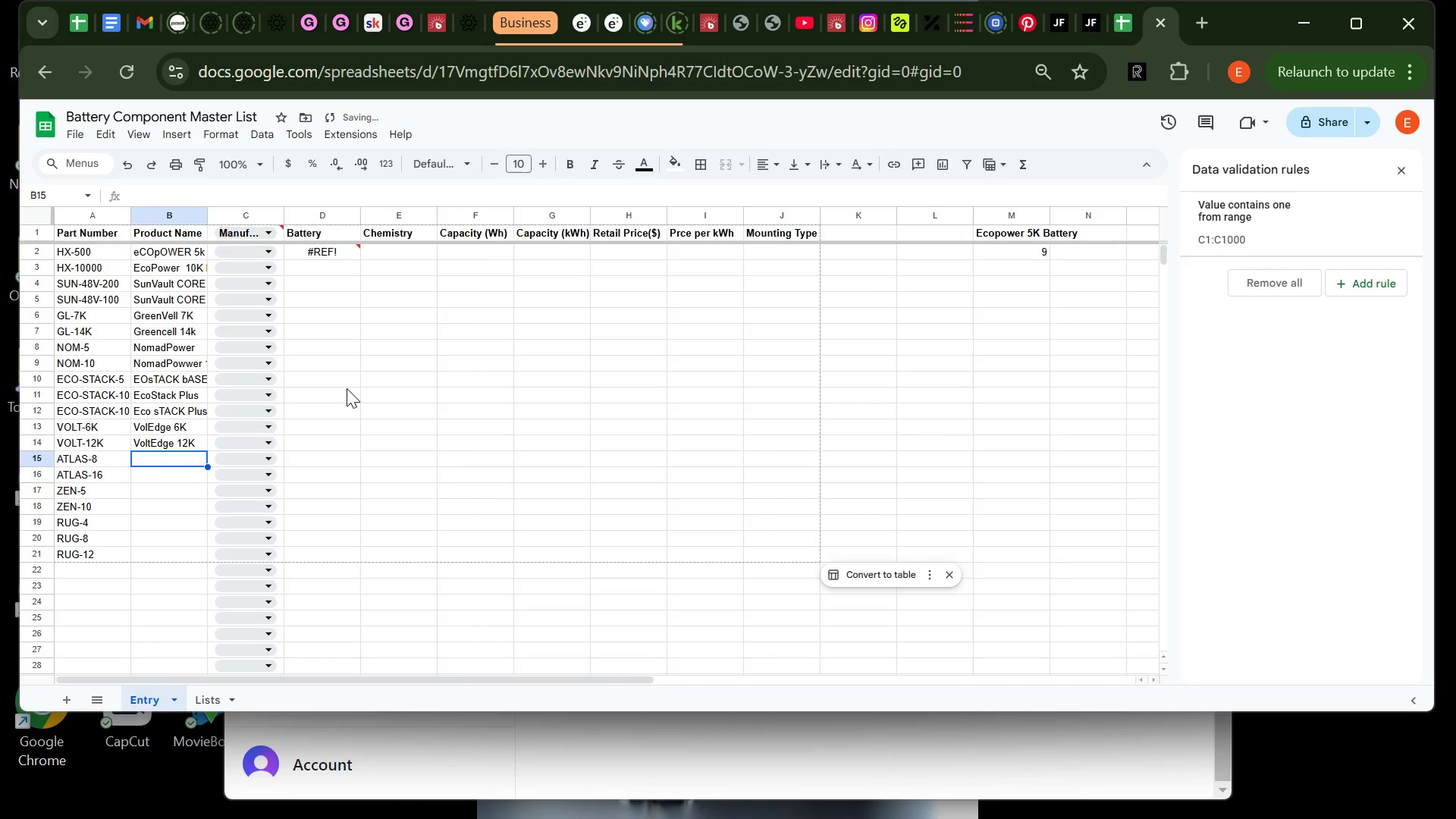 
right_click([347, 388])
 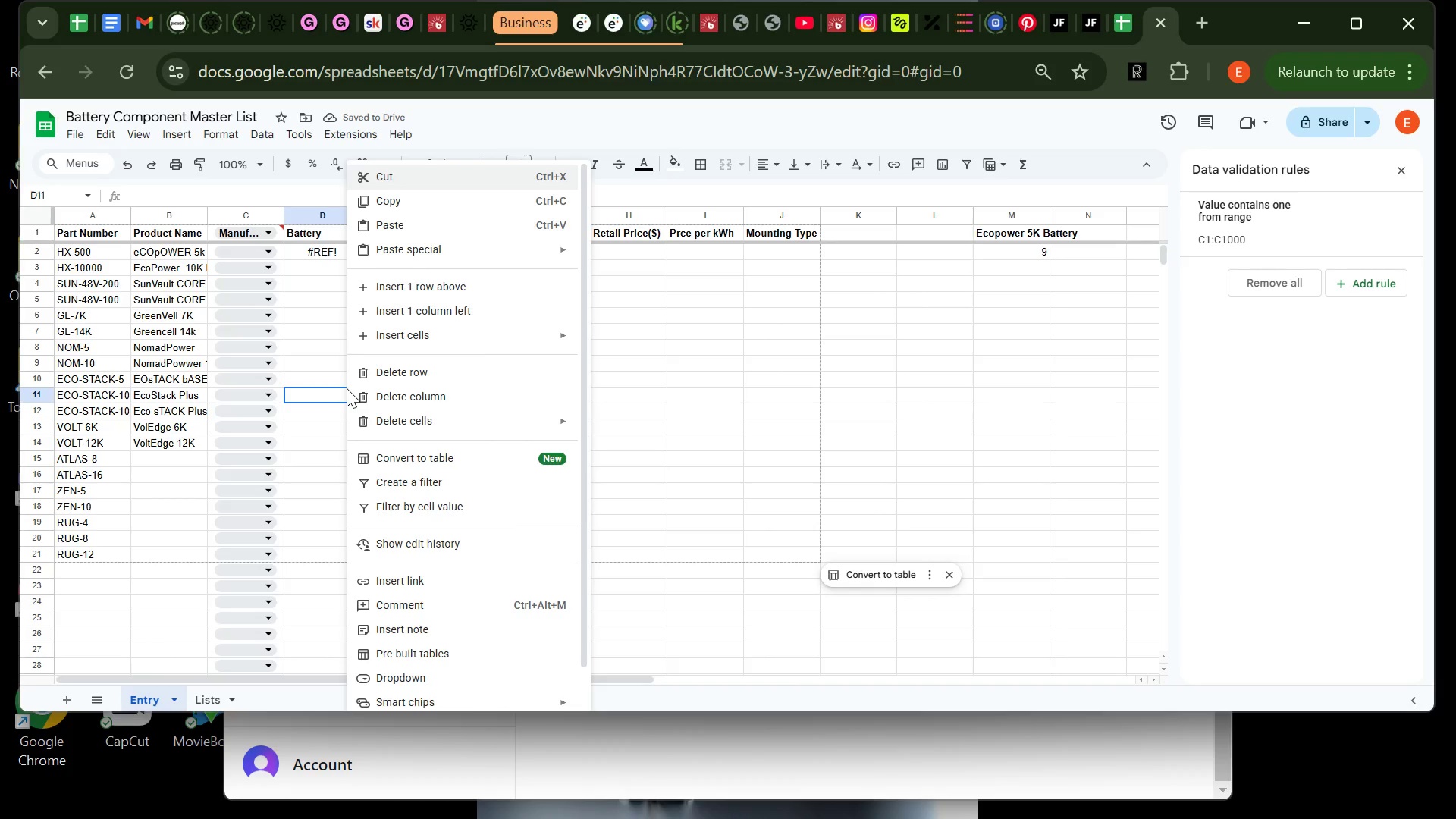 
scroll: coordinate [347, 388], scroll_direction: up, amount: 2.0
 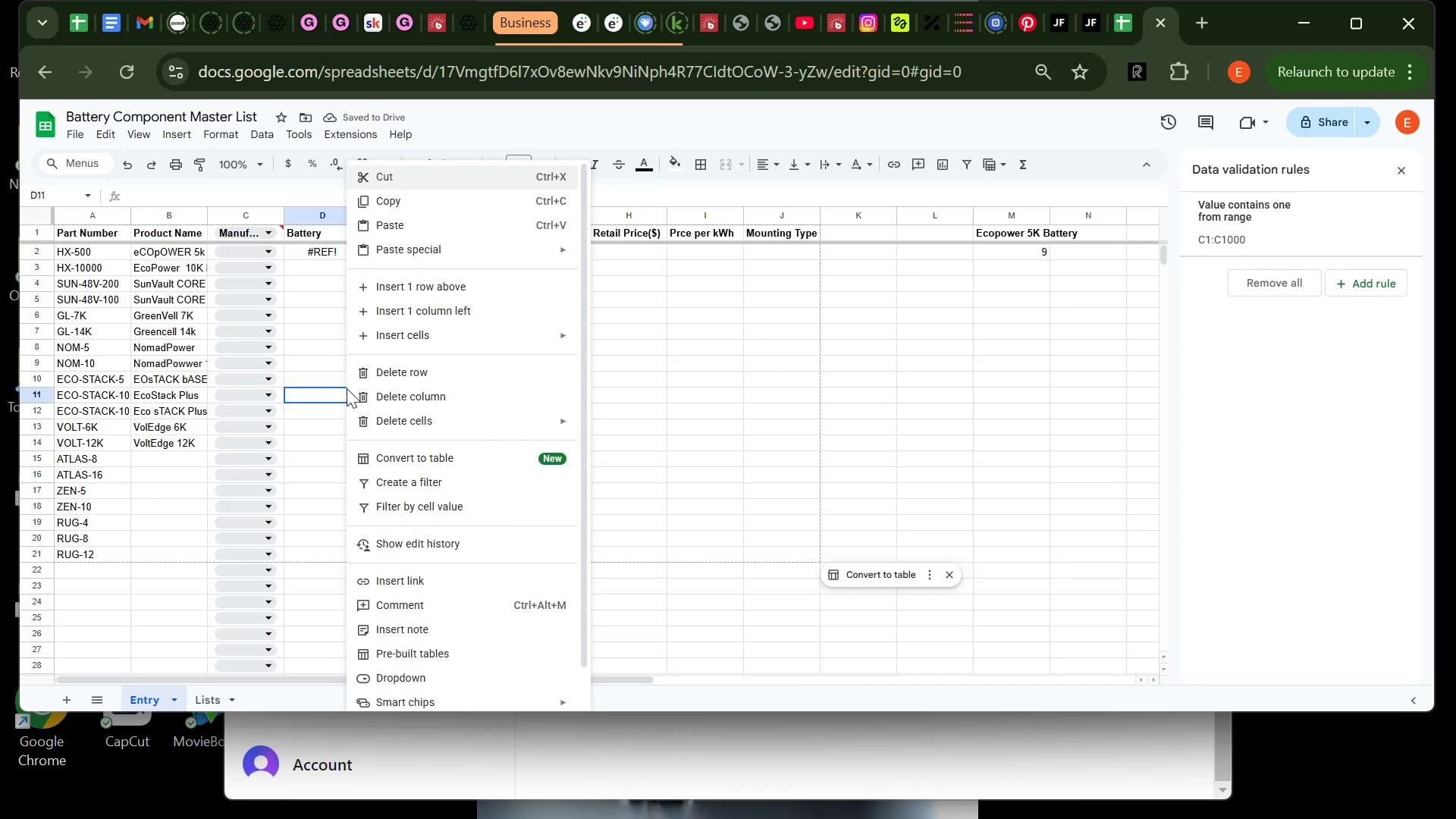 
scroll: coordinate [347, 388], scroll_direction: down, amount: 9.0
 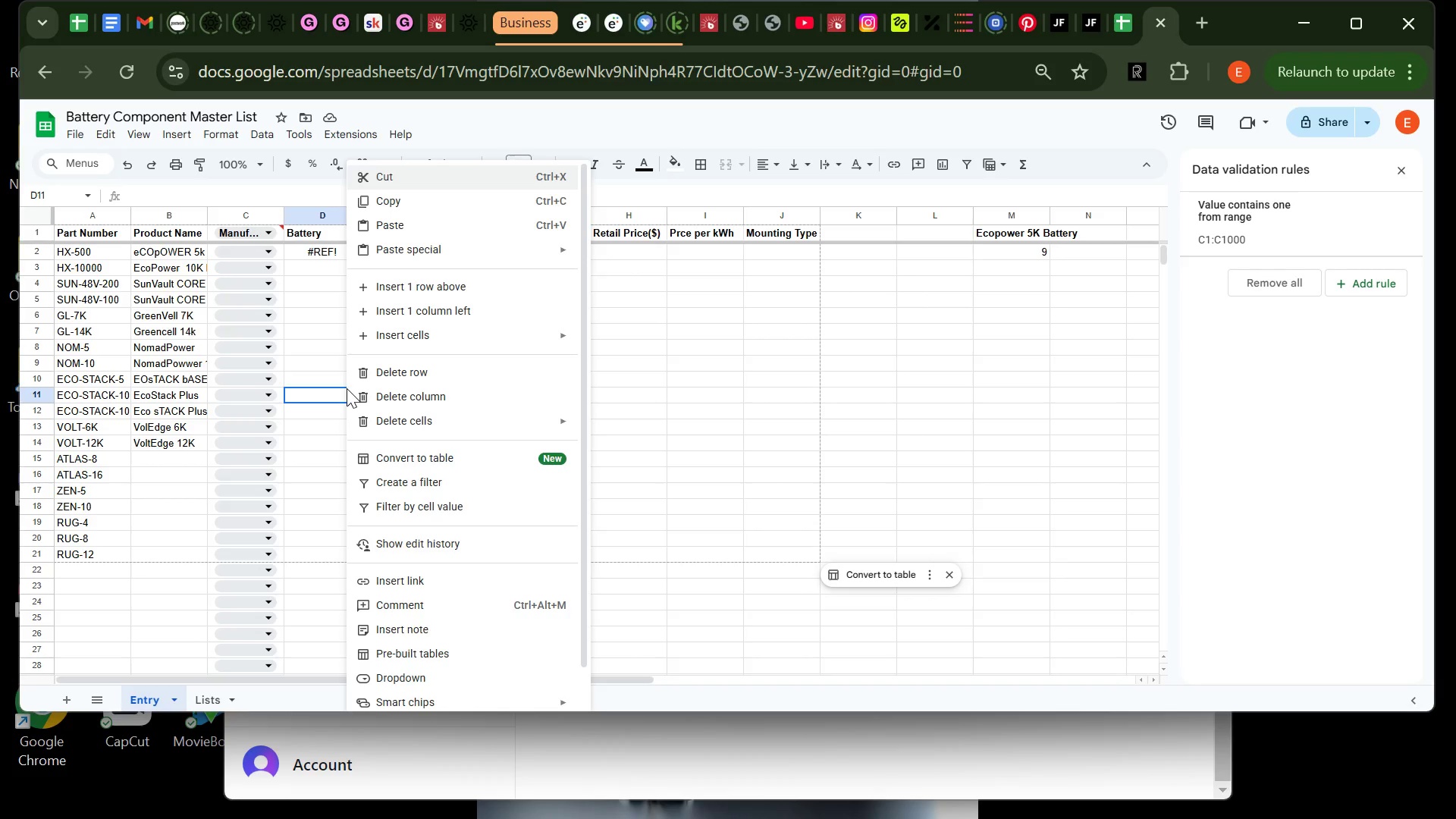 
right_click([347, 388])
 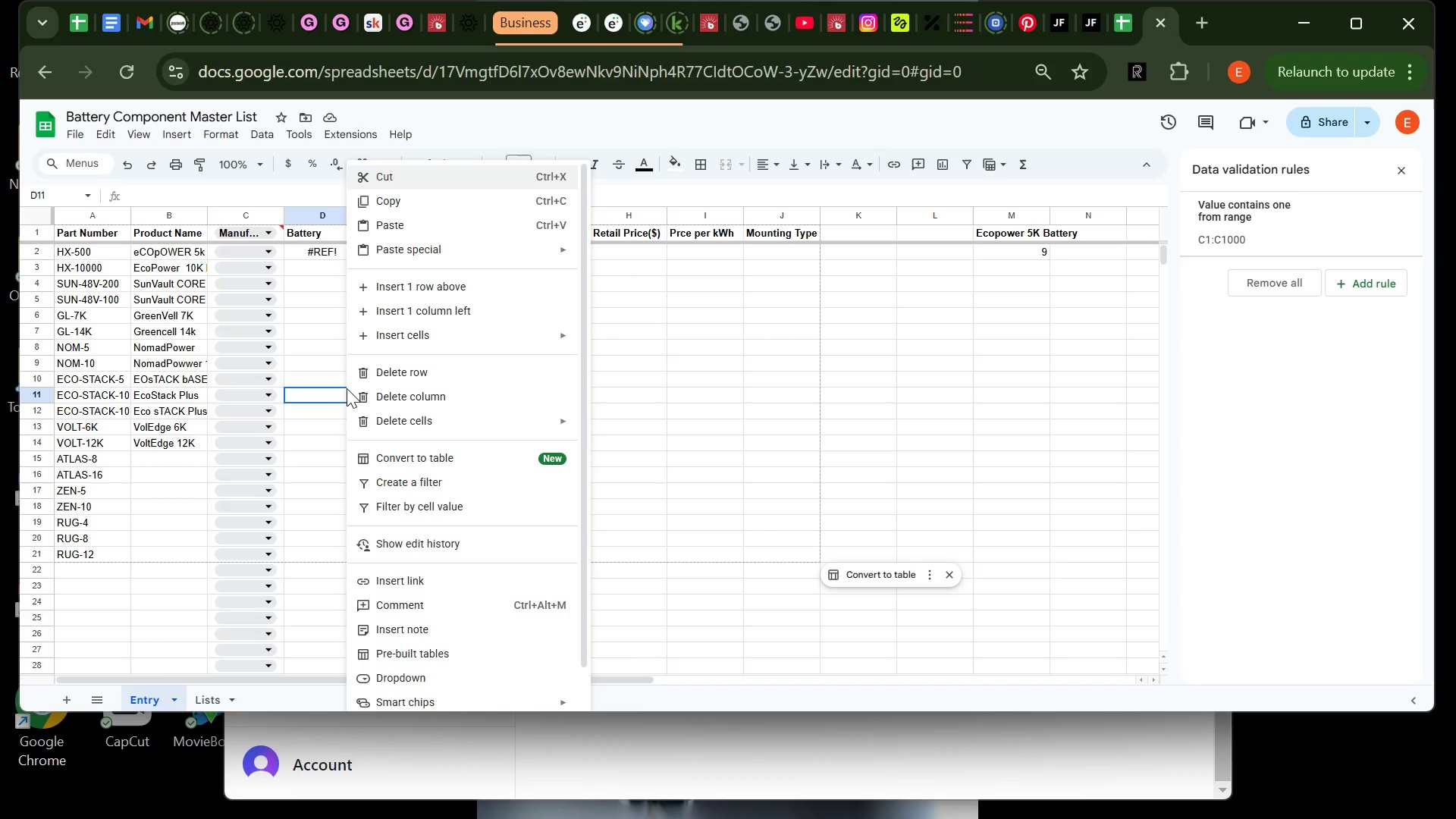 
wait(12.73)
 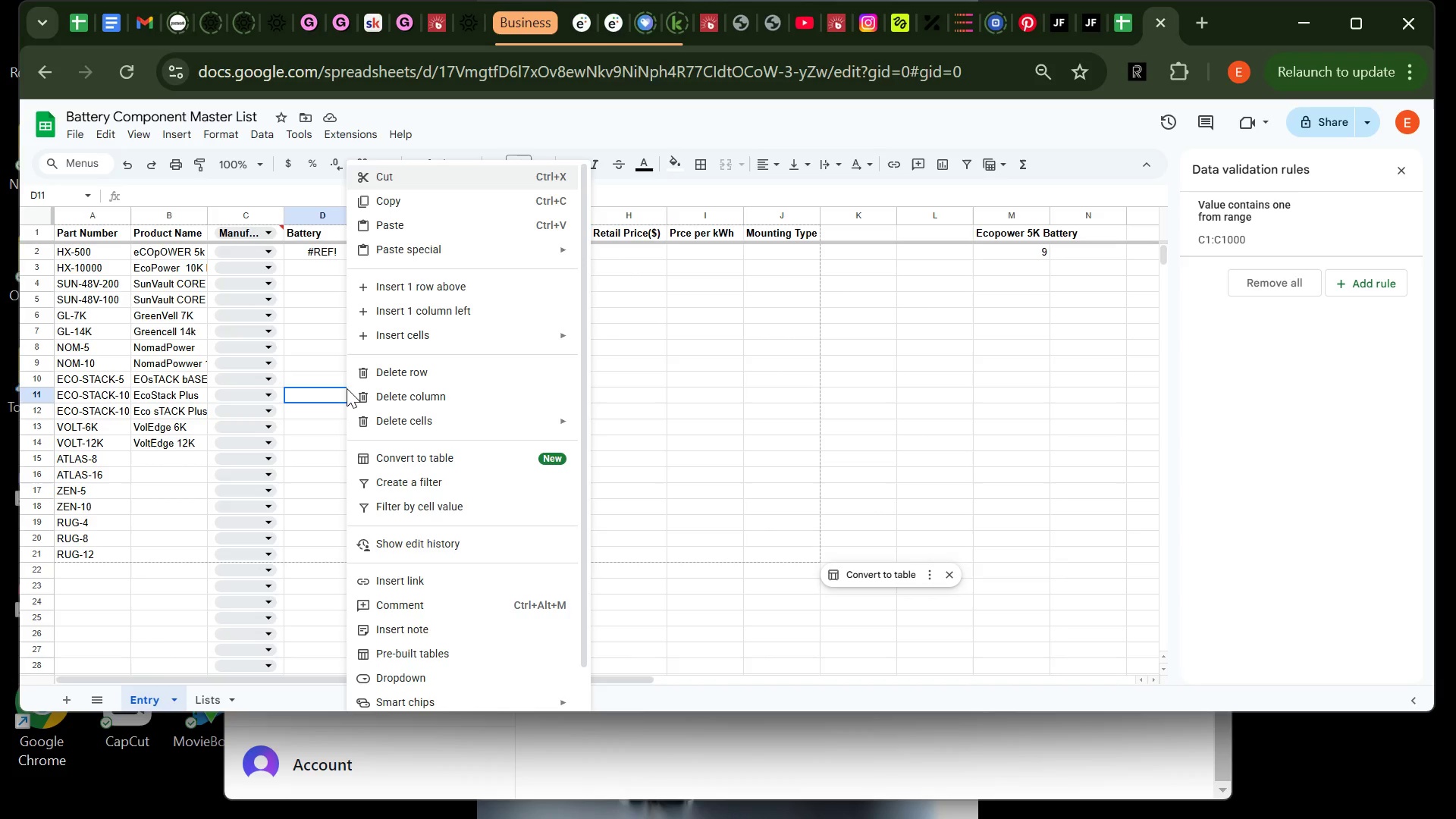 
key(Control+ControlLeft)
 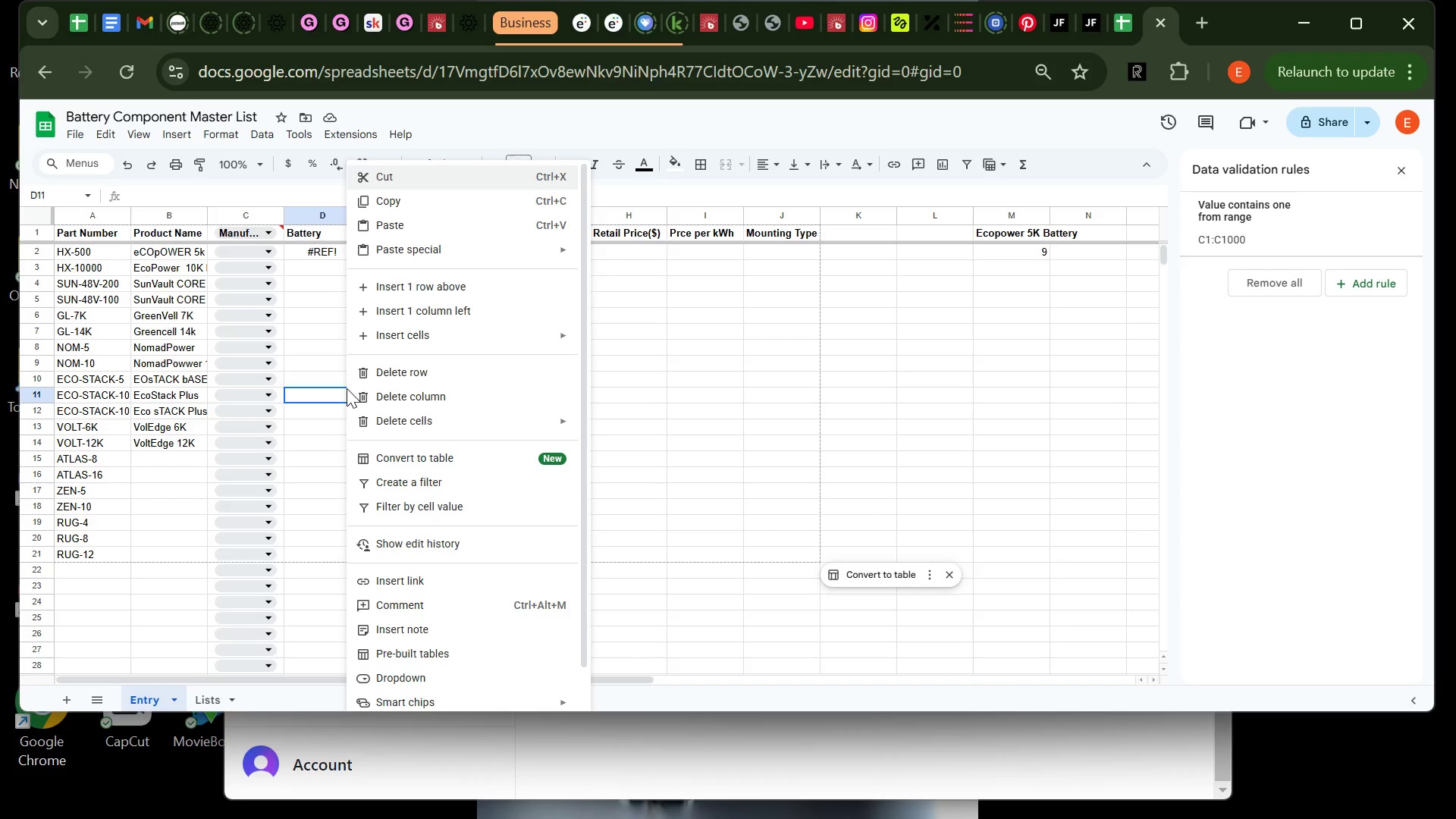 
wait(9.91)
 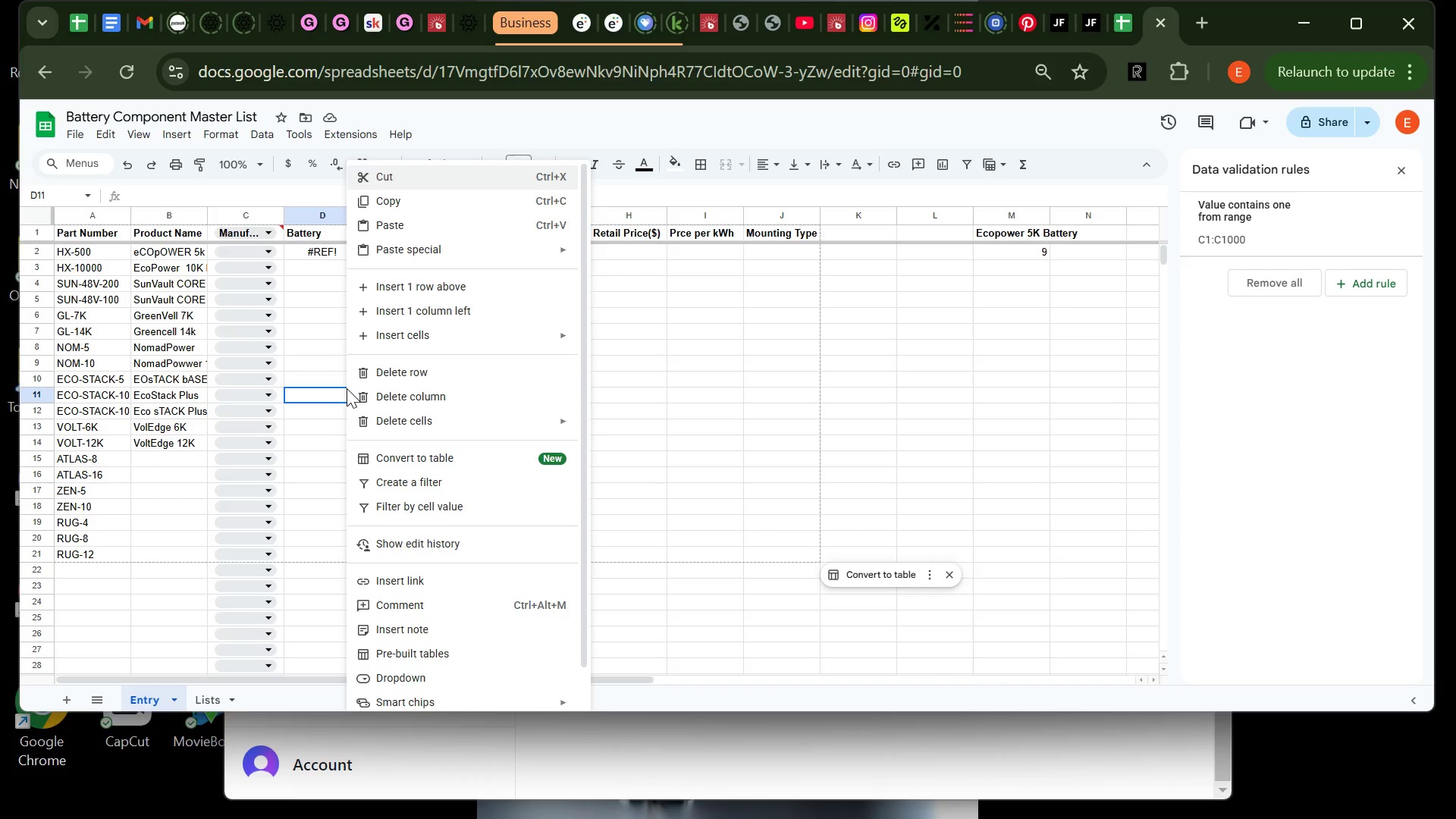 
left_click([880, 447])
 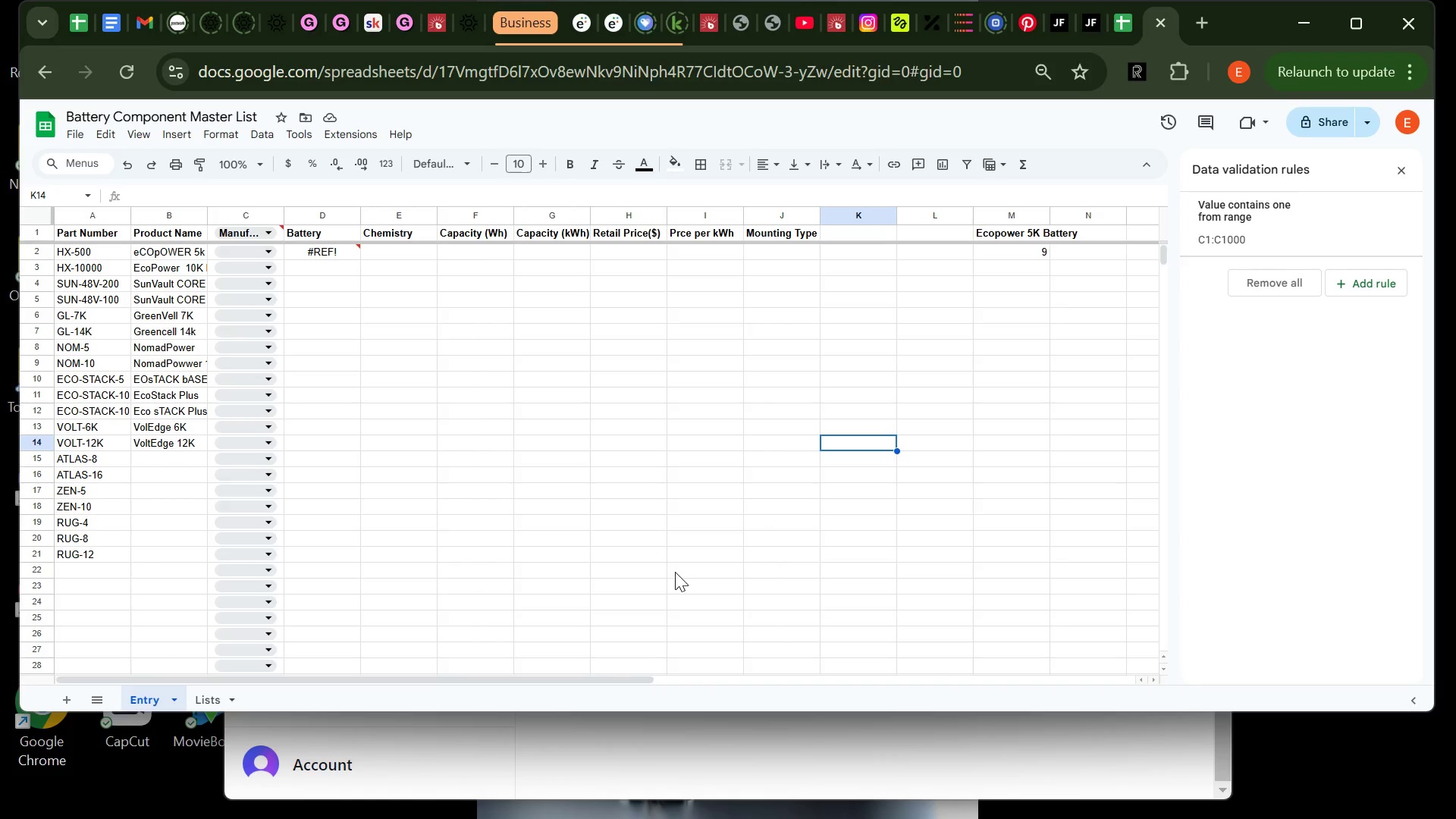 
wait(28.38)
 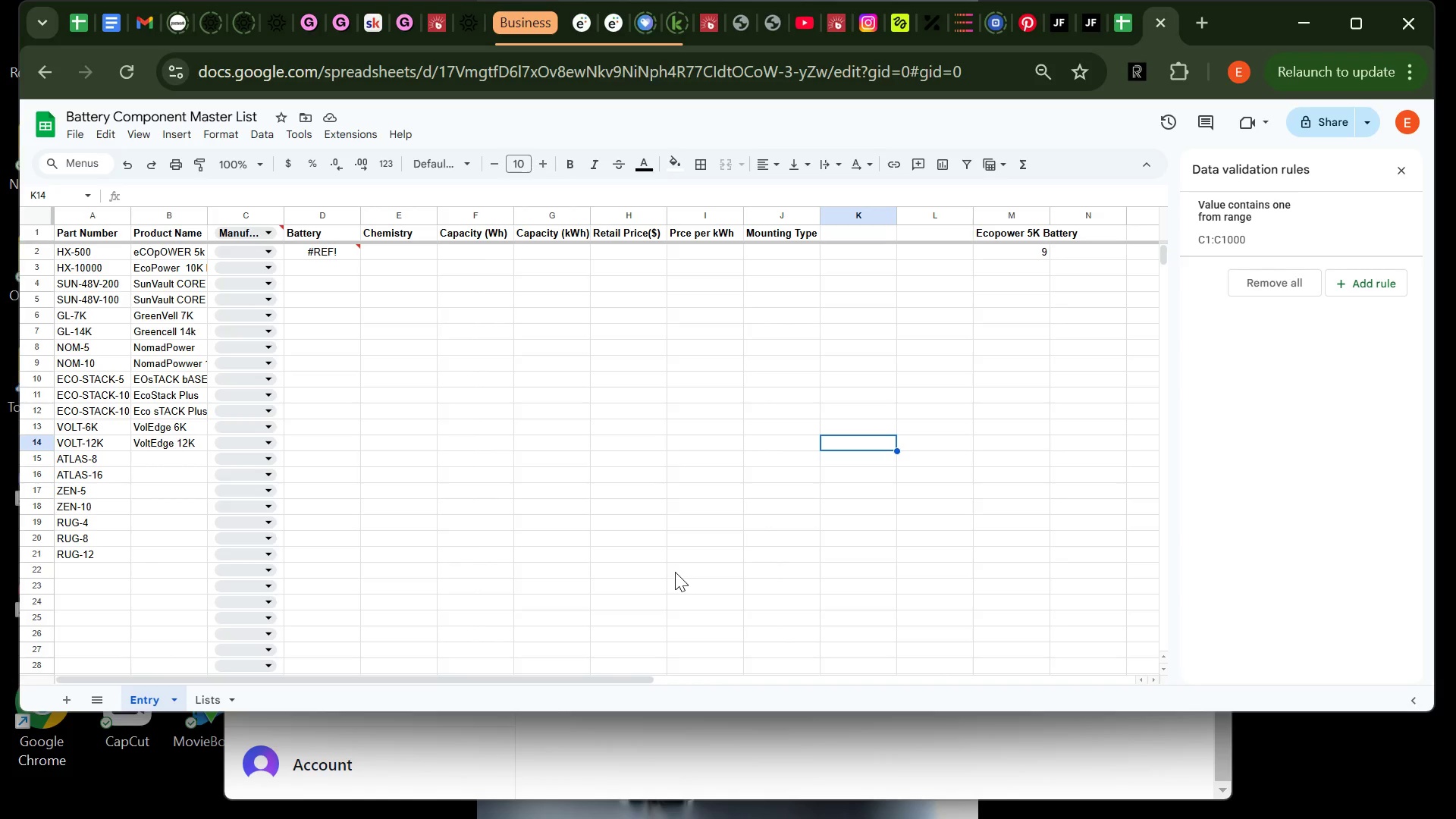 
left_click([156, 454])
 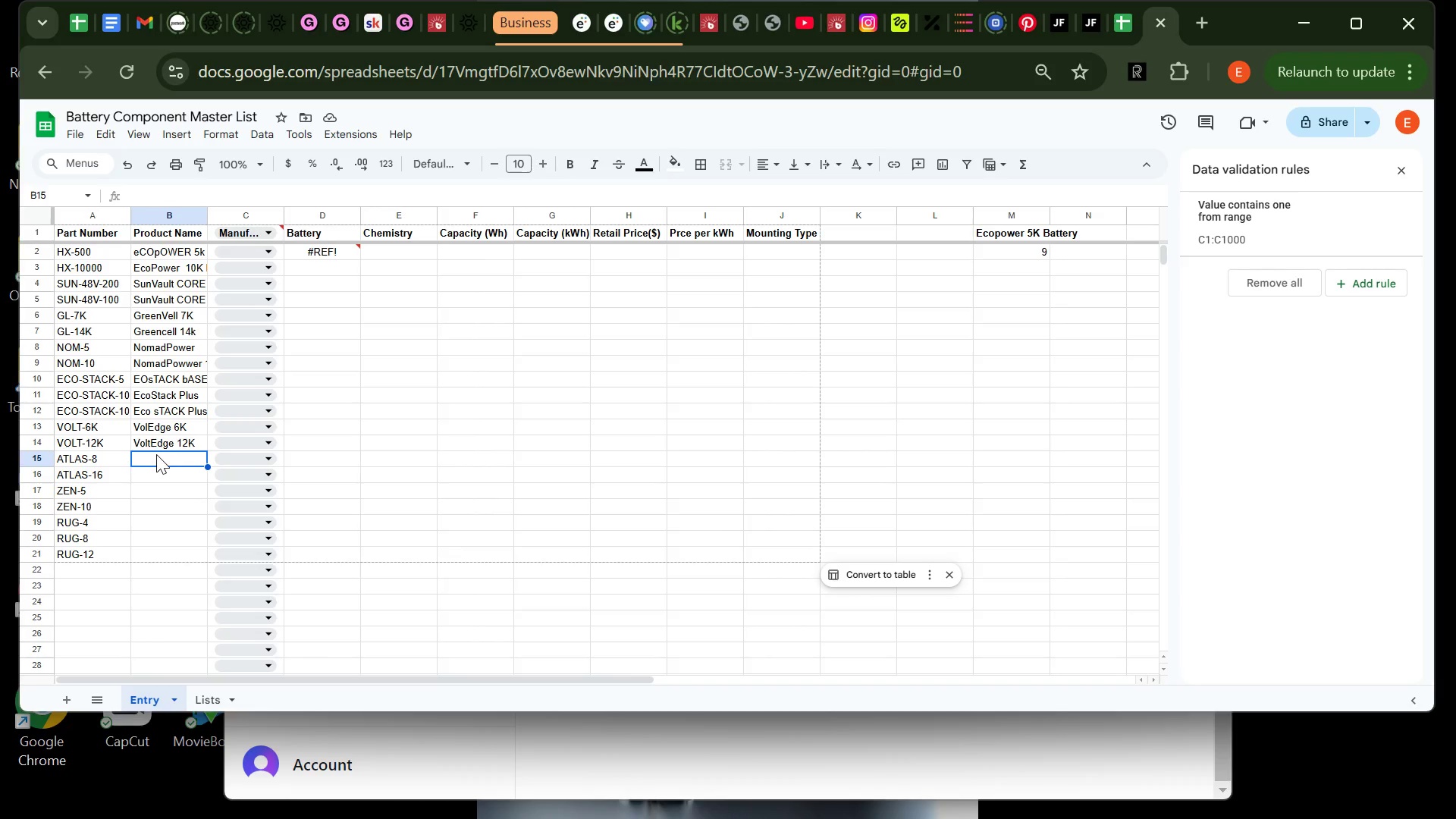 
type(aT)
key(Backspace)
key(Backspace)
type(Atk)
key(Backspace)
type(las Power 8)
 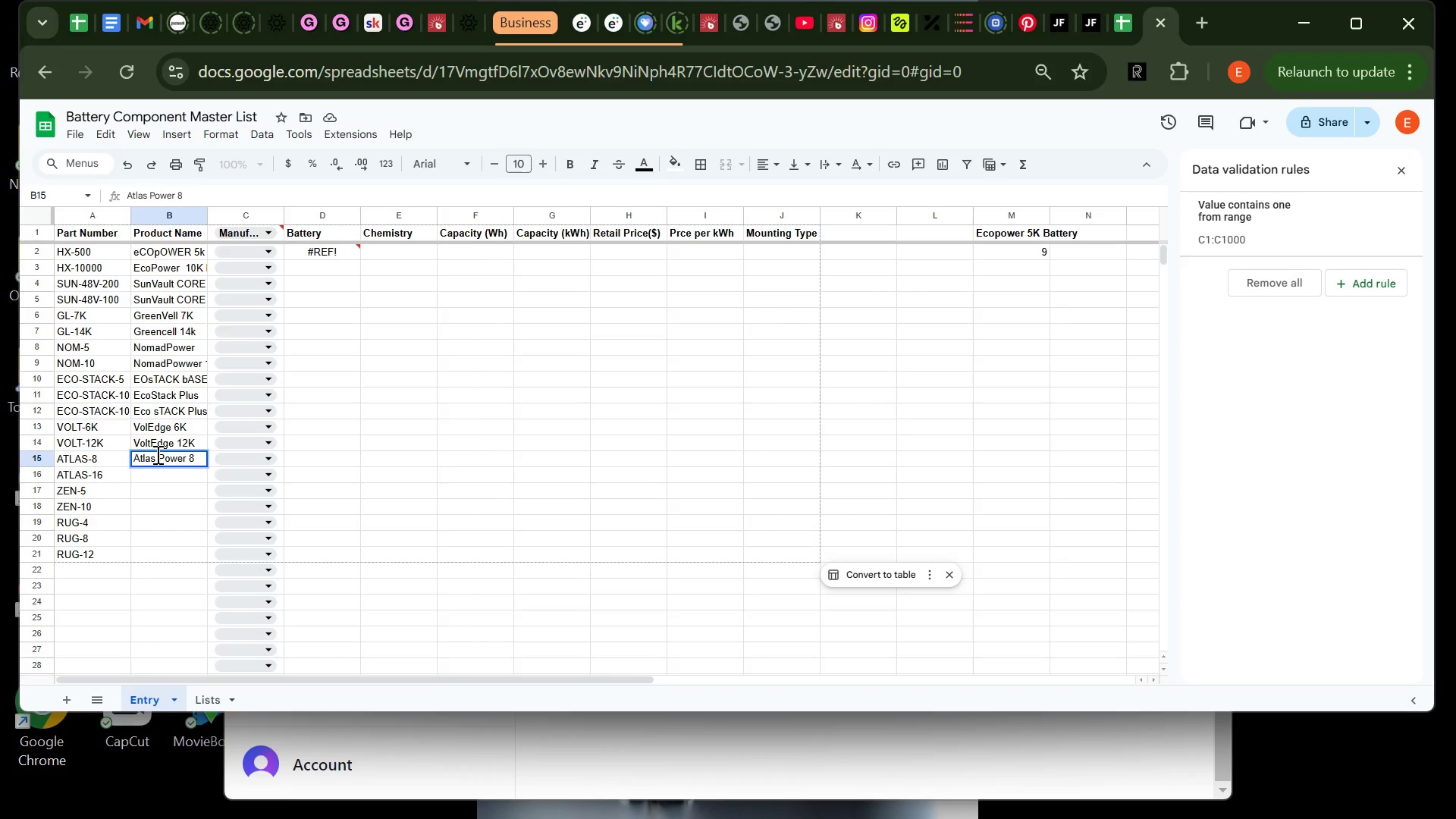 
key(Enter)
 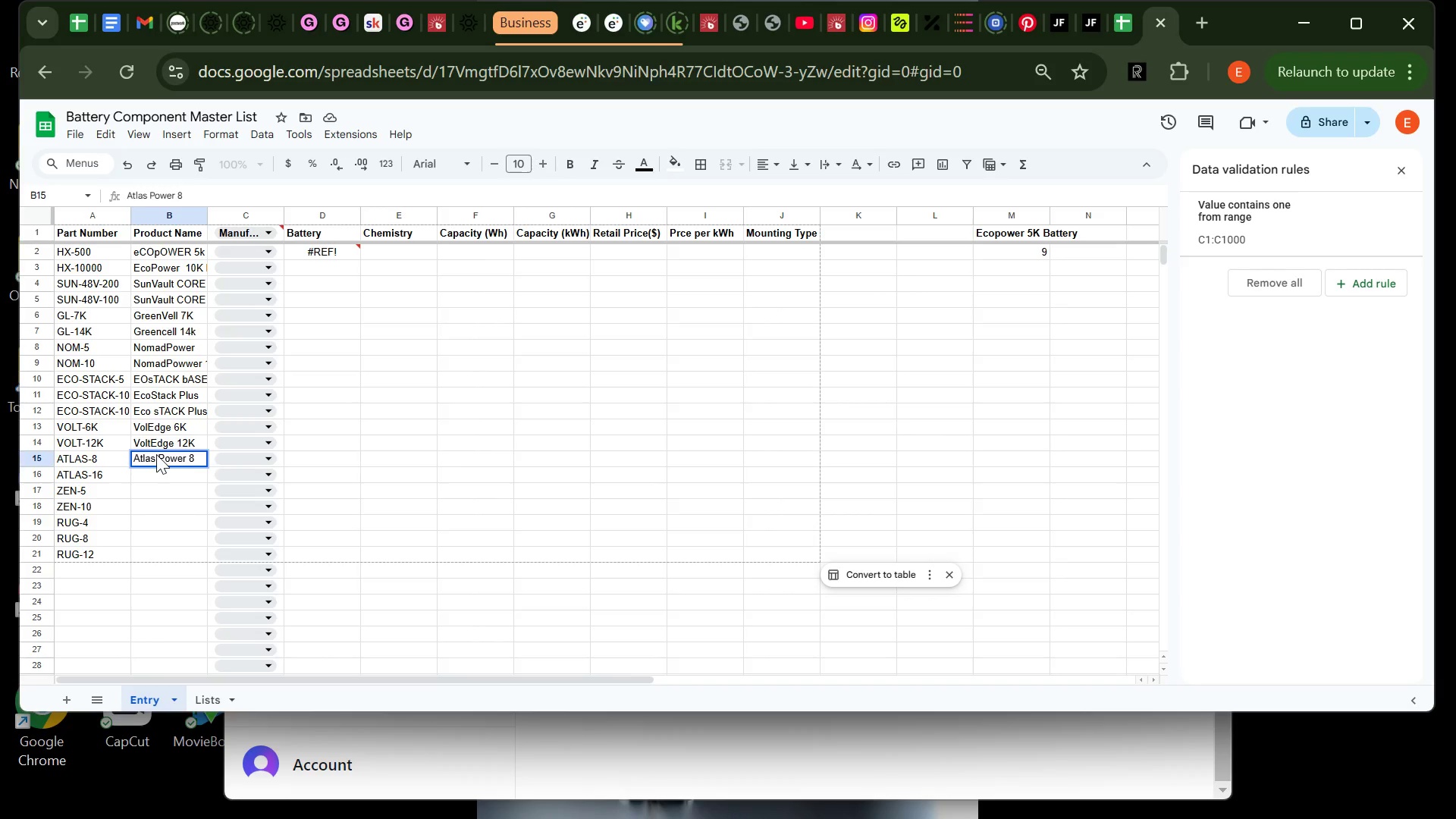 
type(Atla )
key(Backspace)
type(s)
 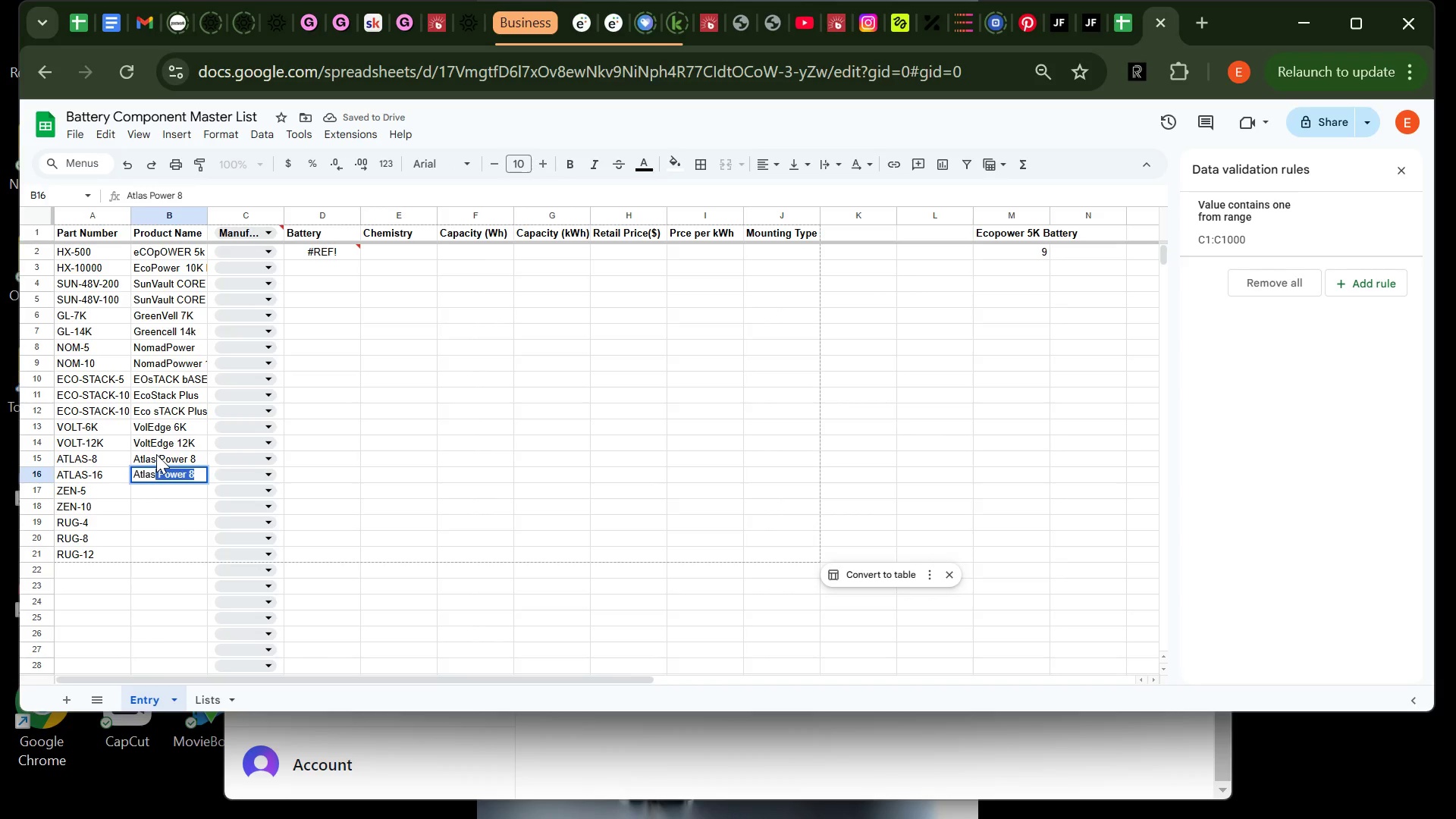 
key(ArrowRight)
 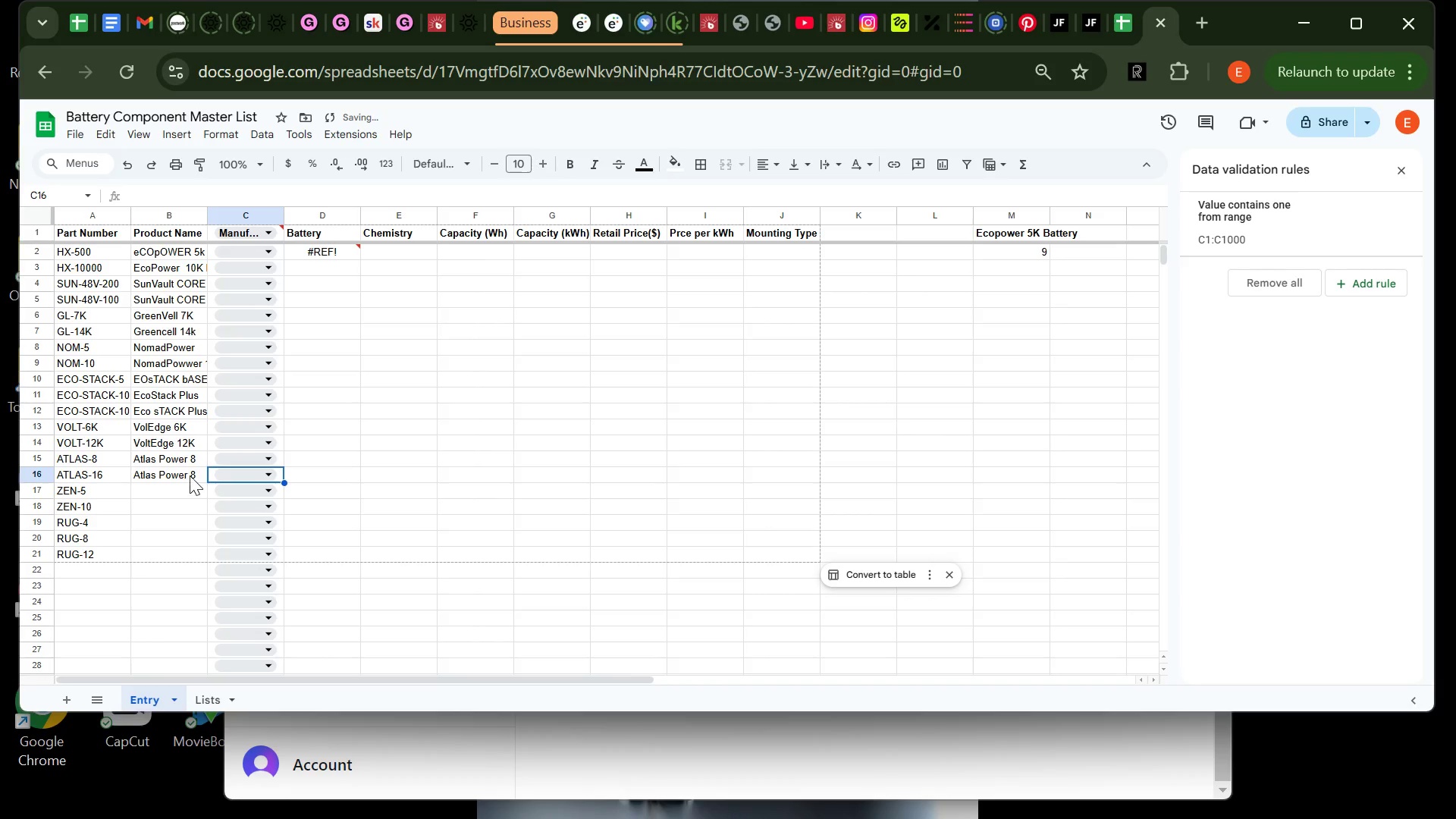 
double_click([193, 475])
 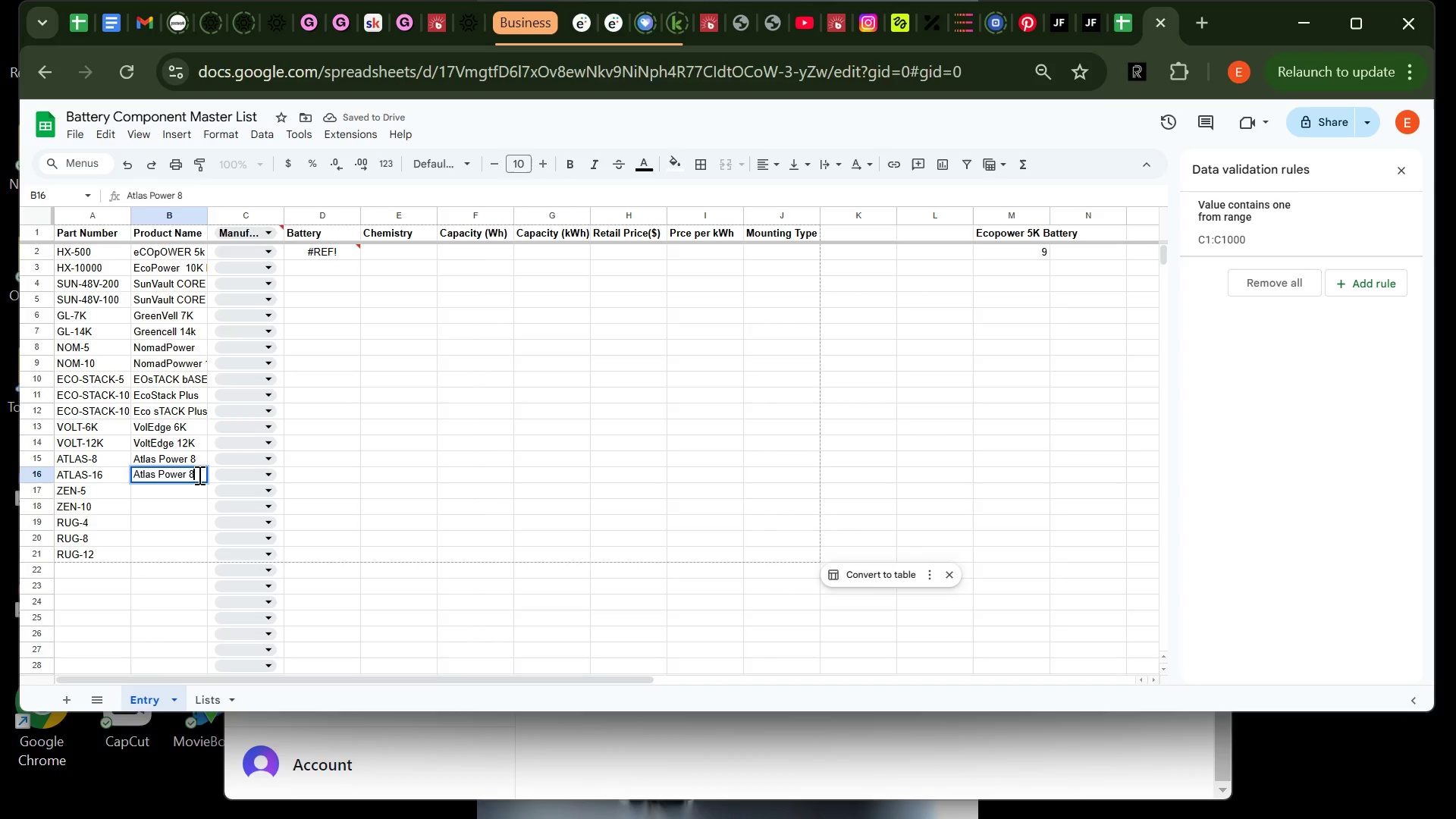 
key(Backspace)
 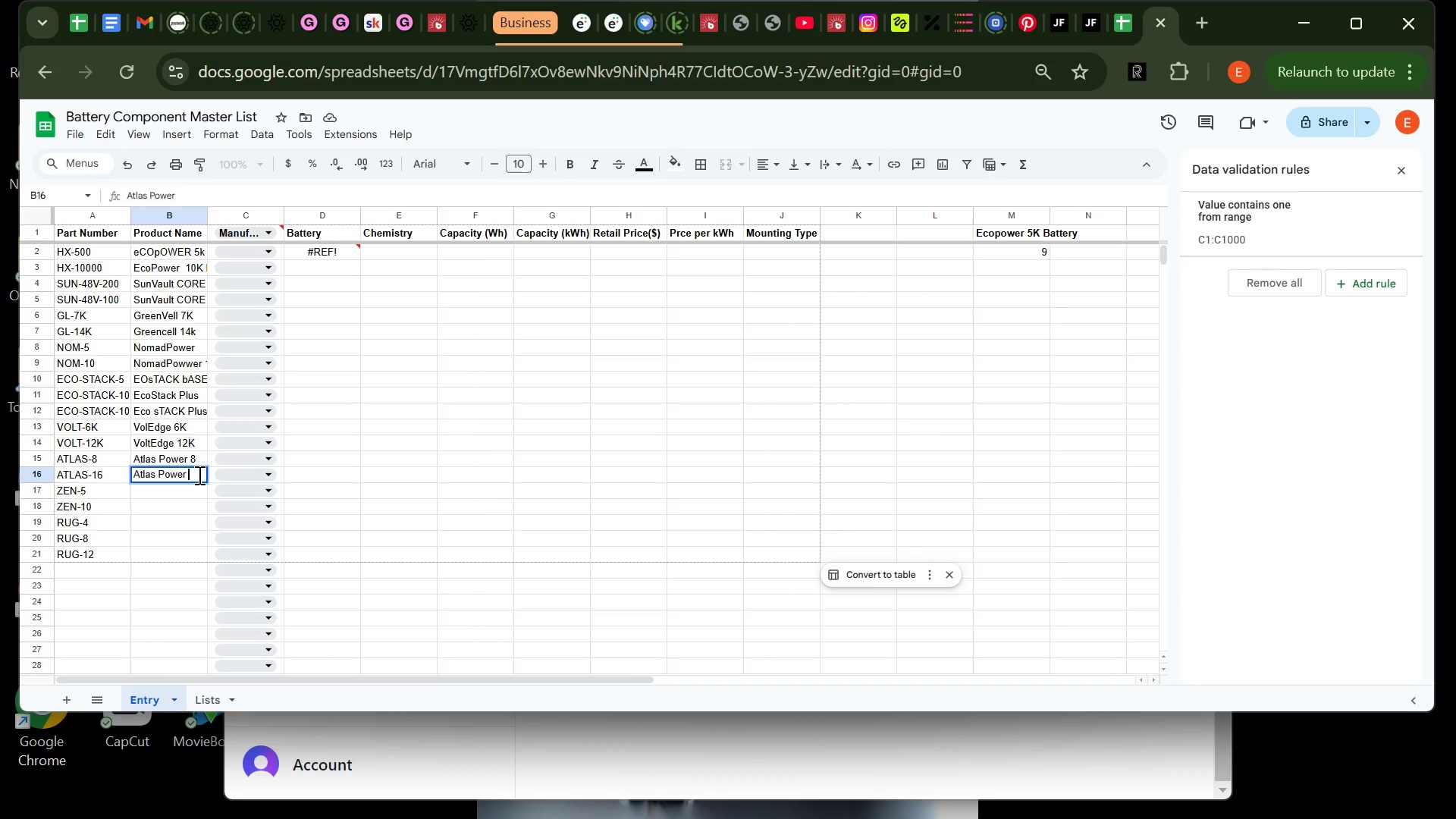 
type(16)
 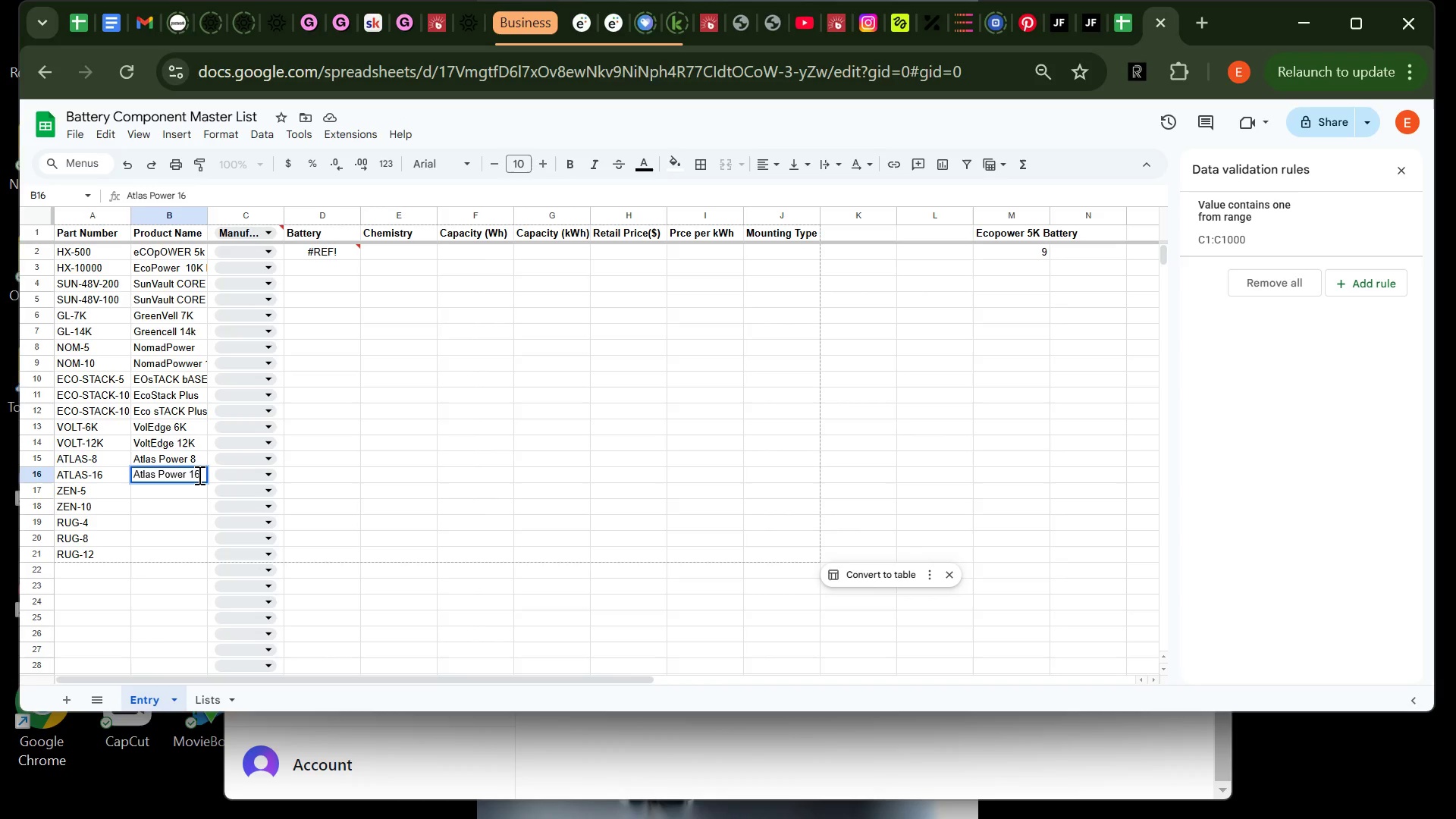 
key(Enter)
 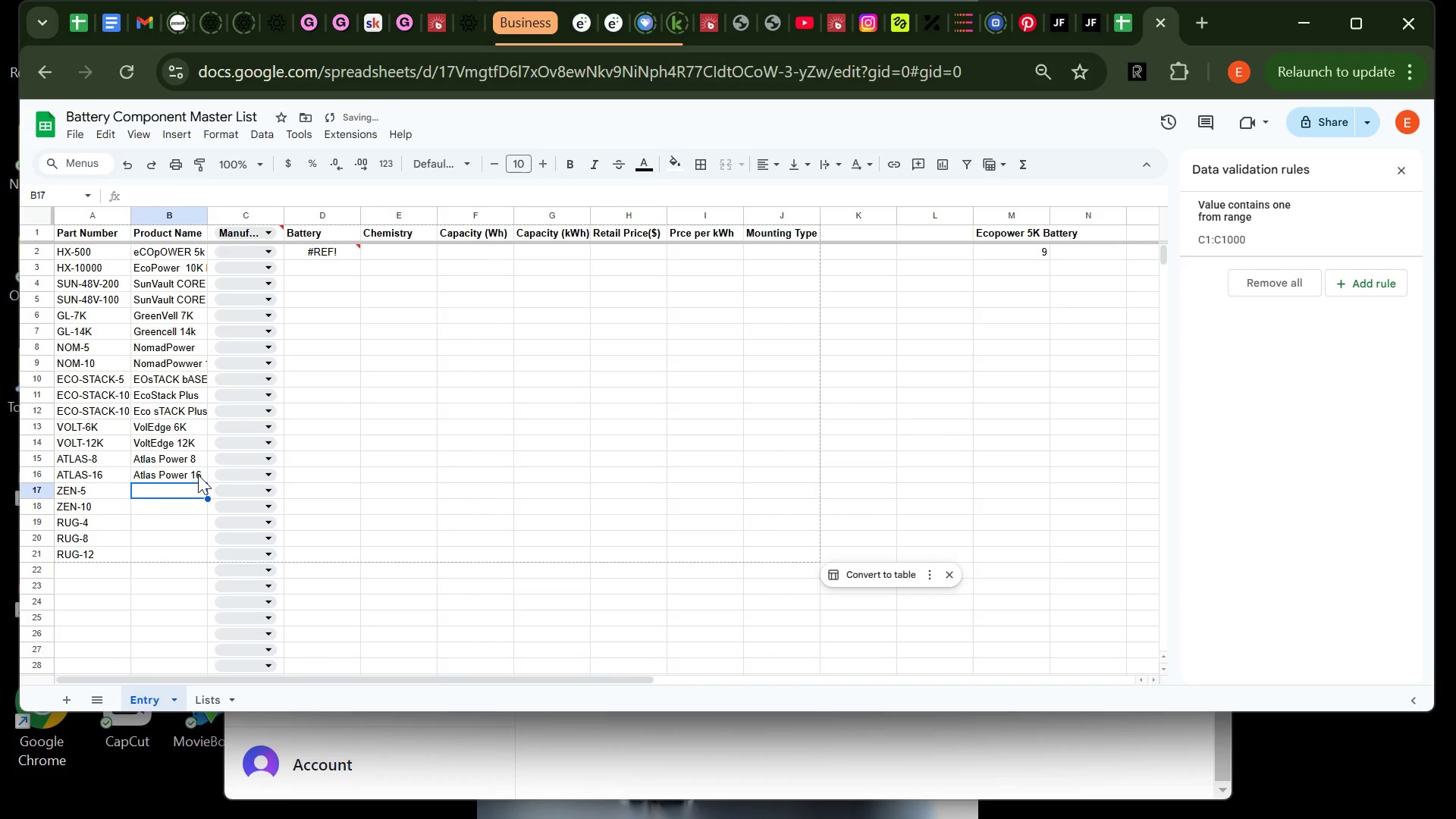 
key(CapsLock)
 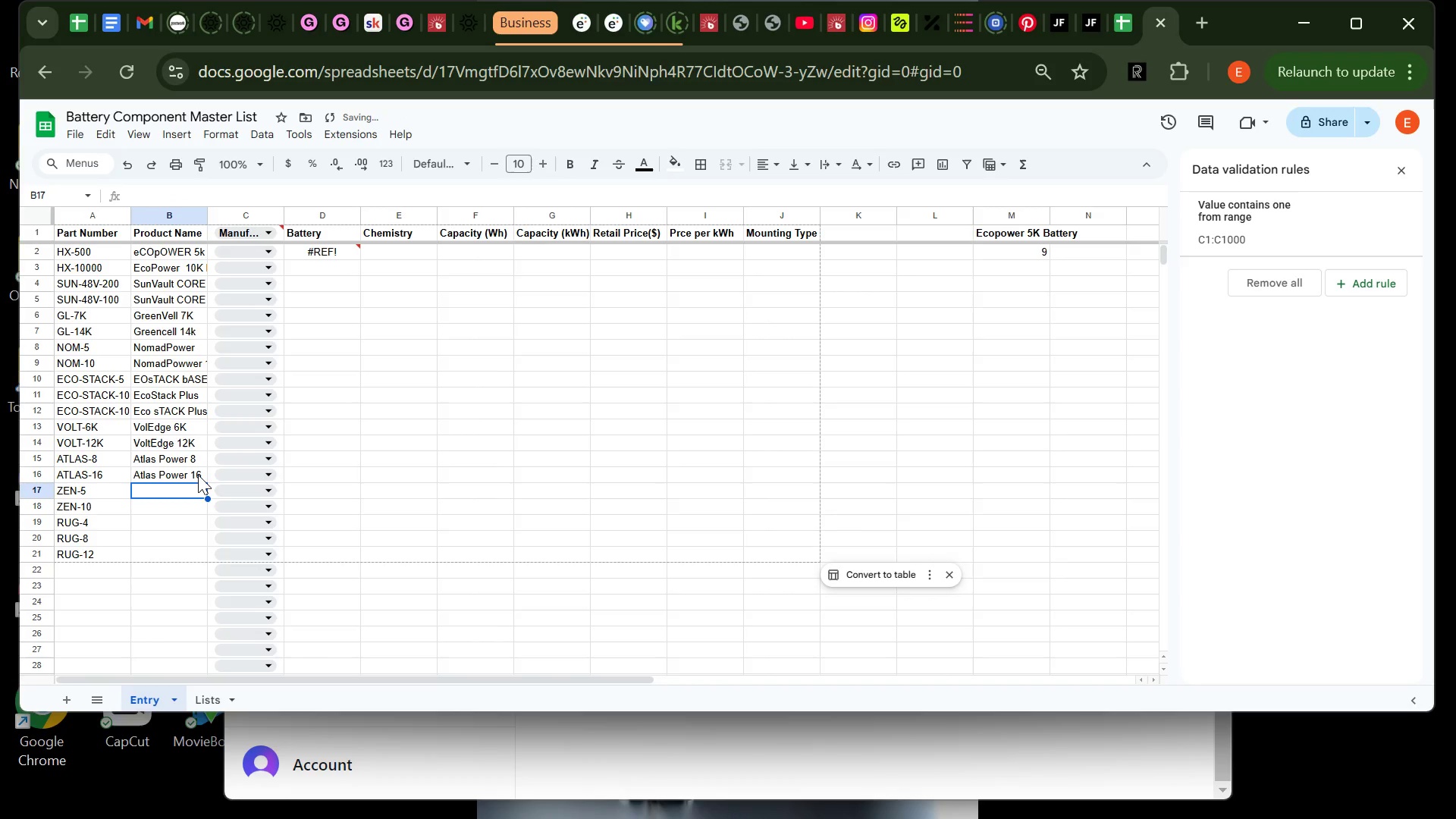 
key(Z)
 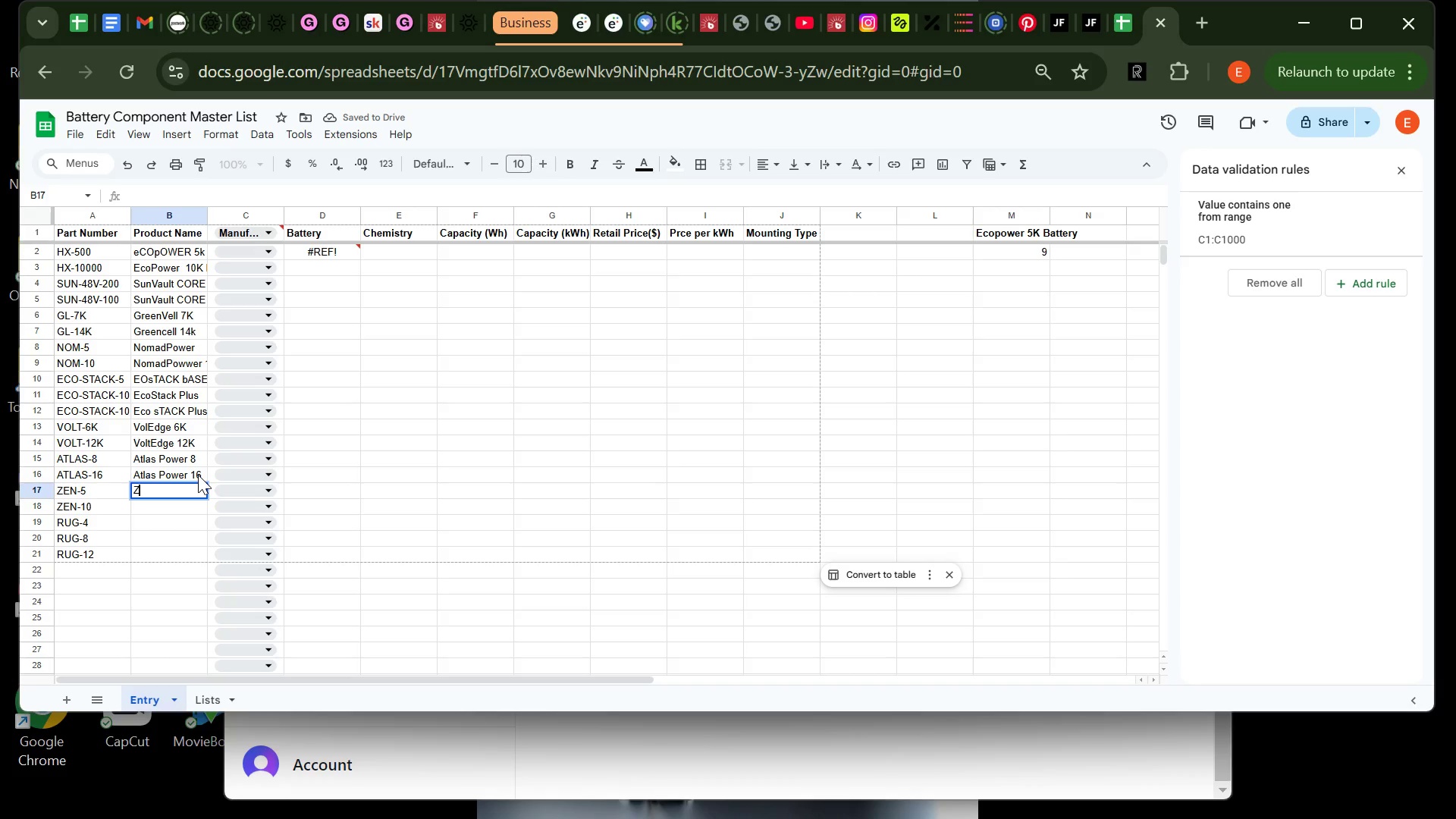 
key(CapsLock)
 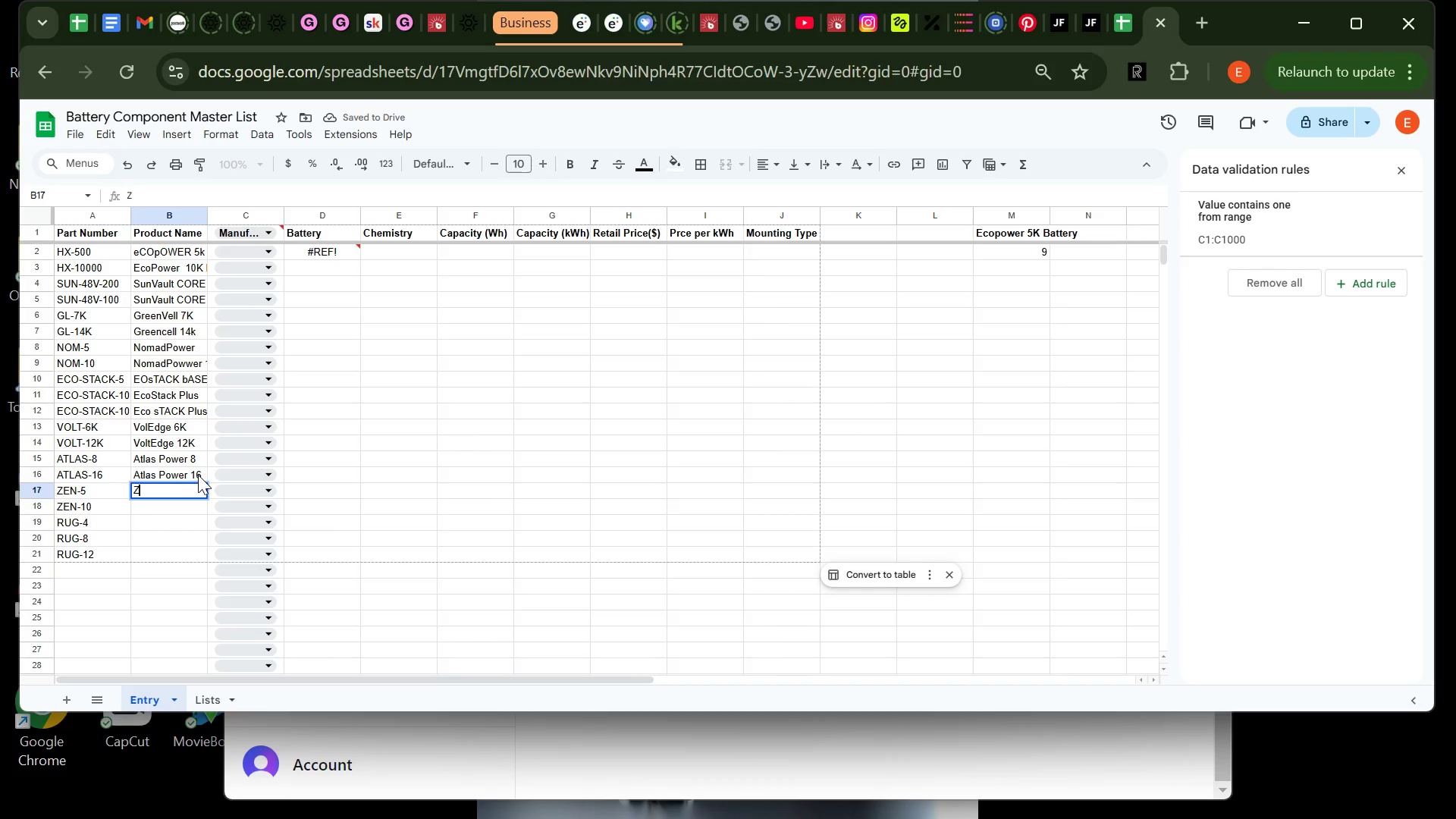 
key(E)
 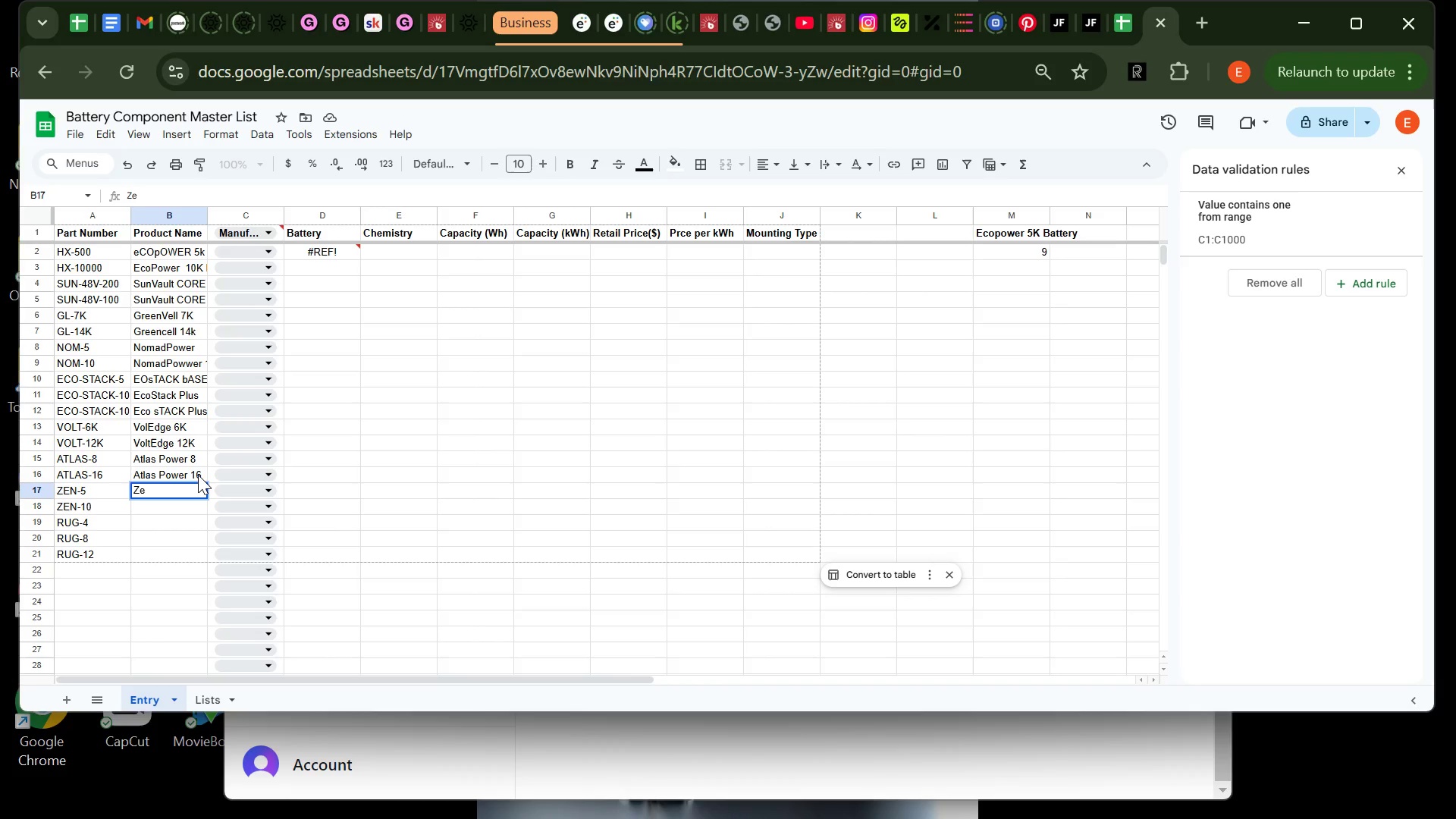 
type(nCell 5)
 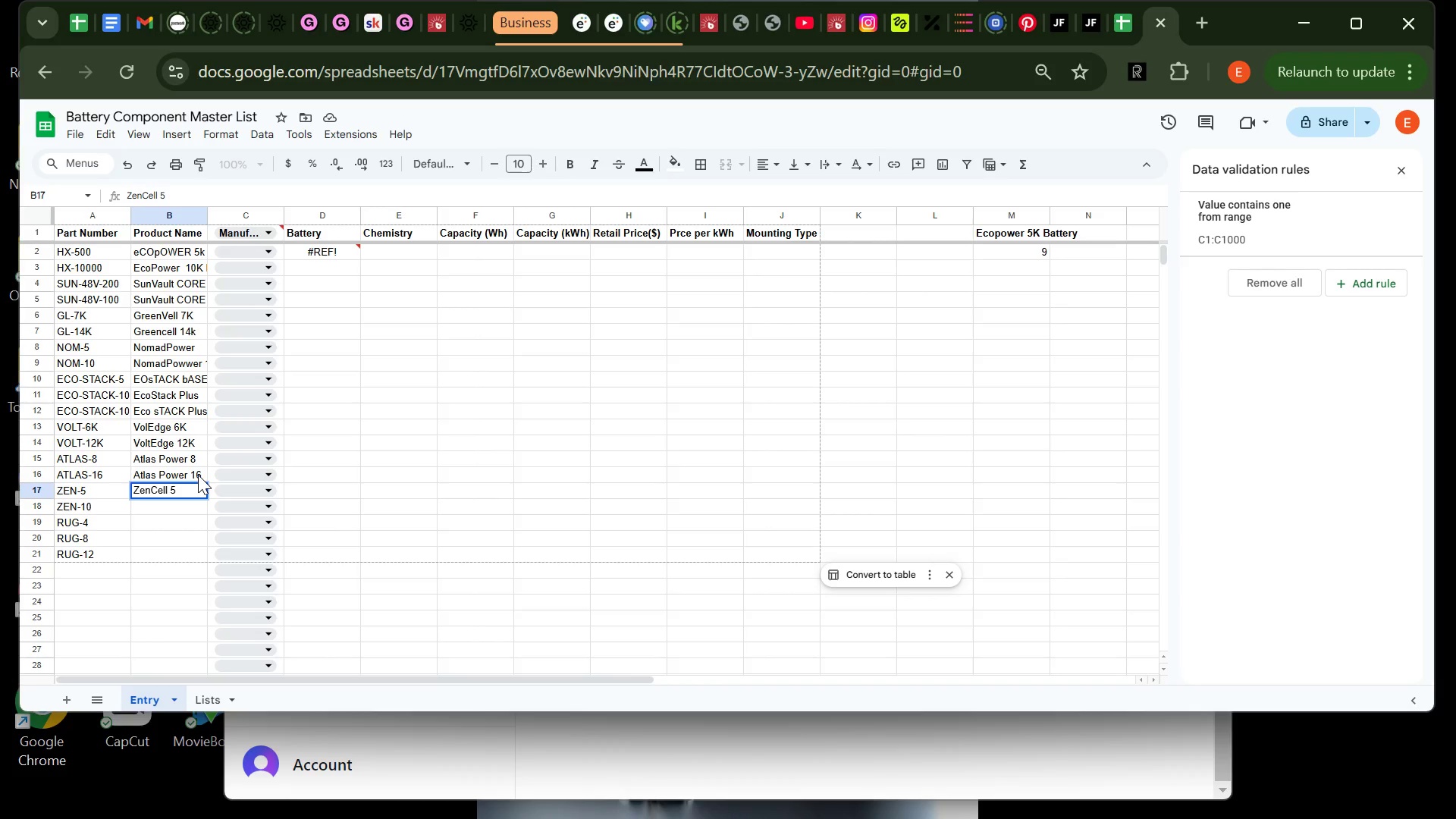 
key(Enter)
 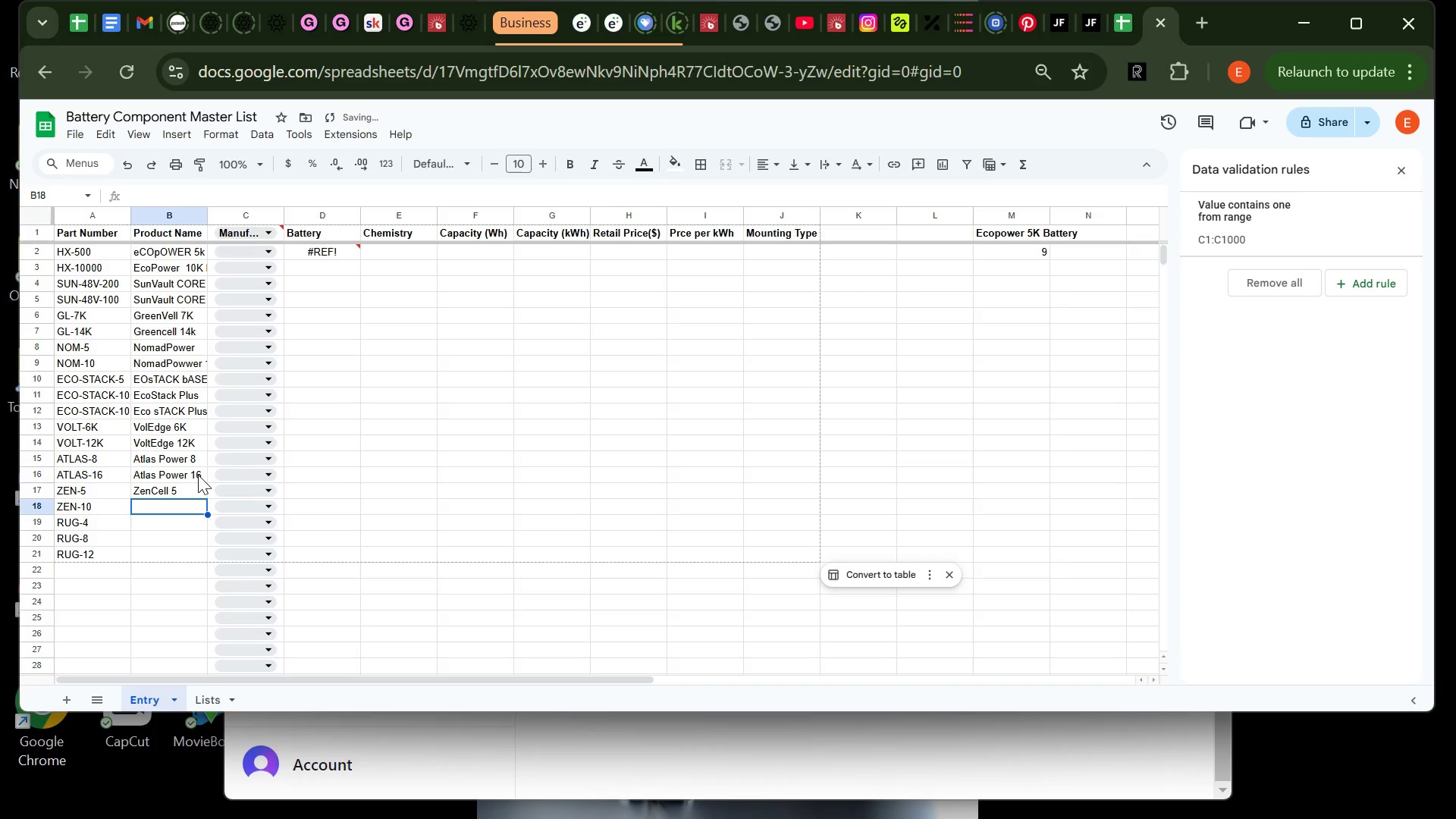 
key(Z)
 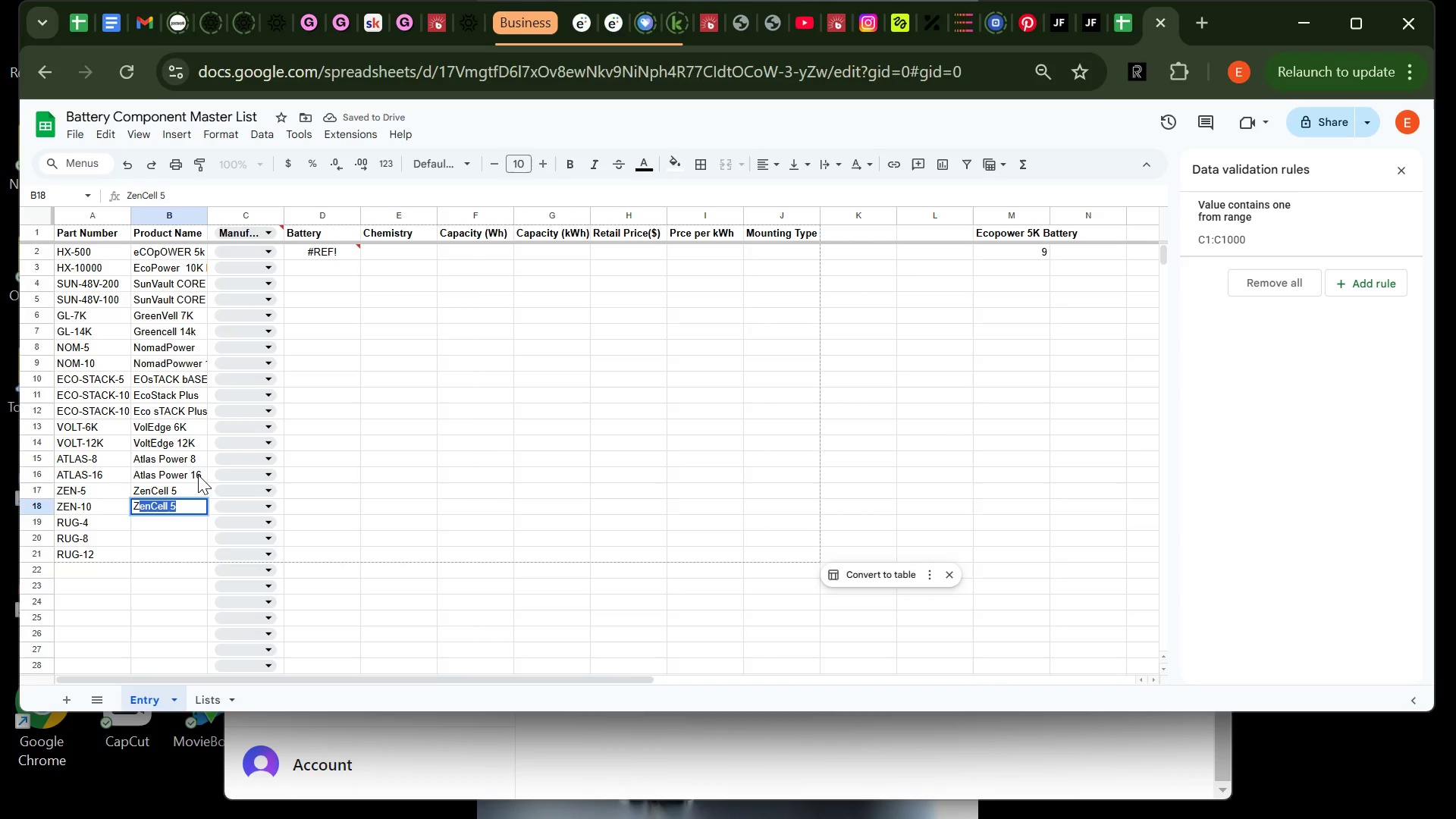 
key(ArrowRight)
 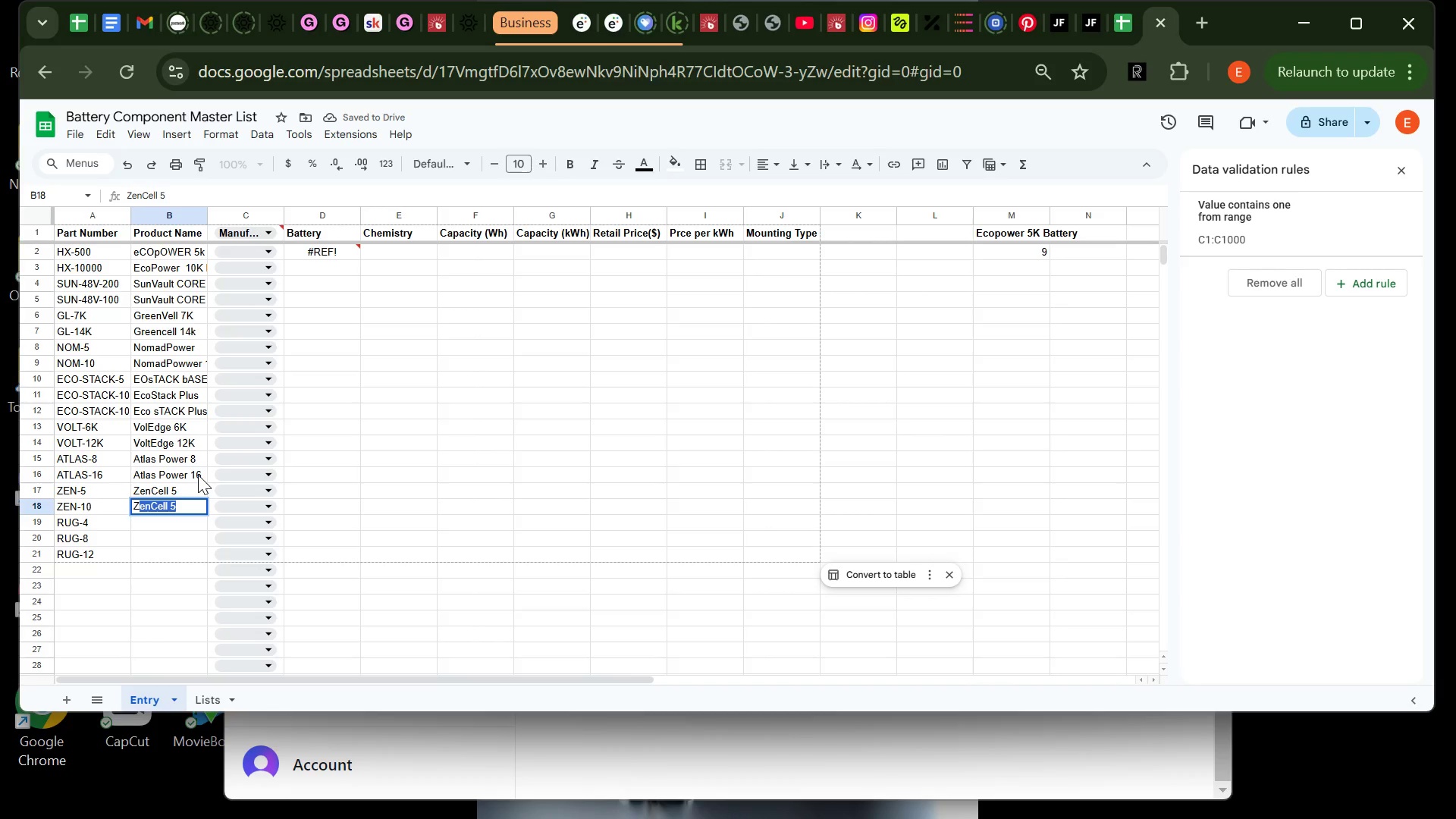 
key(ArrowRight)
 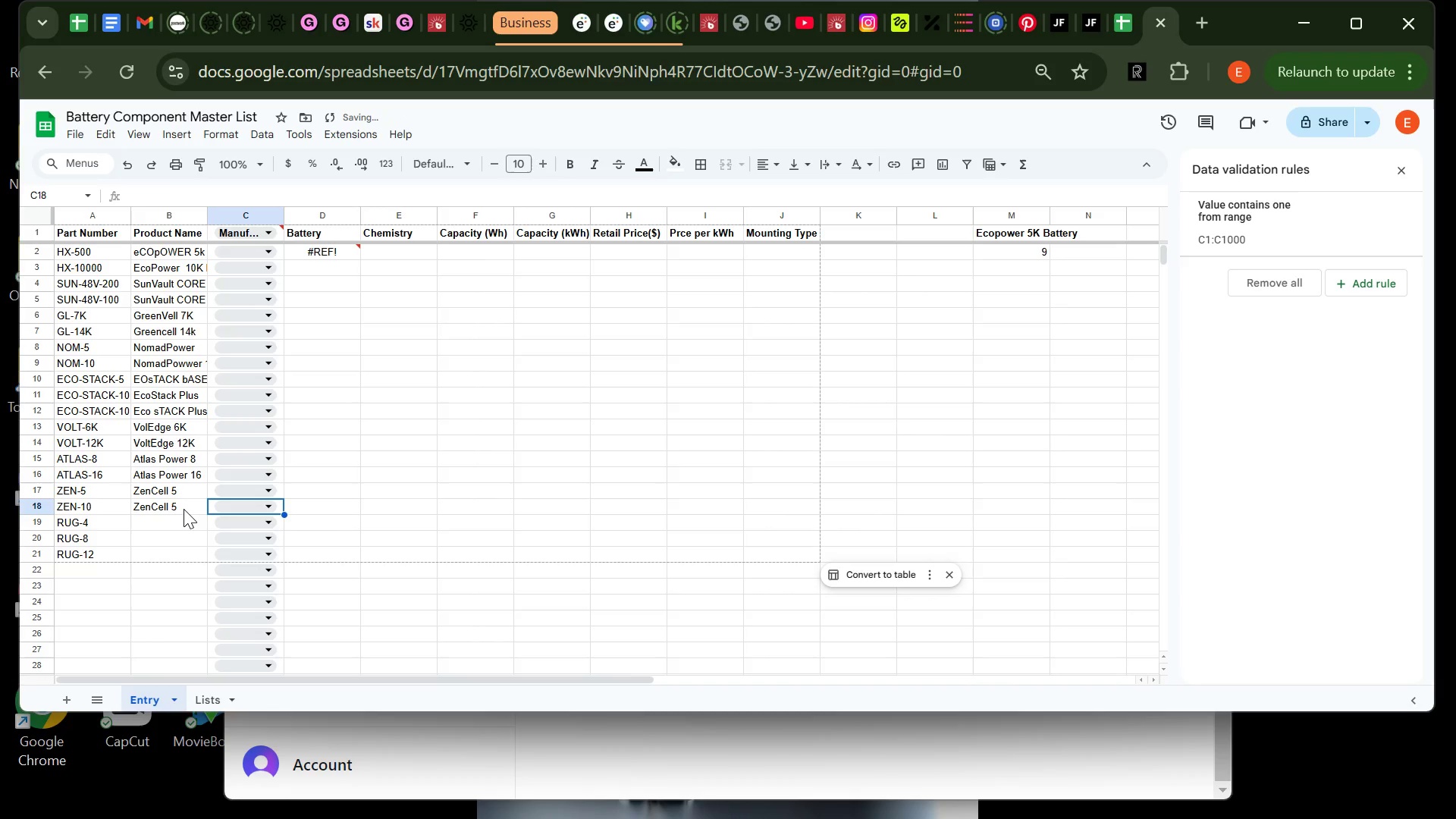 
double_click([184, 508])
 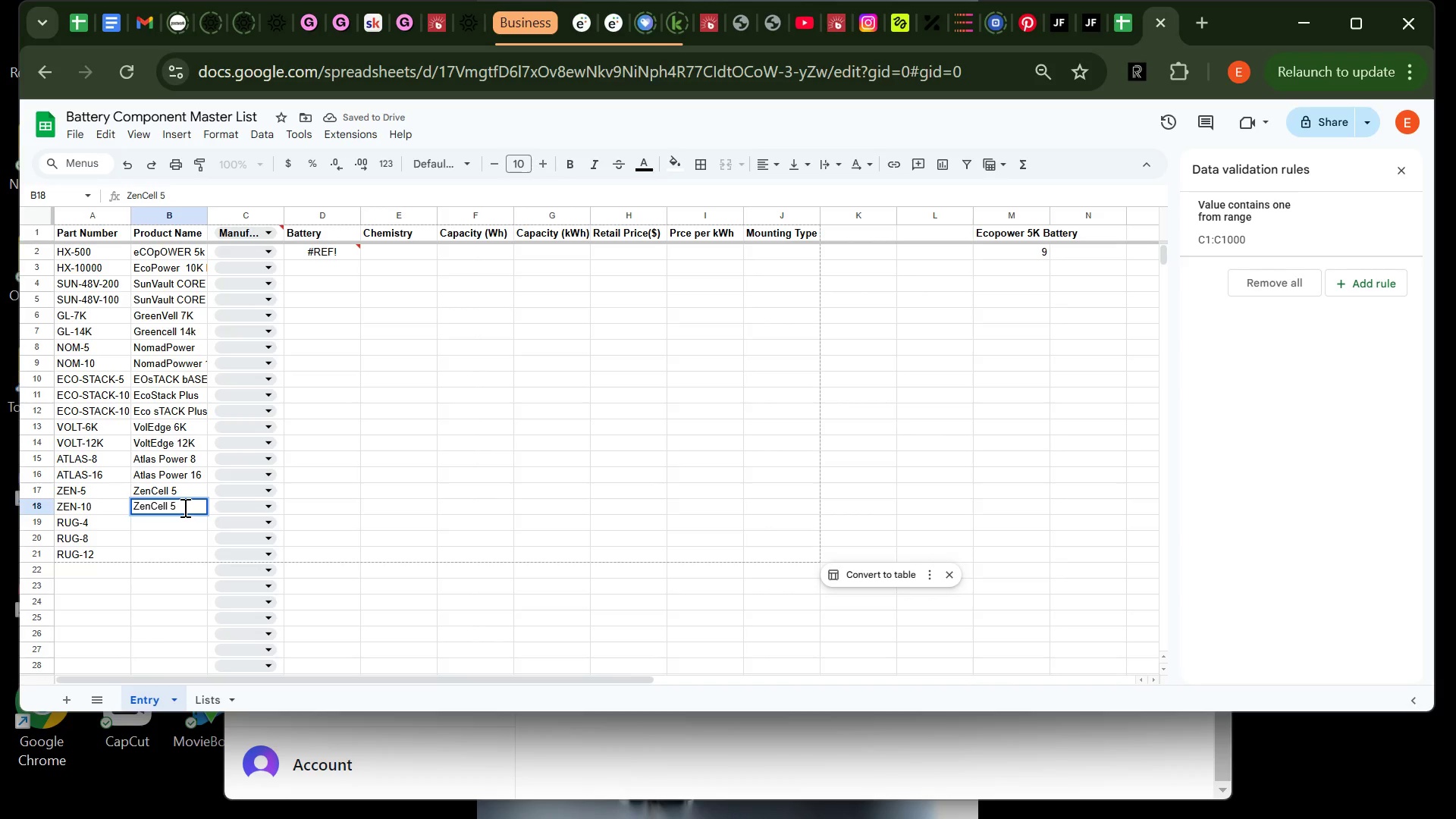 
key(Backspace)
type(10)
 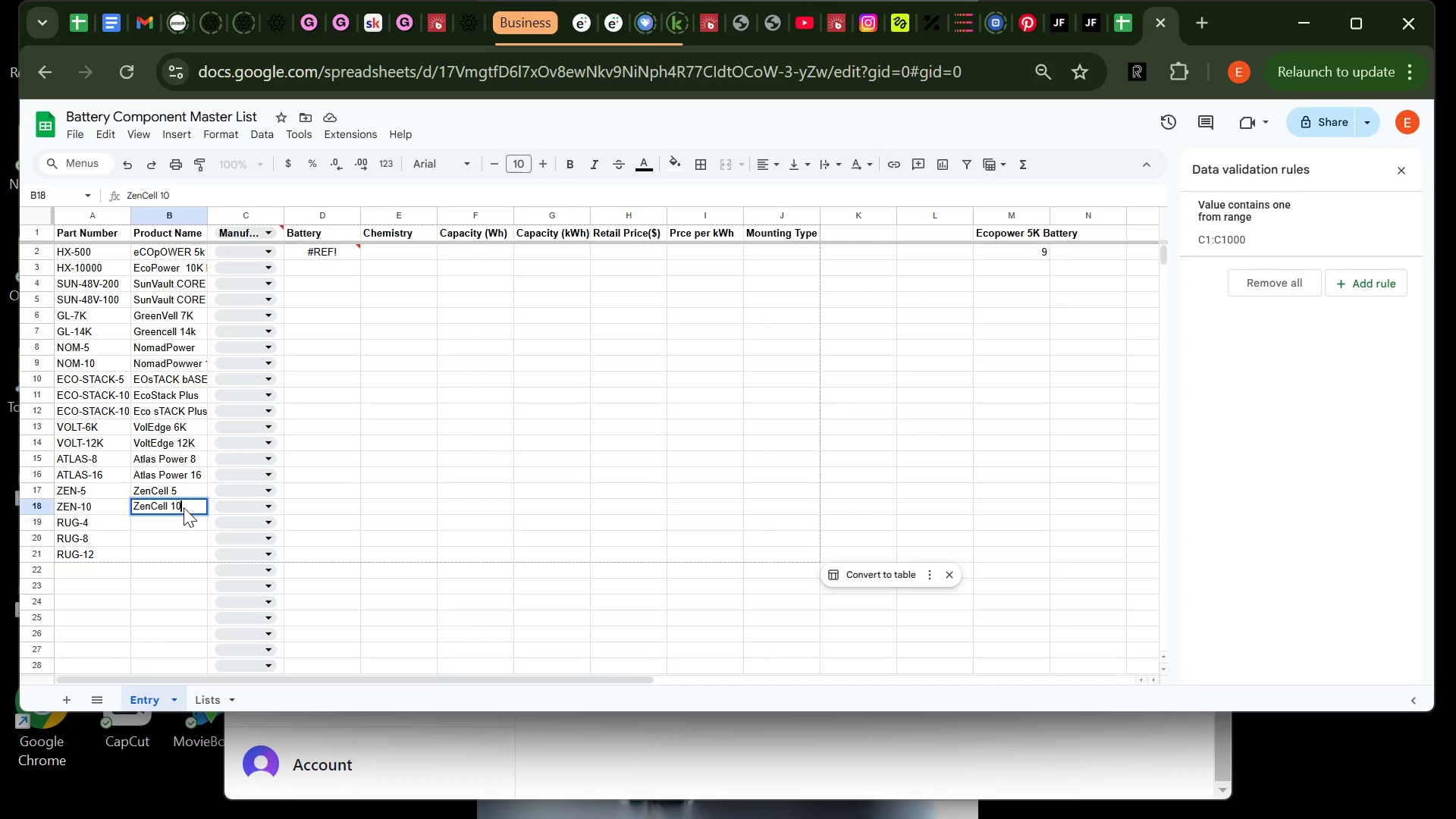 
key(Enter)
 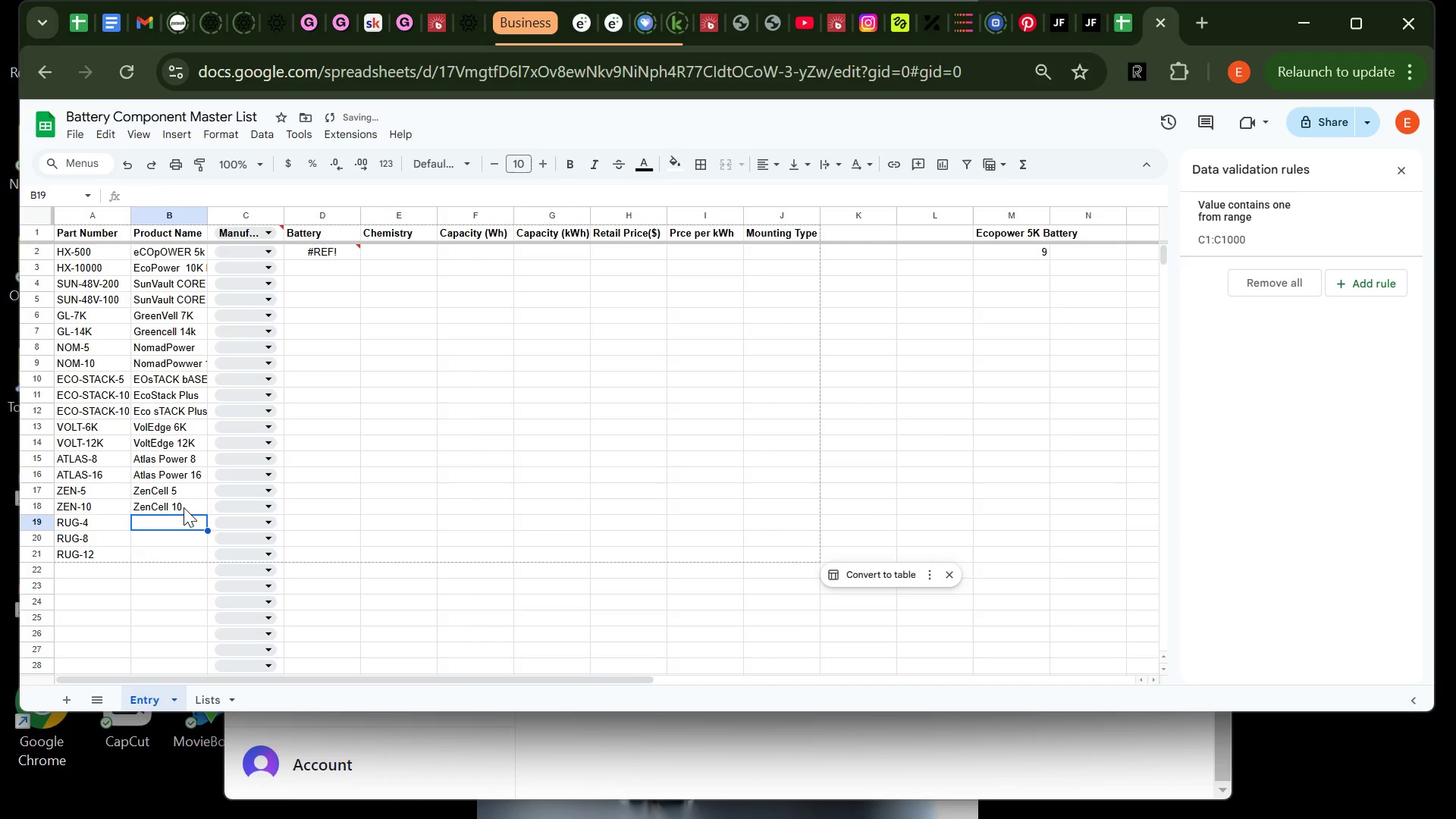 
type(RuggedCell 4 )
 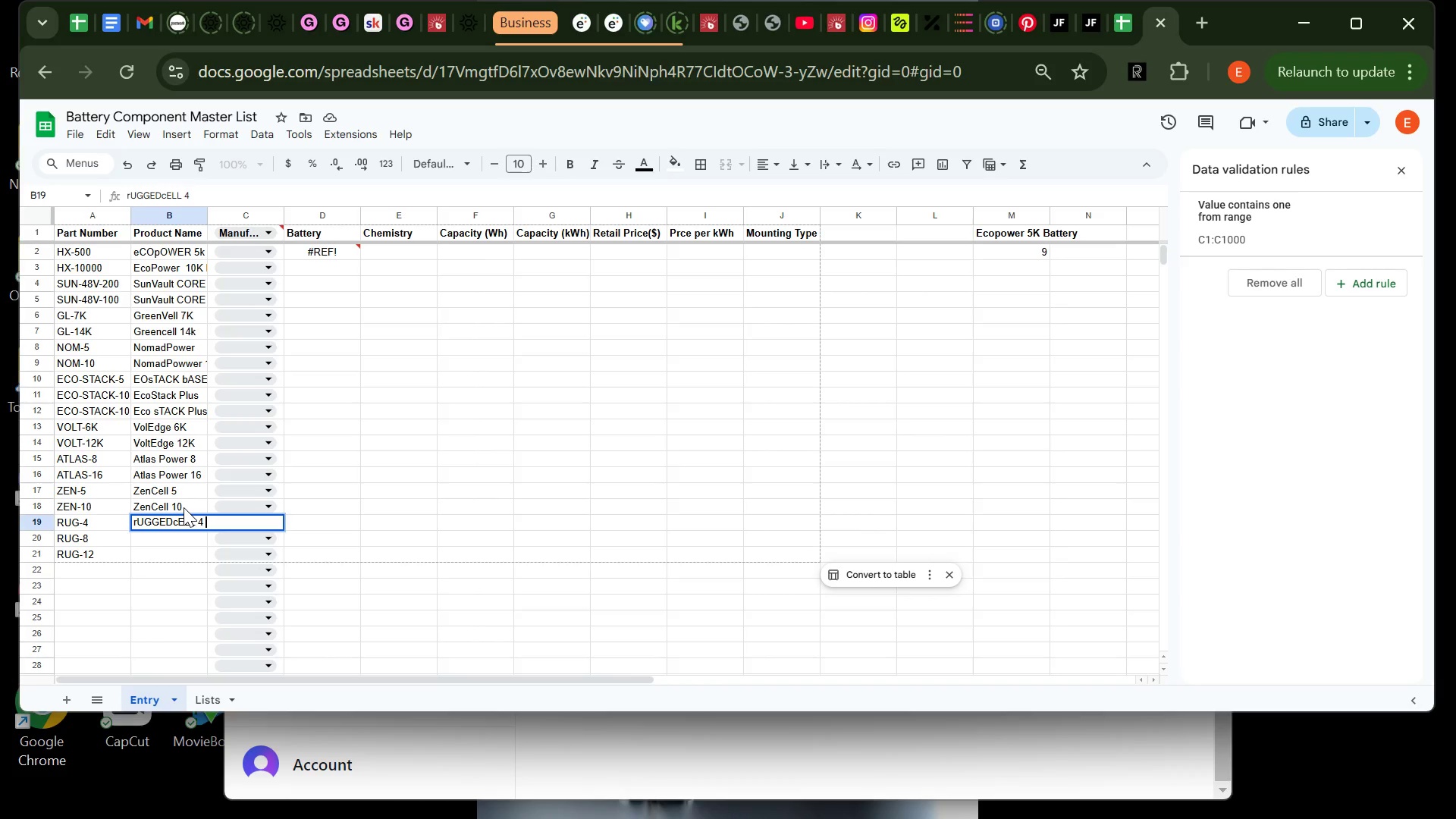 
key(Enter)
 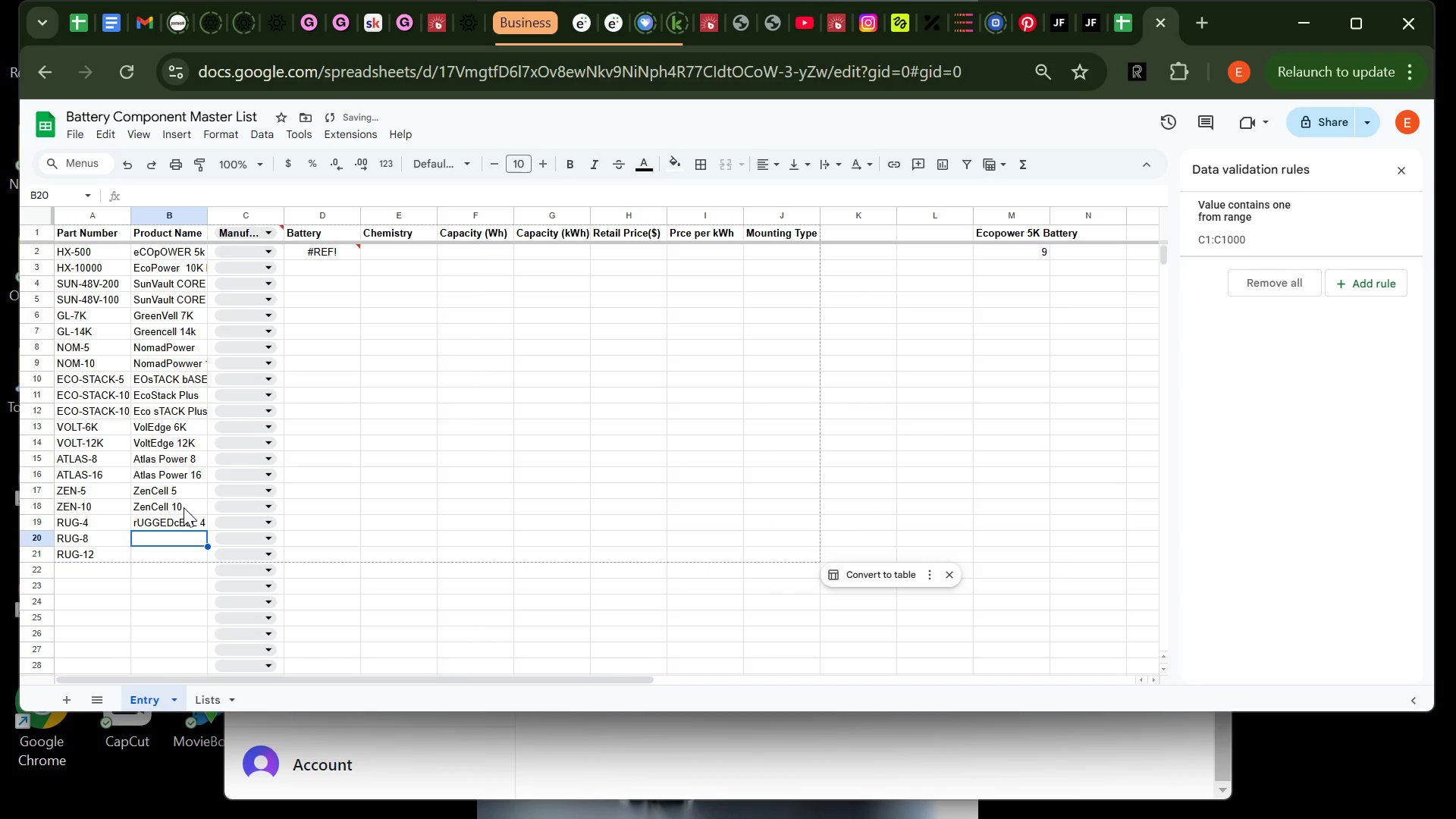 
key(R)
 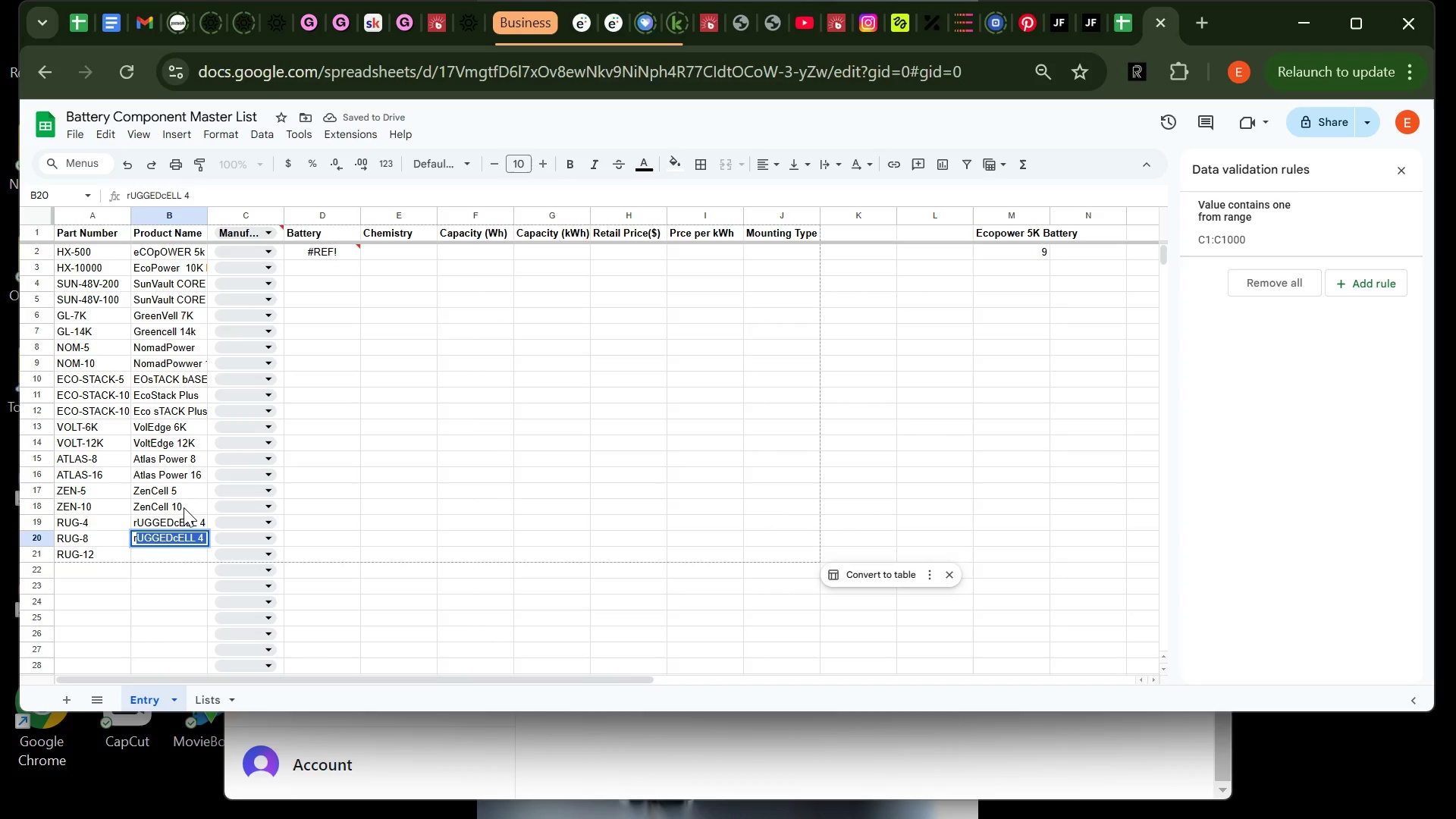 
key(Backspace)
type(Rugged )
key(Backspace)
type(Cell 8)
 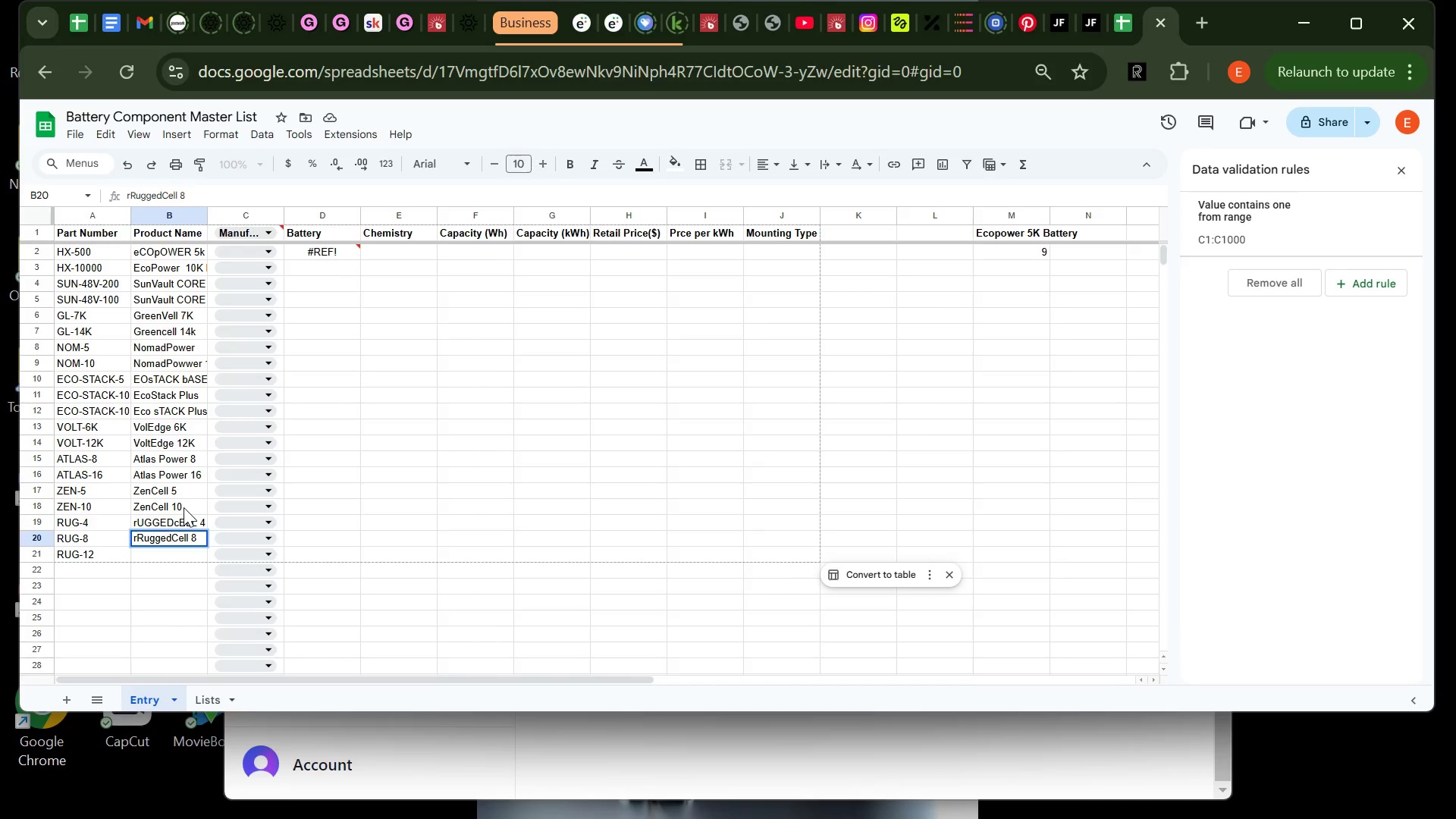 
key(Enter)
 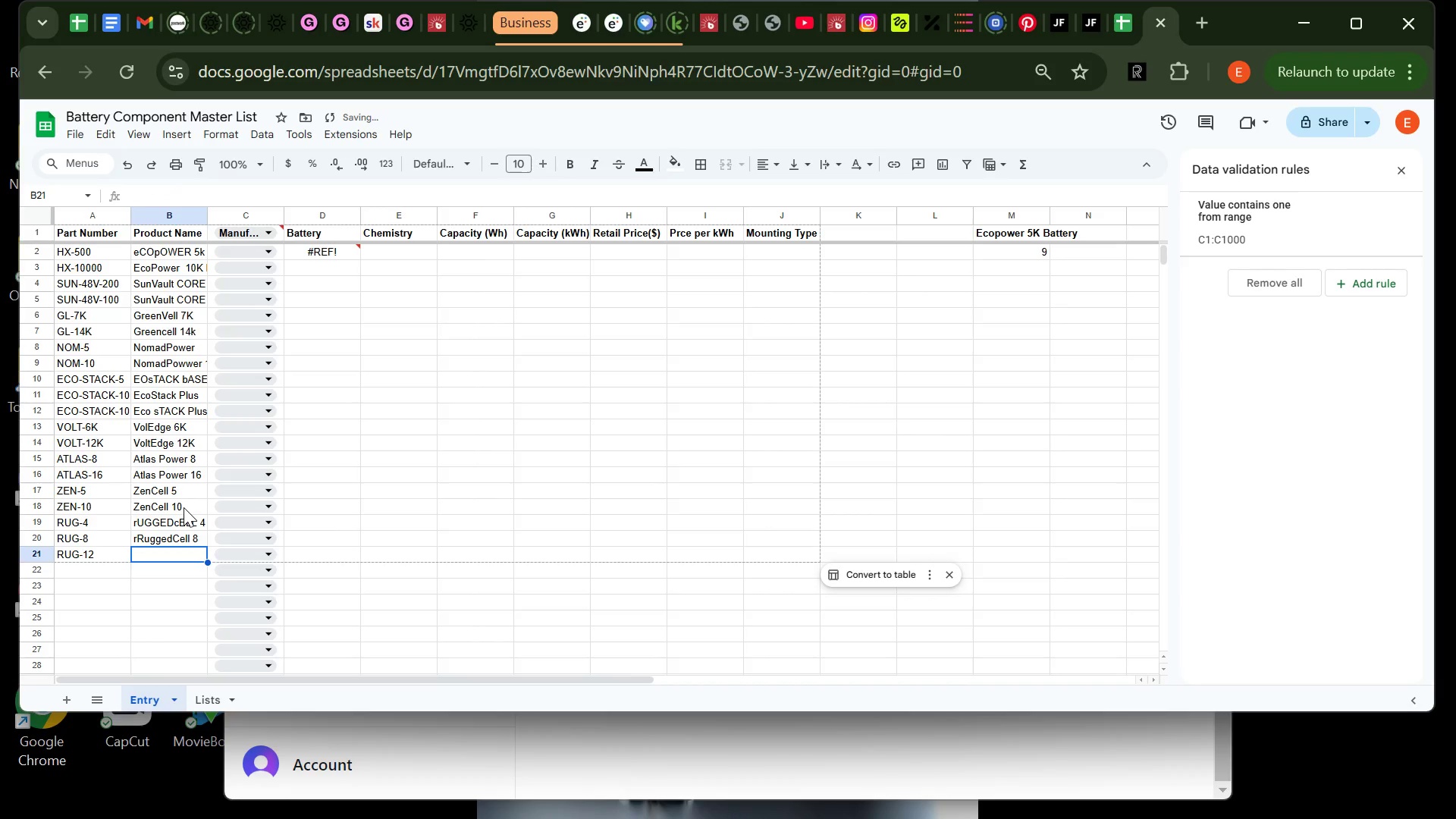 
type(RuggedCell 12 )
 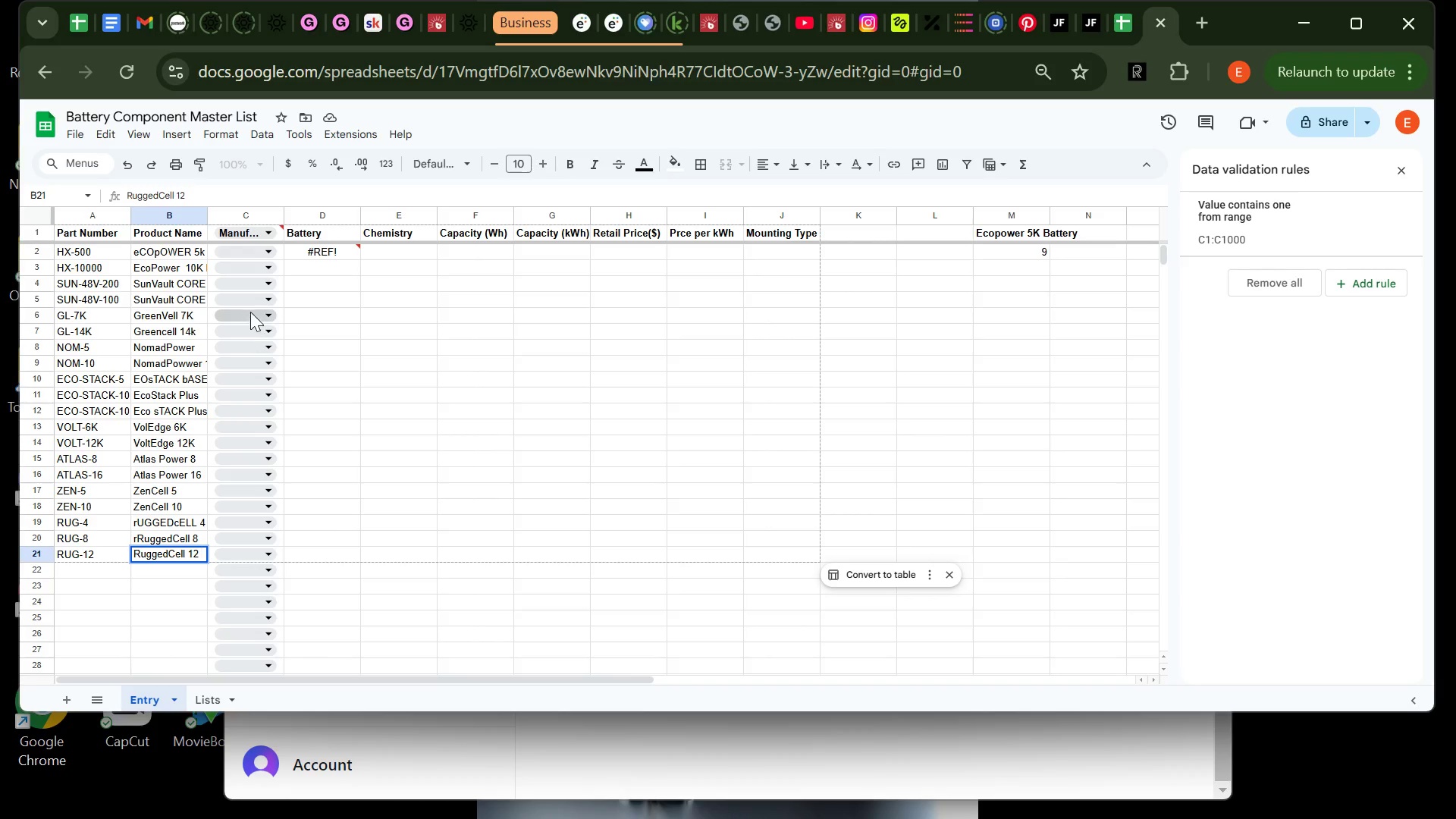 
left_click([358, 339])
 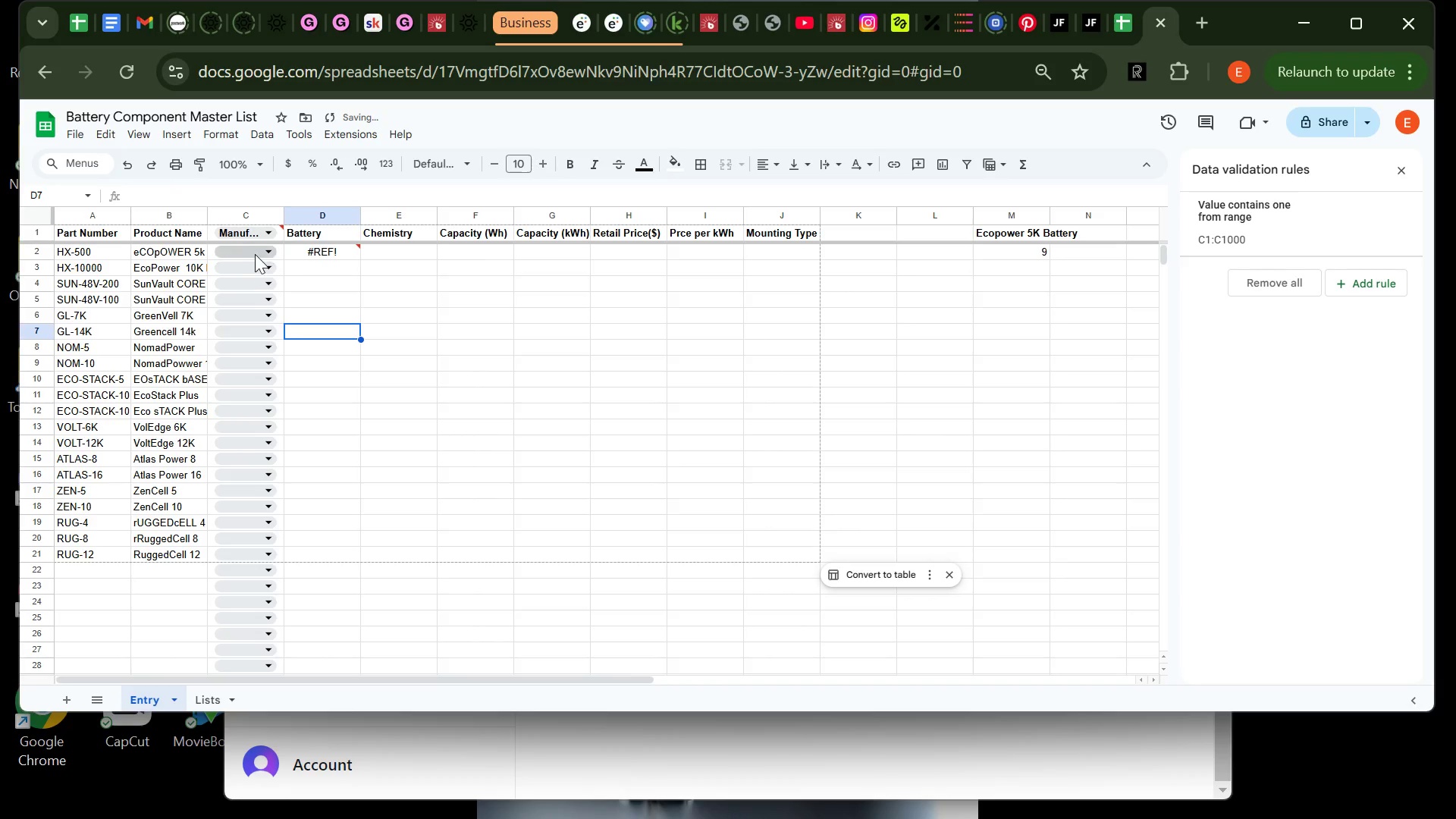 
left_click([253, 251])
 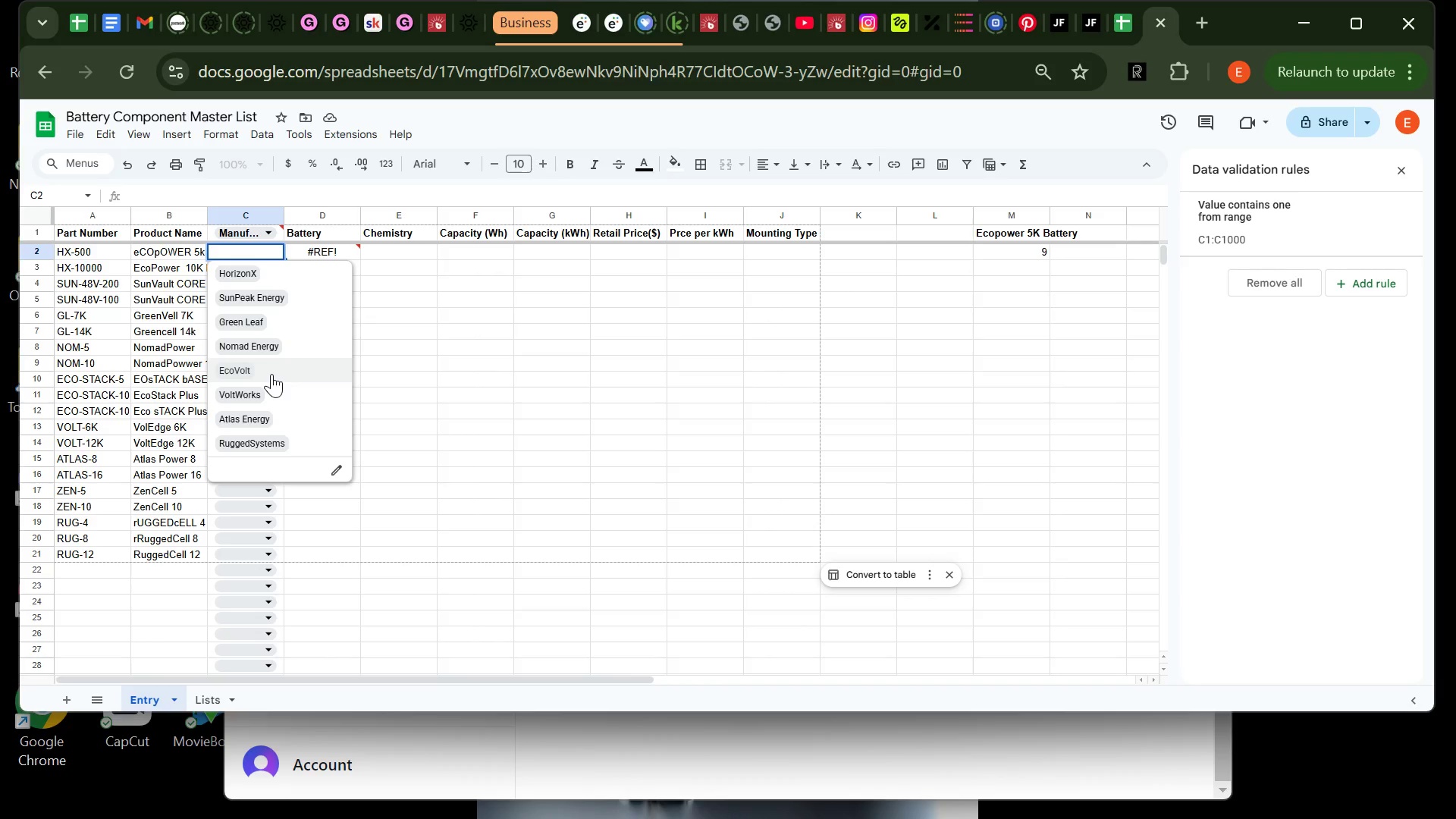 
wait(17.72)
 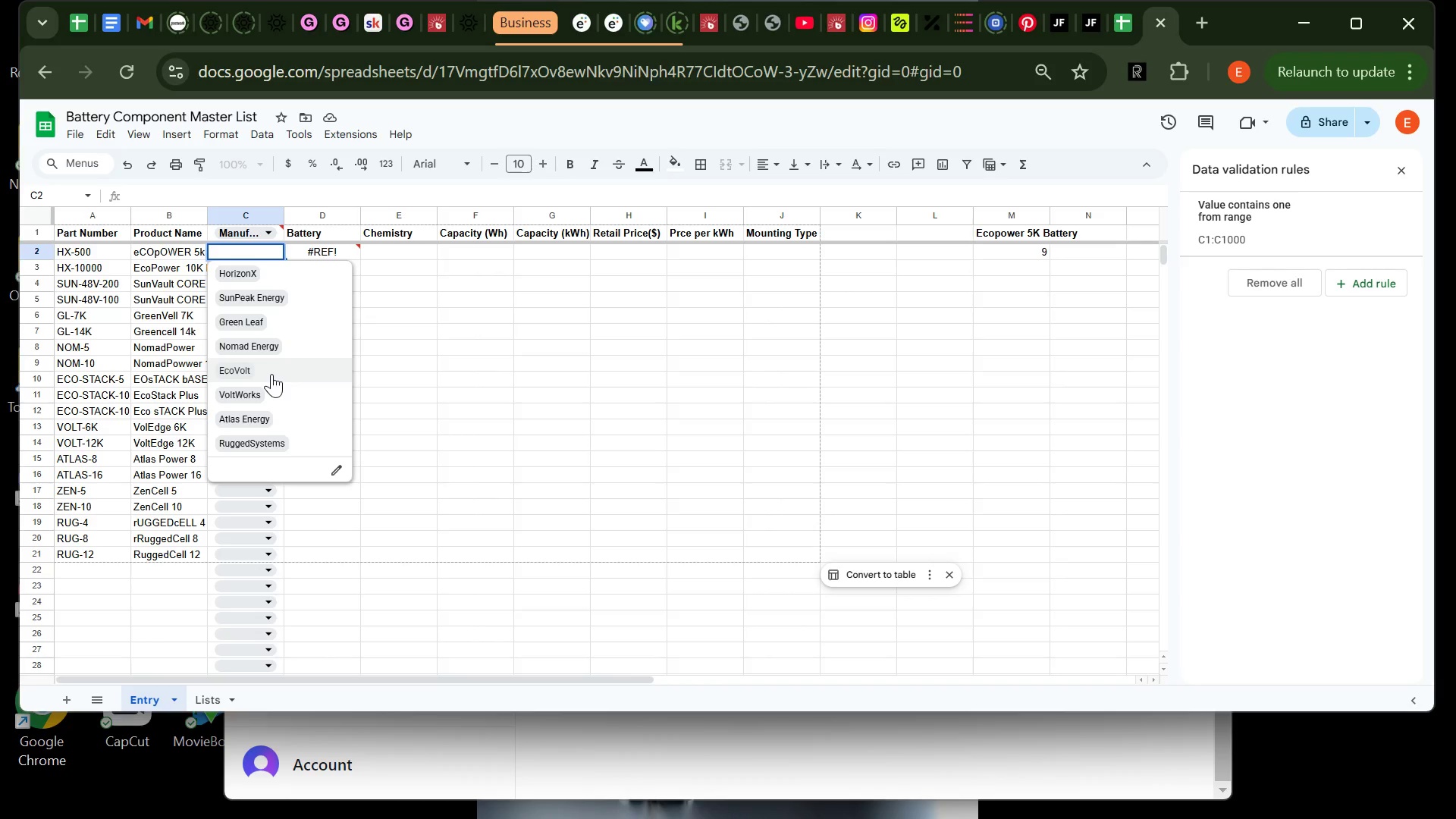 
left_click([253, 269])
 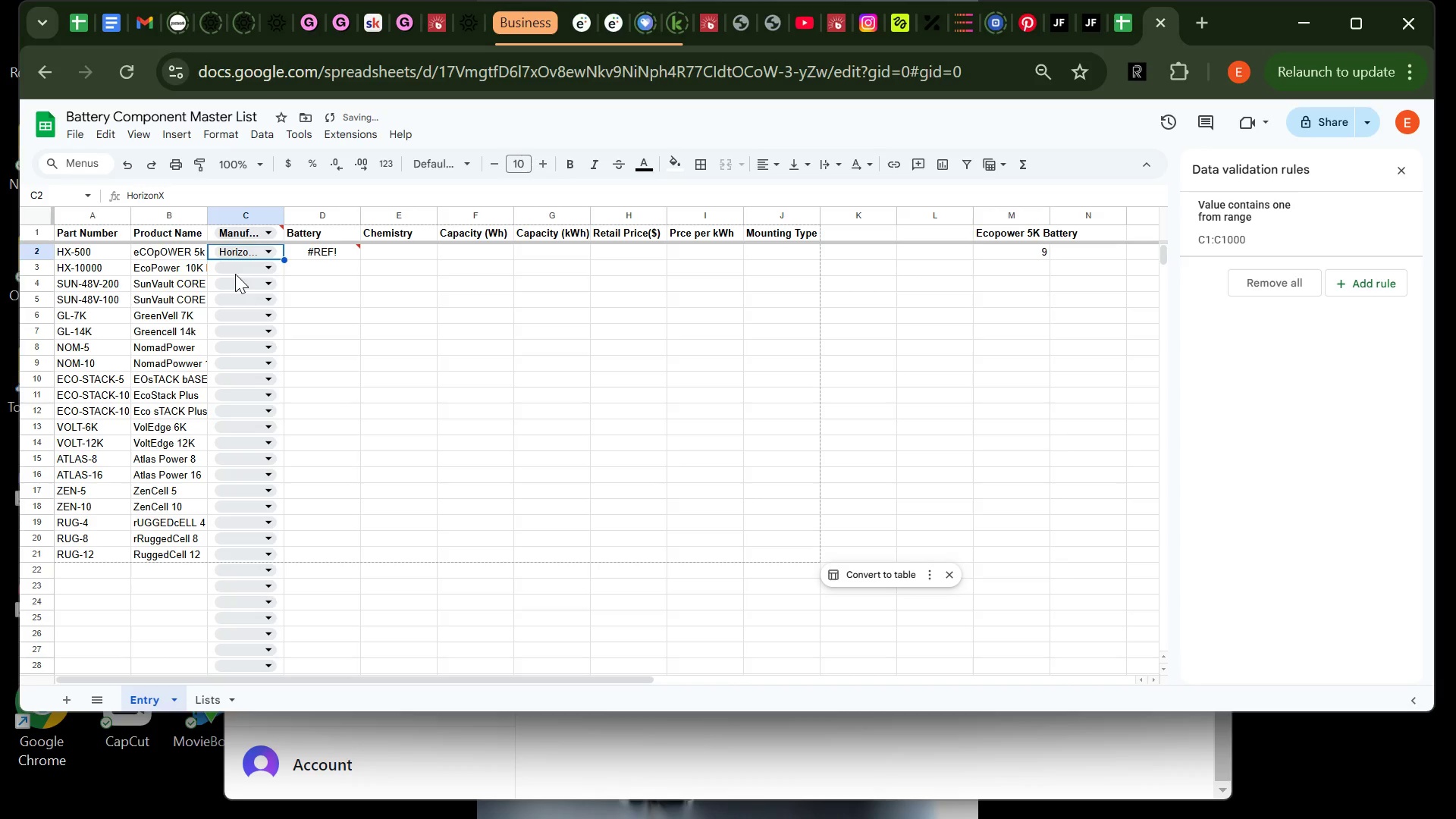 
left_click([240, 269])
 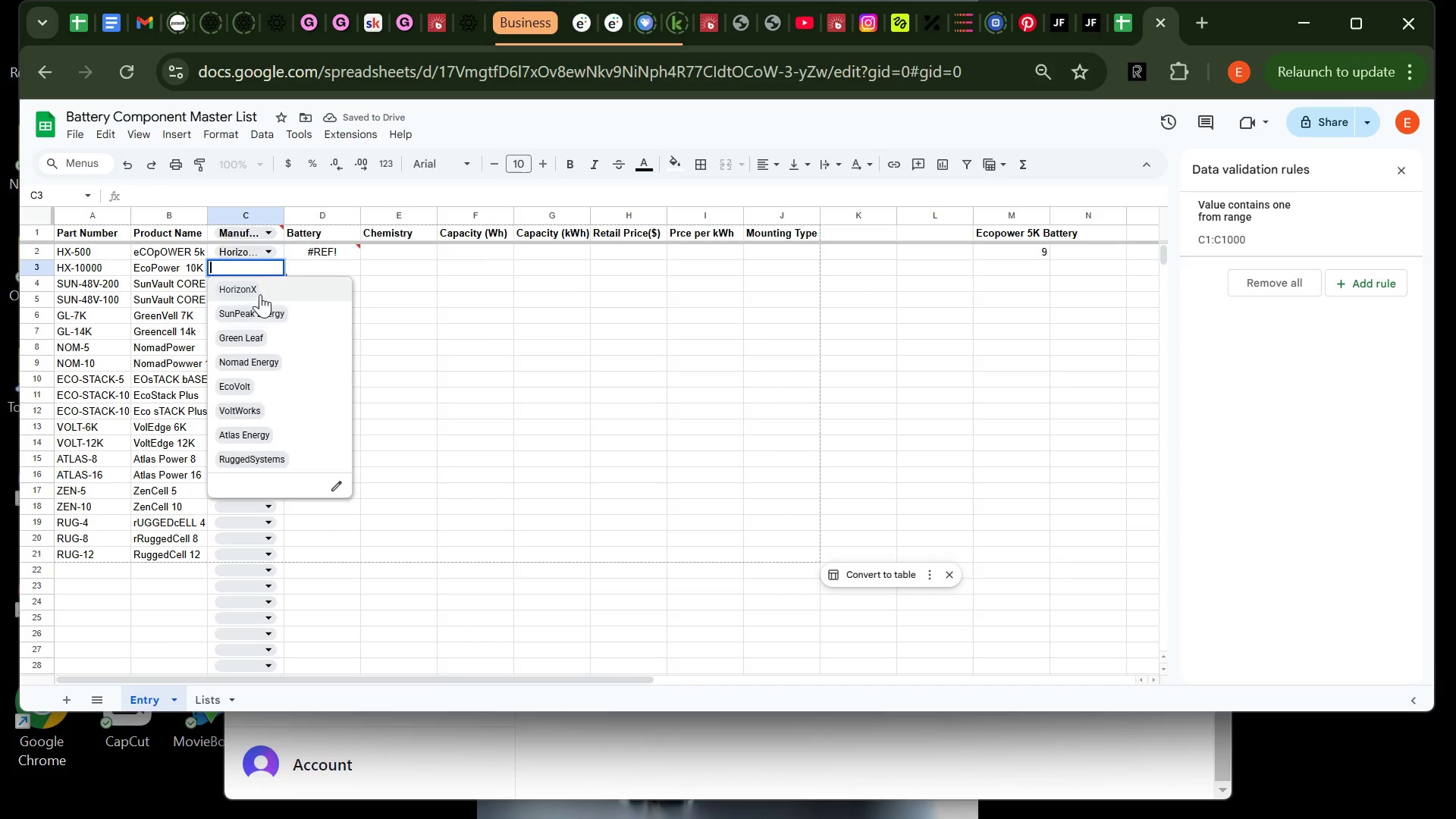 
left_click([260, 288])
 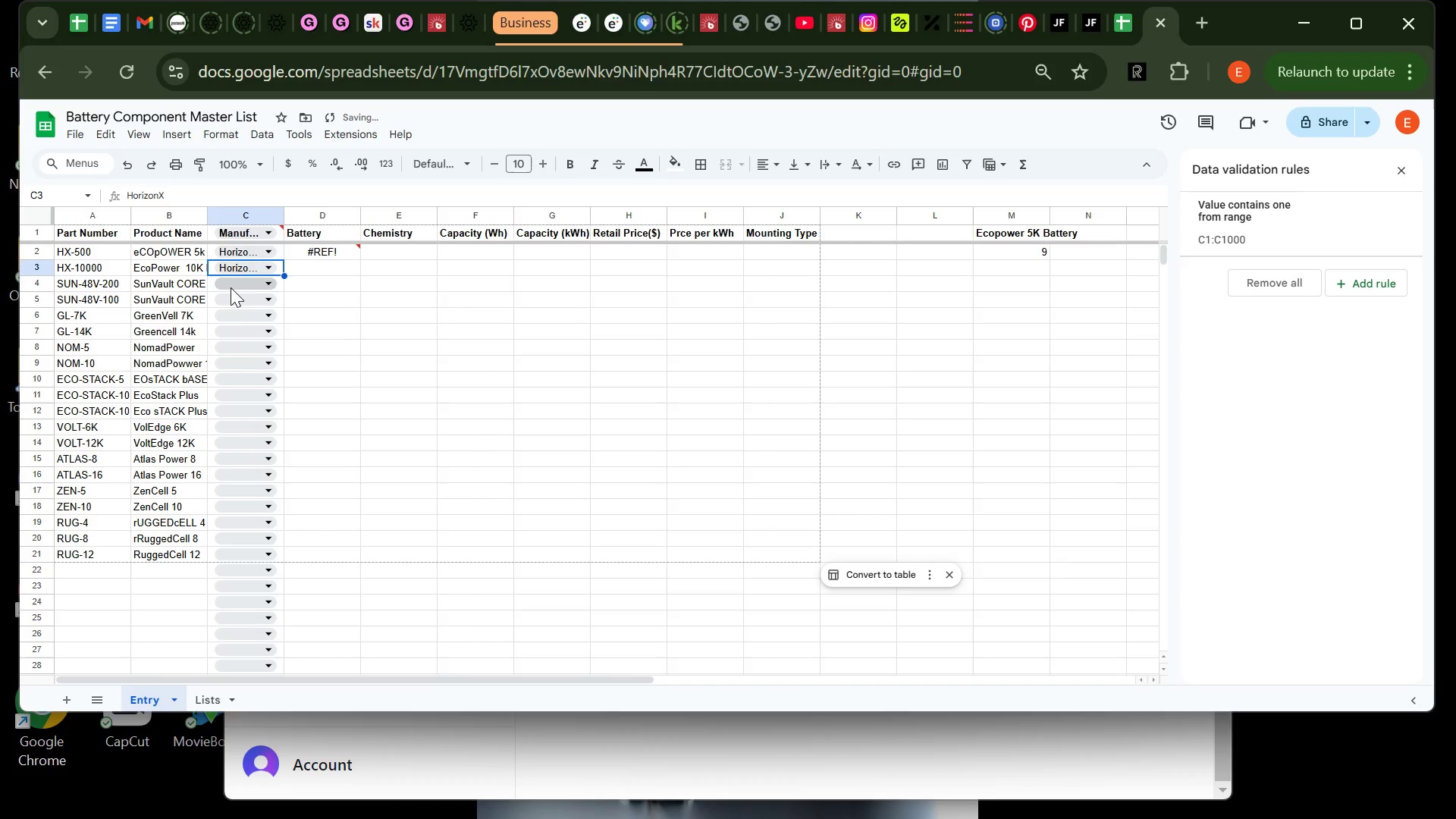 
left_click([231, 288])
 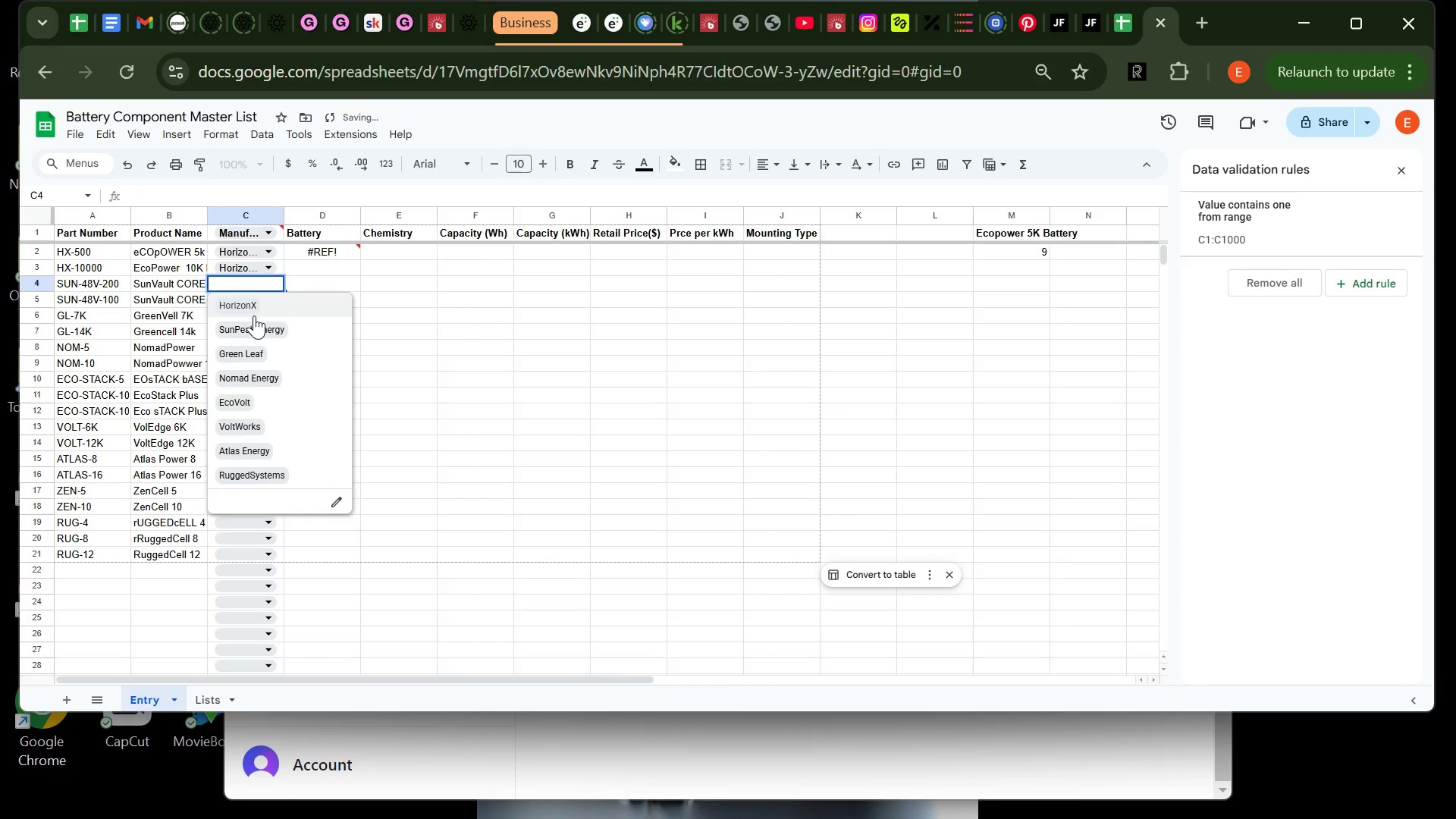 
left_click([256, 315])
 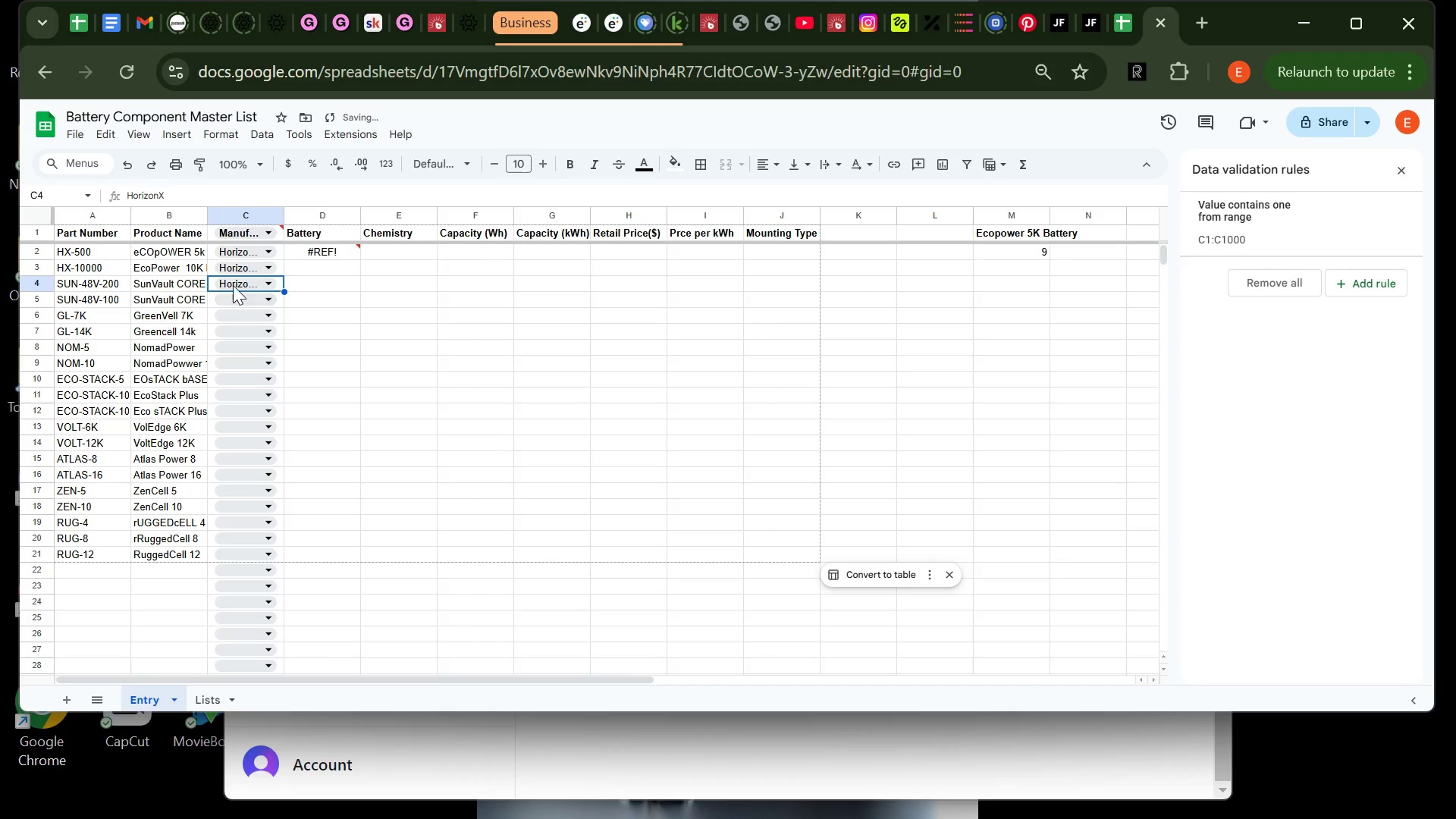 
left_click([234, 280])
 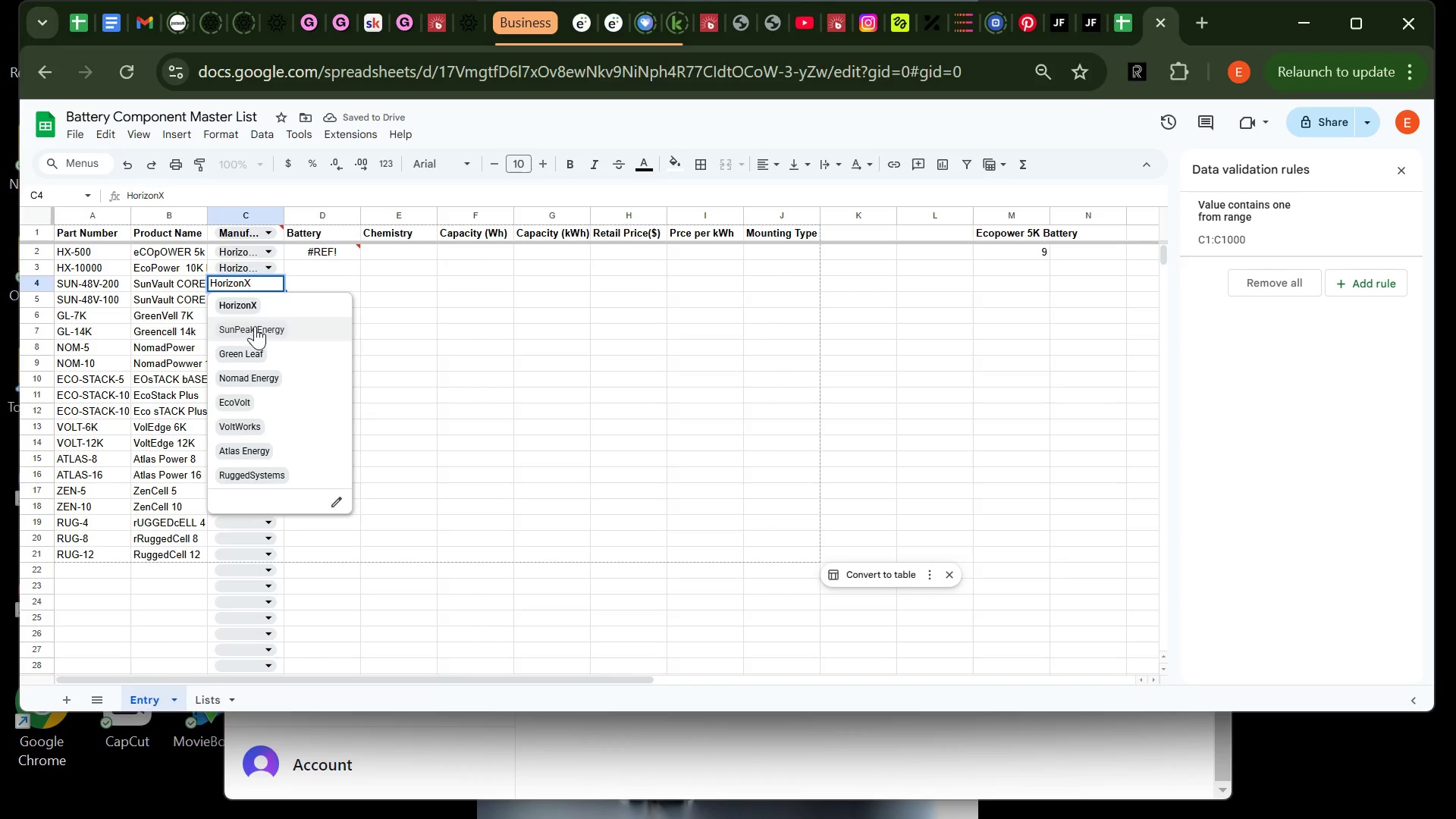 
left_click([255, 326])
 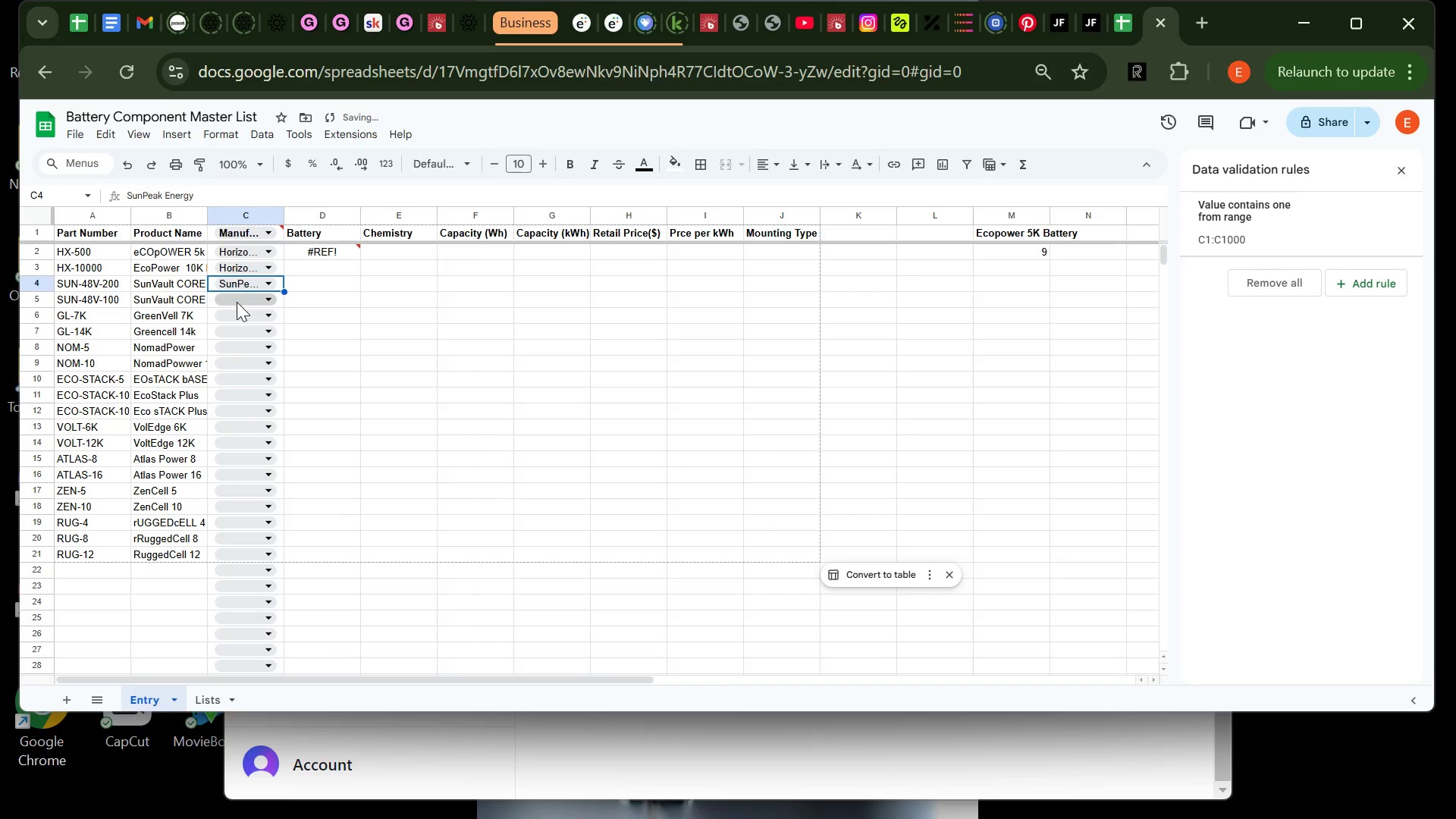 
left_click([237, 302])
 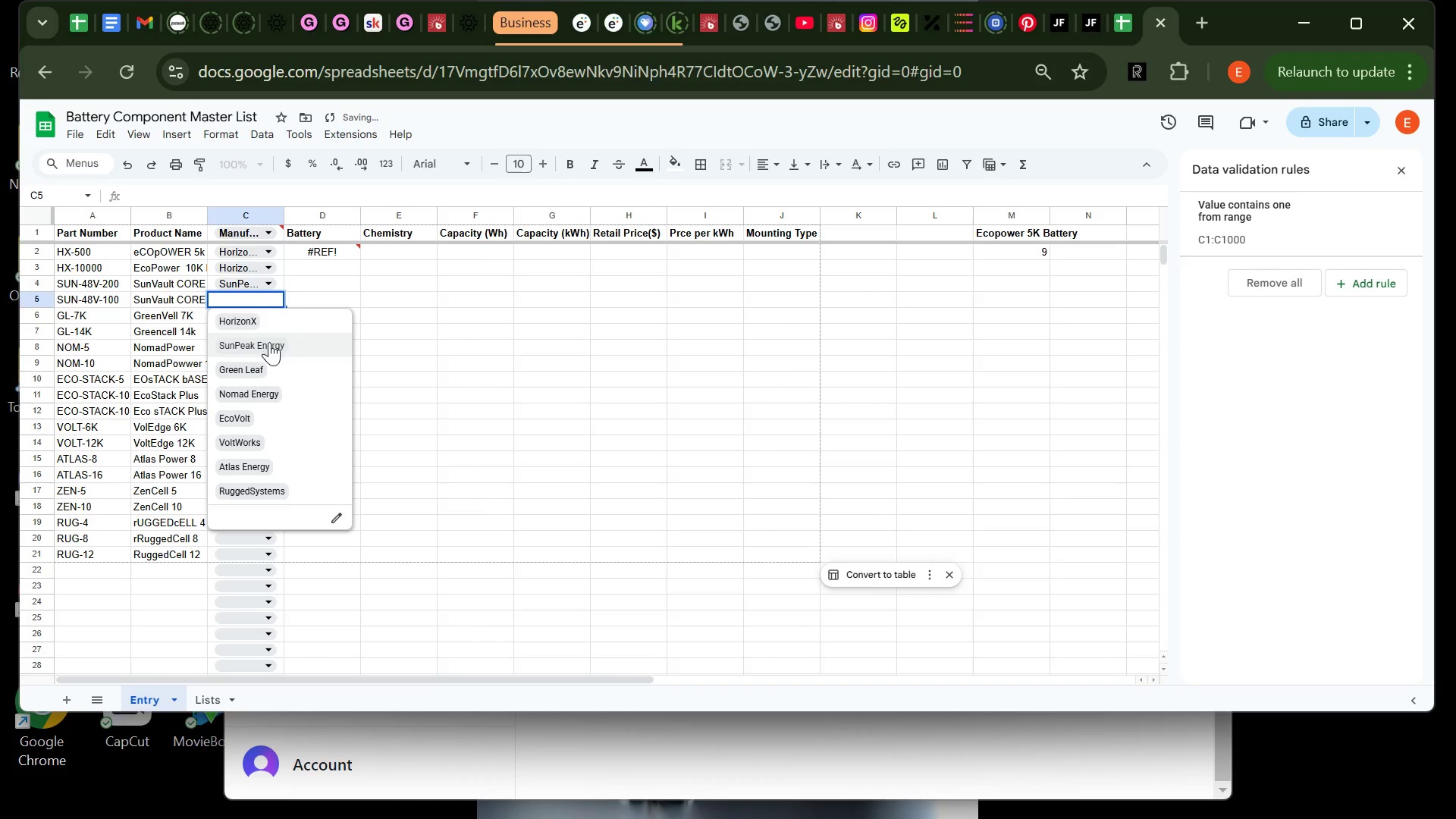 
left_click([270, 342])
 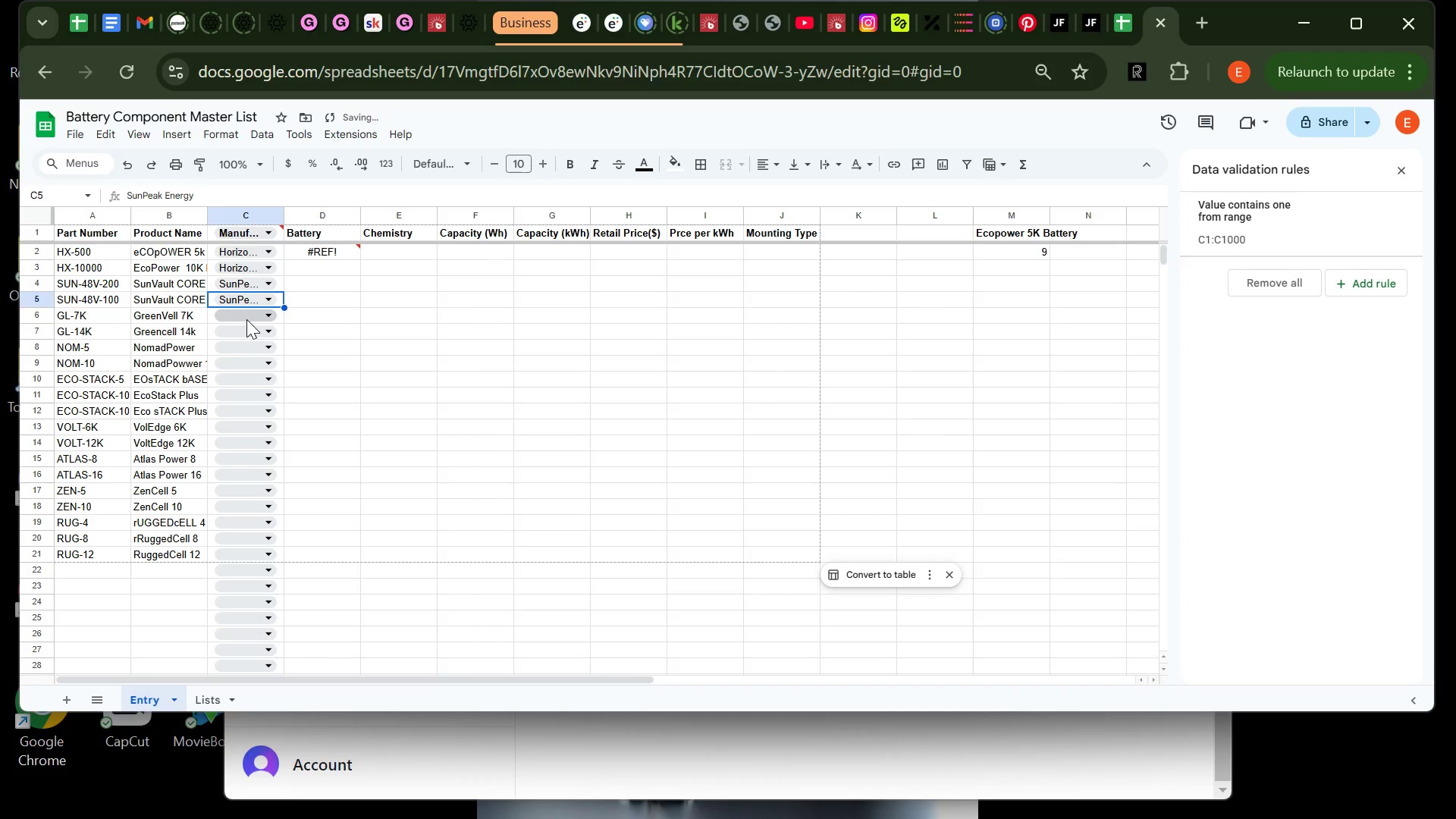 
left_click([246, 319])
 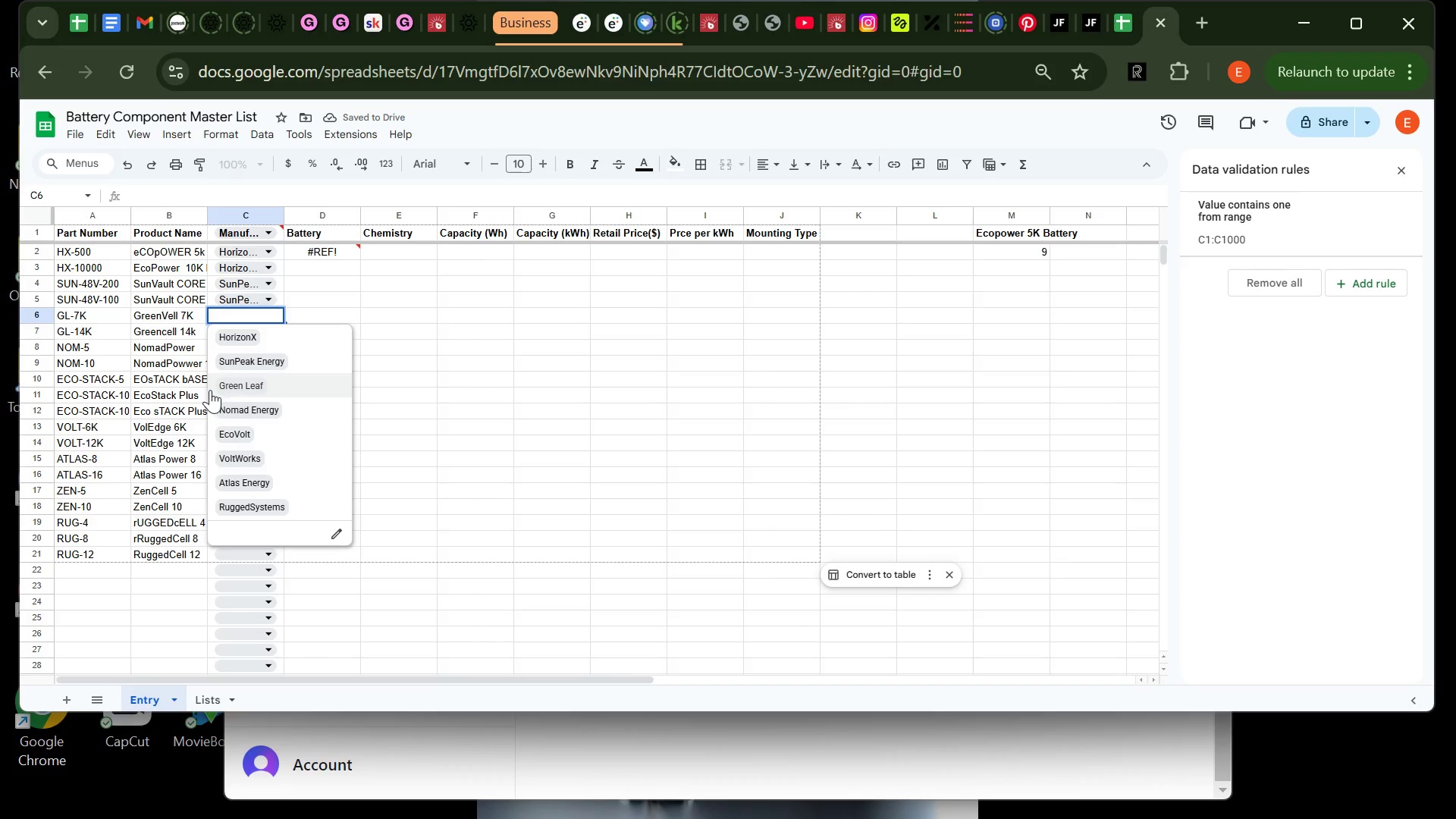 
left_click([227, 381])
 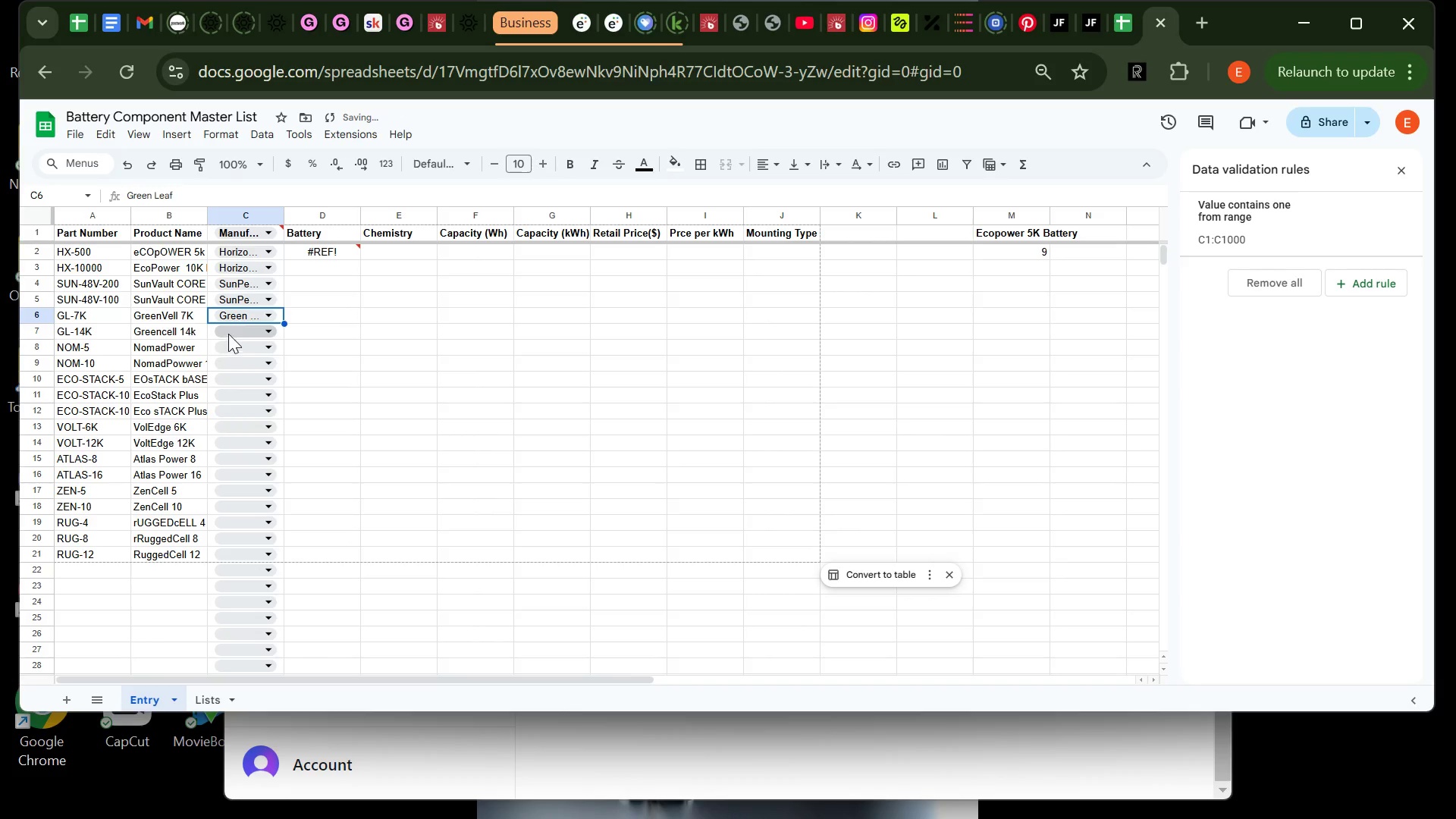 
left_click([231, 325])
 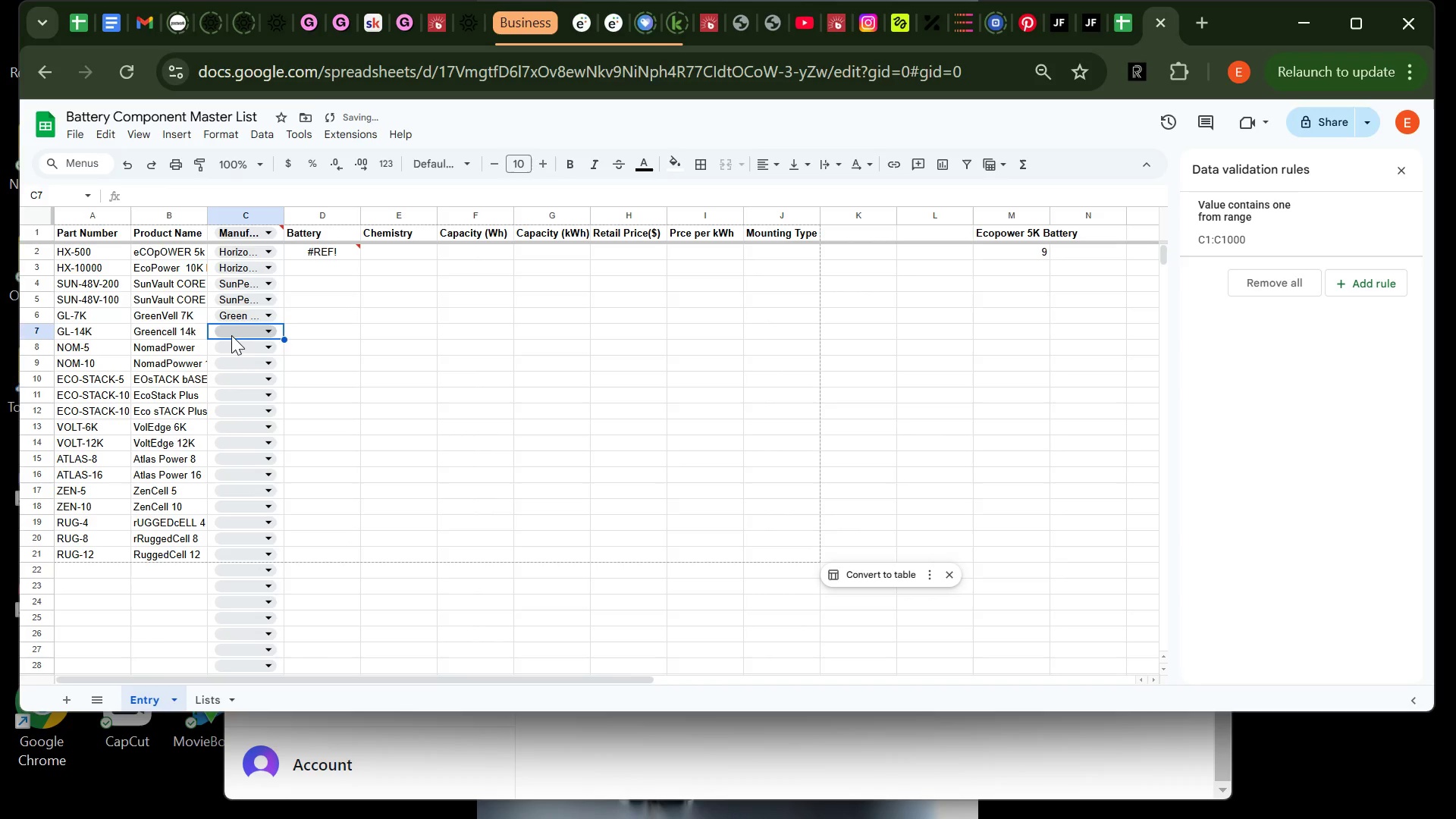 
left_click([231, 335])
 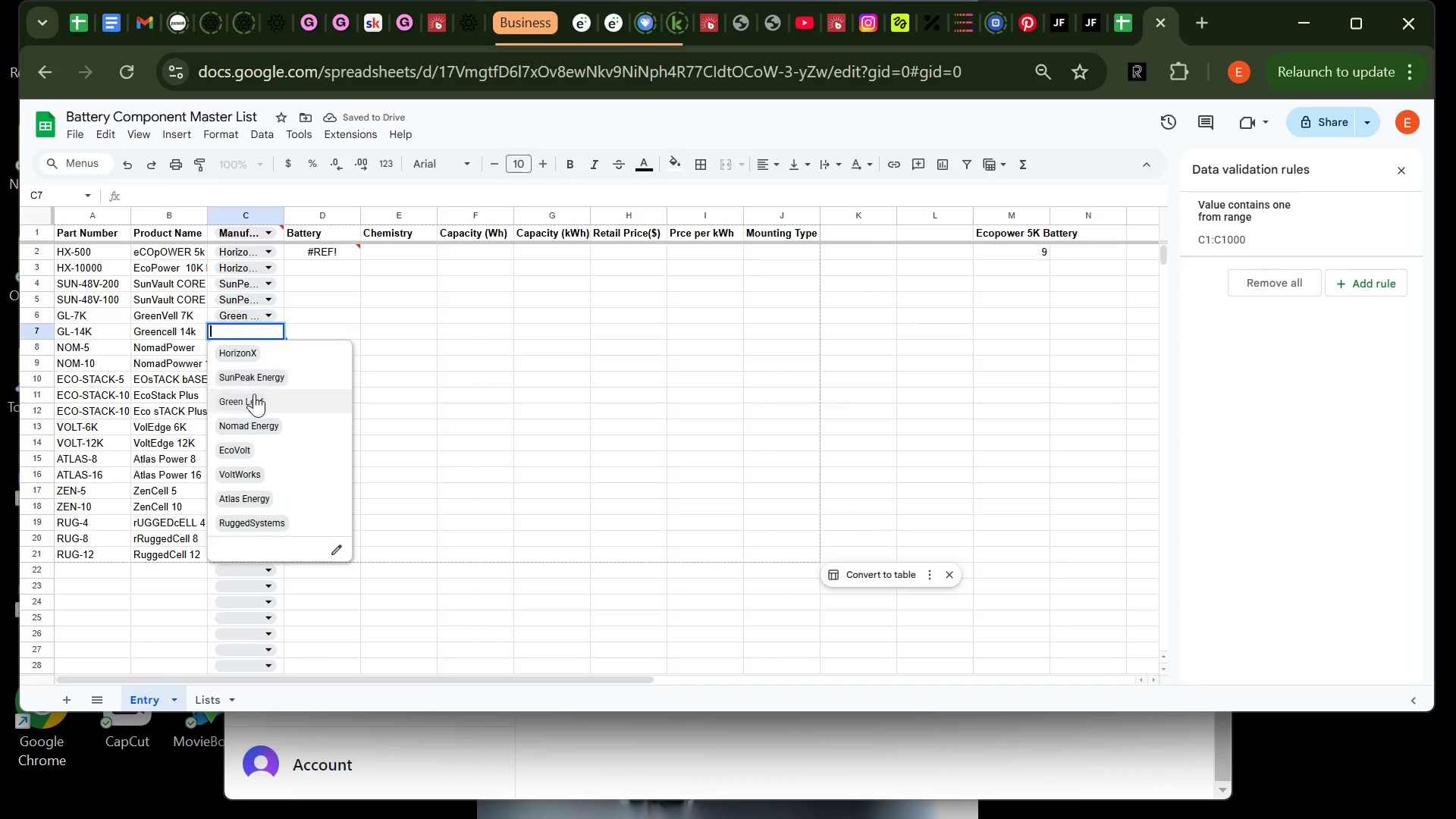 
left_click([254, 394])
 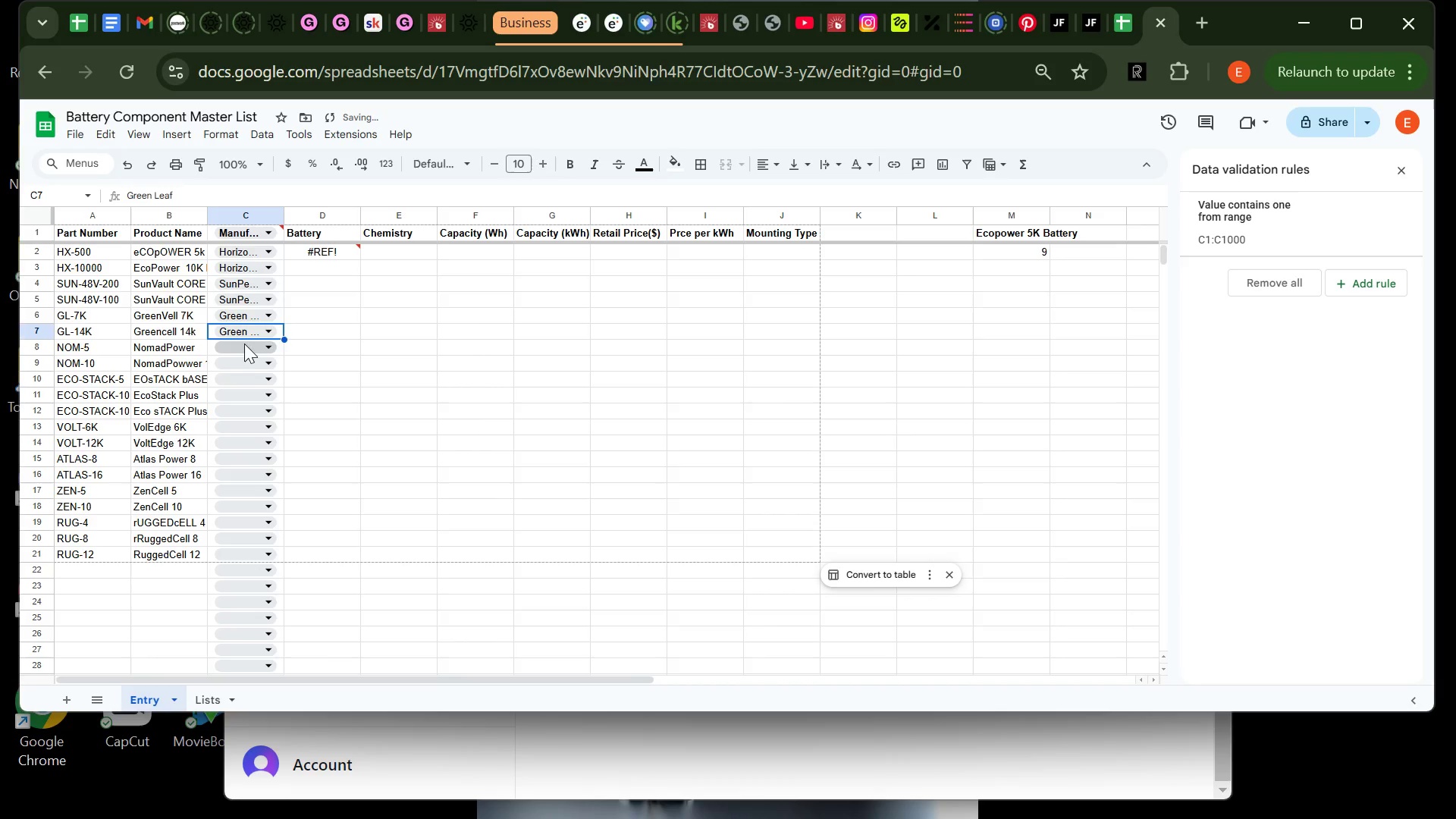 
left_click([245, 351])
 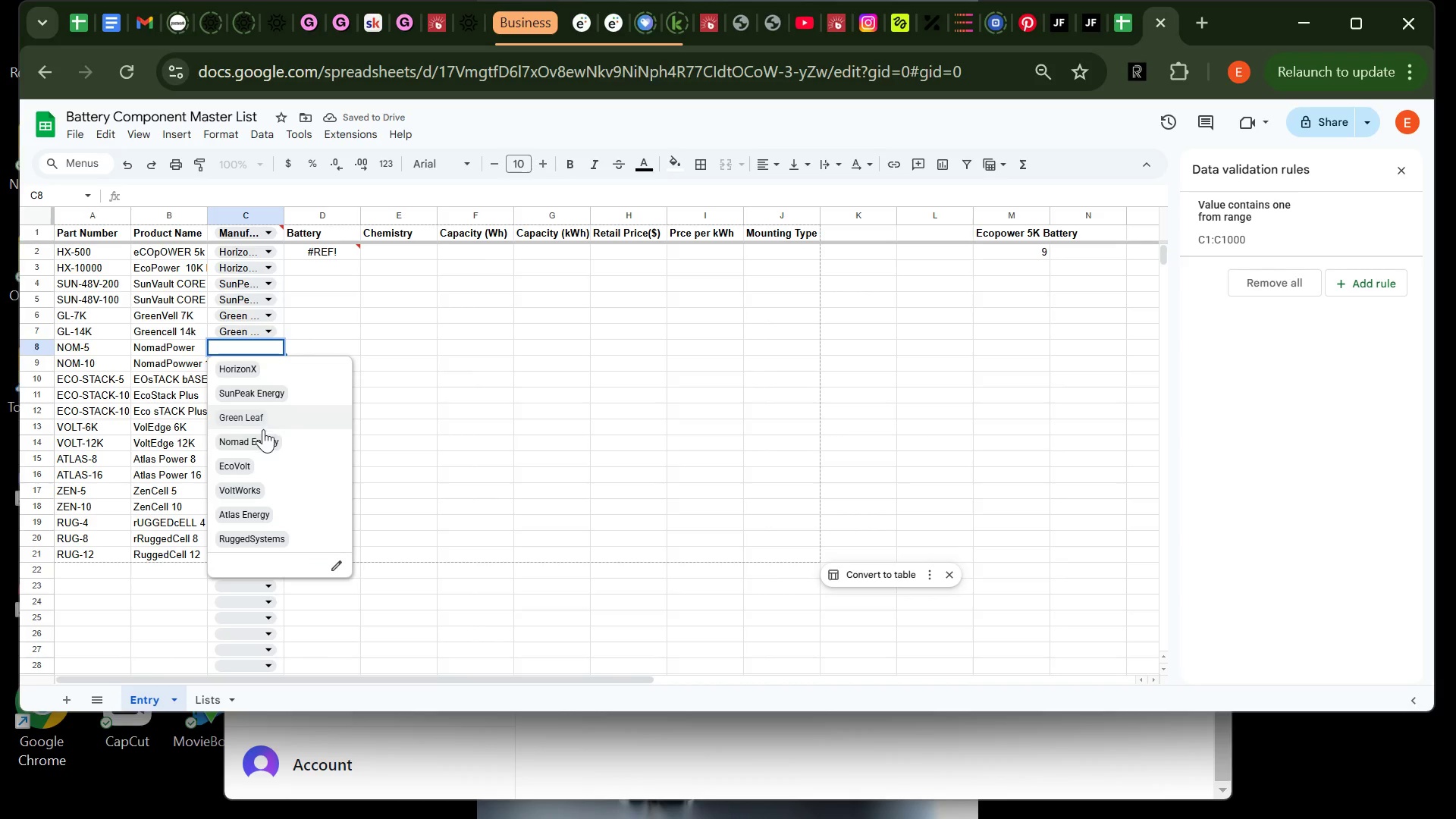 
left_click([264, 429])
 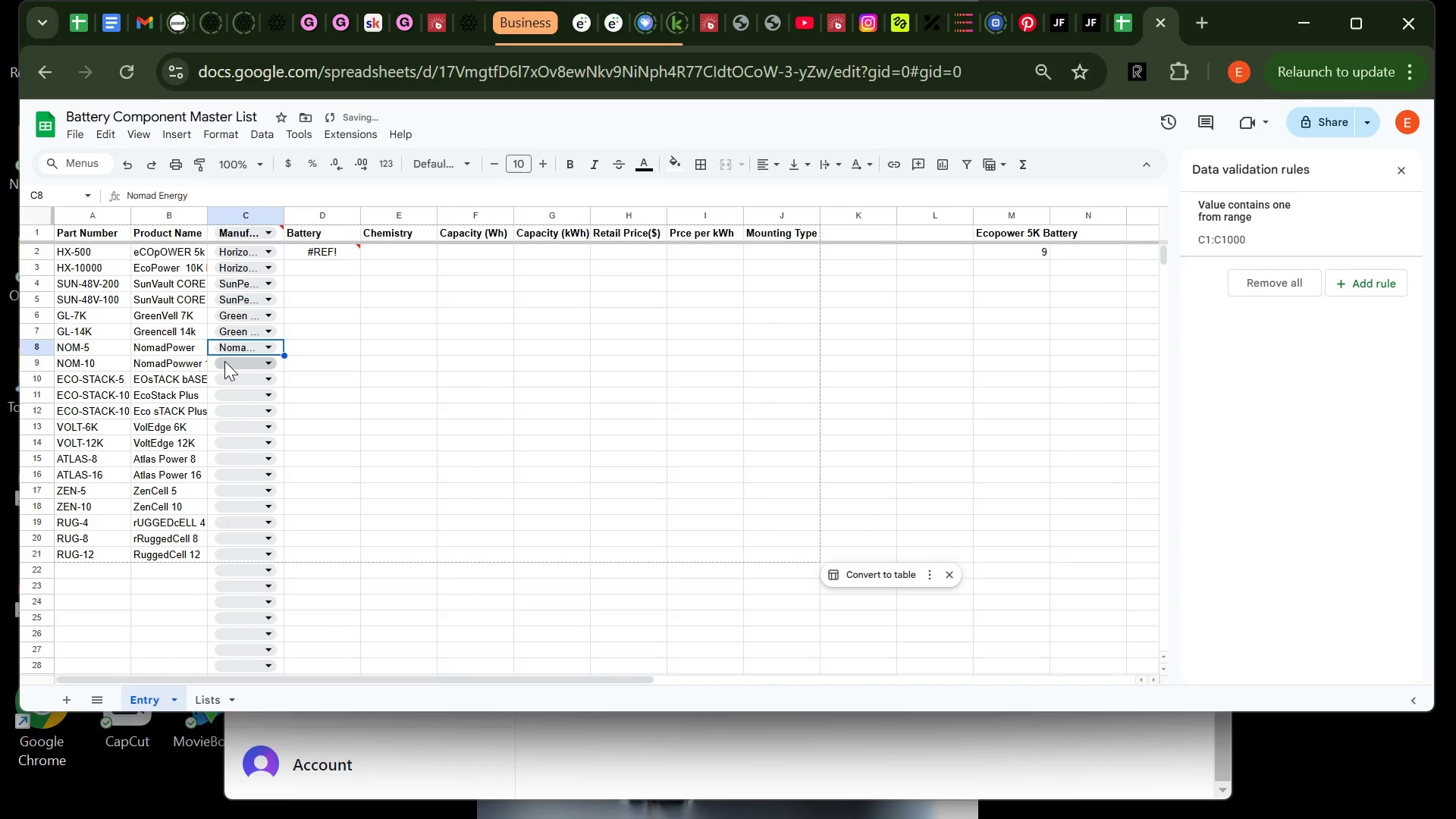 
left_click([224, 361])
 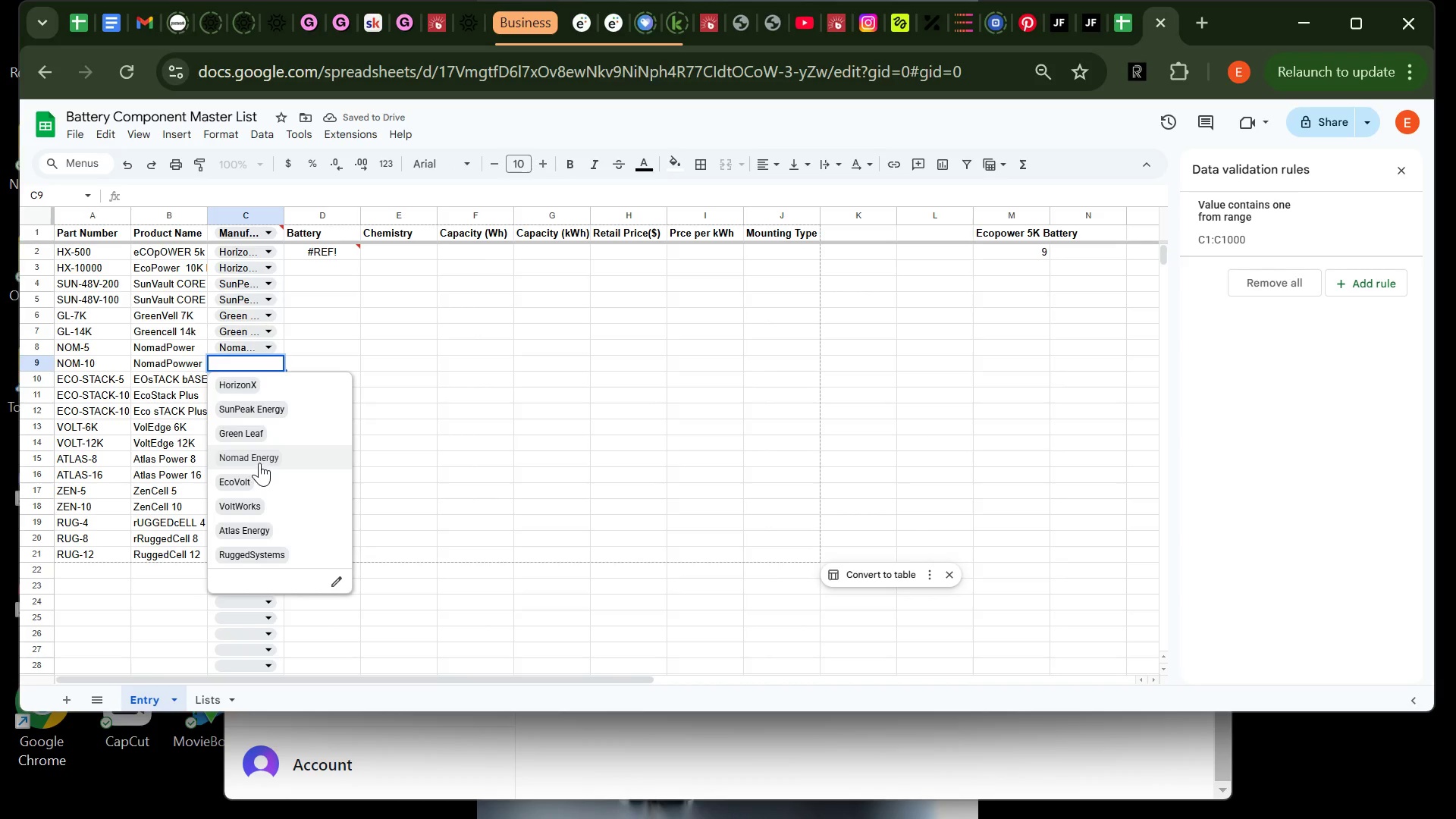 
left_click([260, 451])
 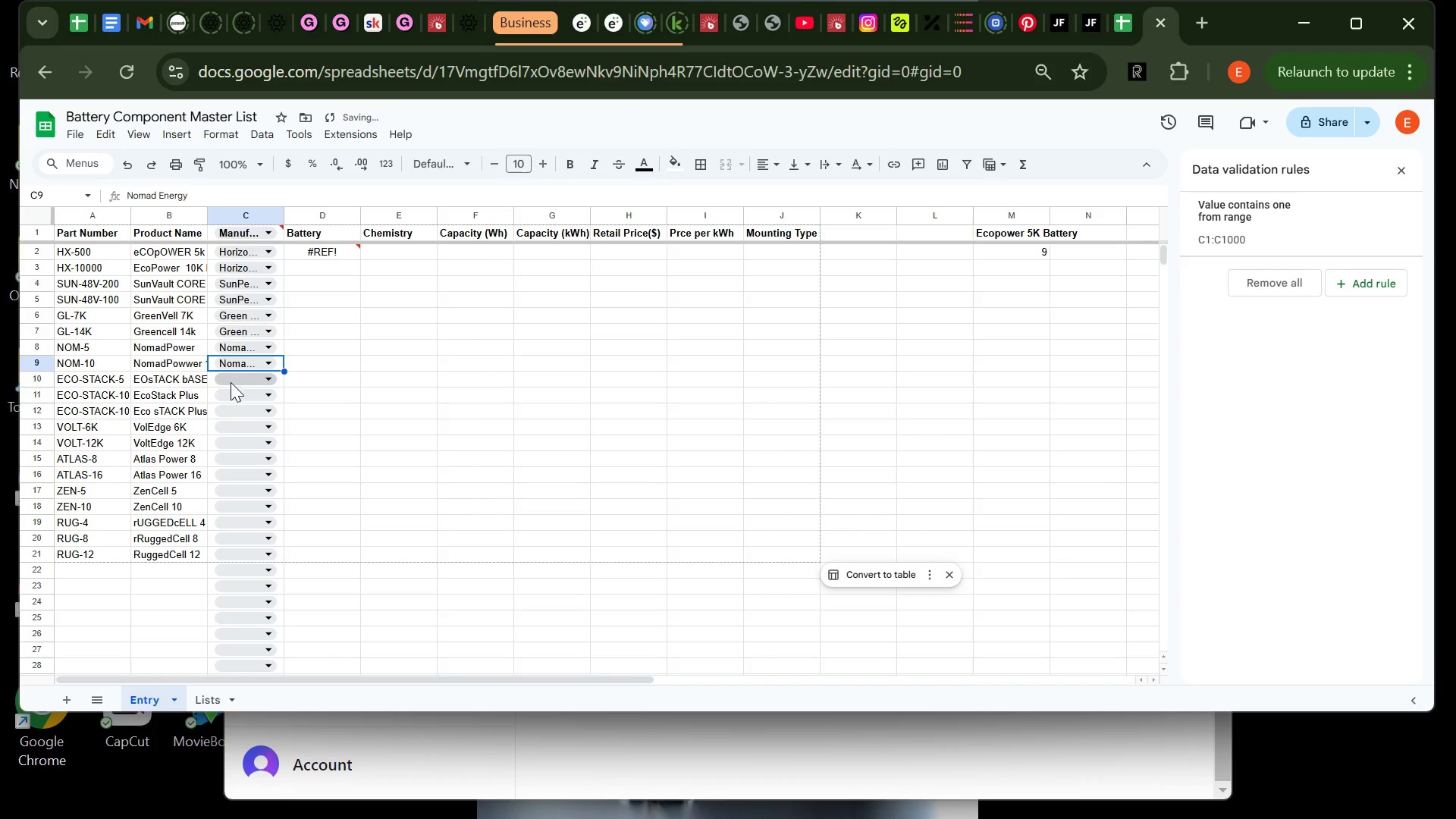 
left_click([231, 385])
 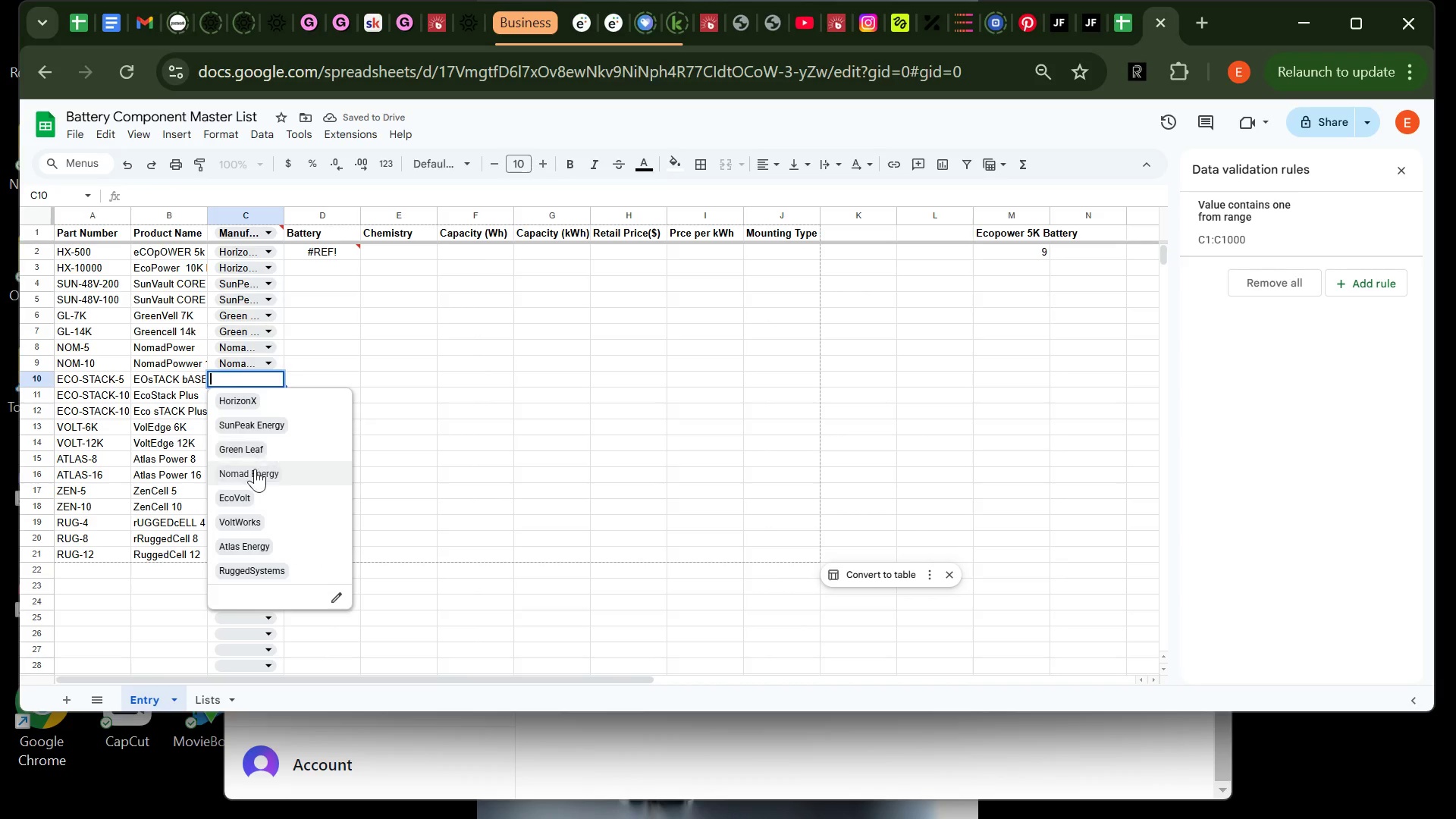 
left_click([243, 488])
 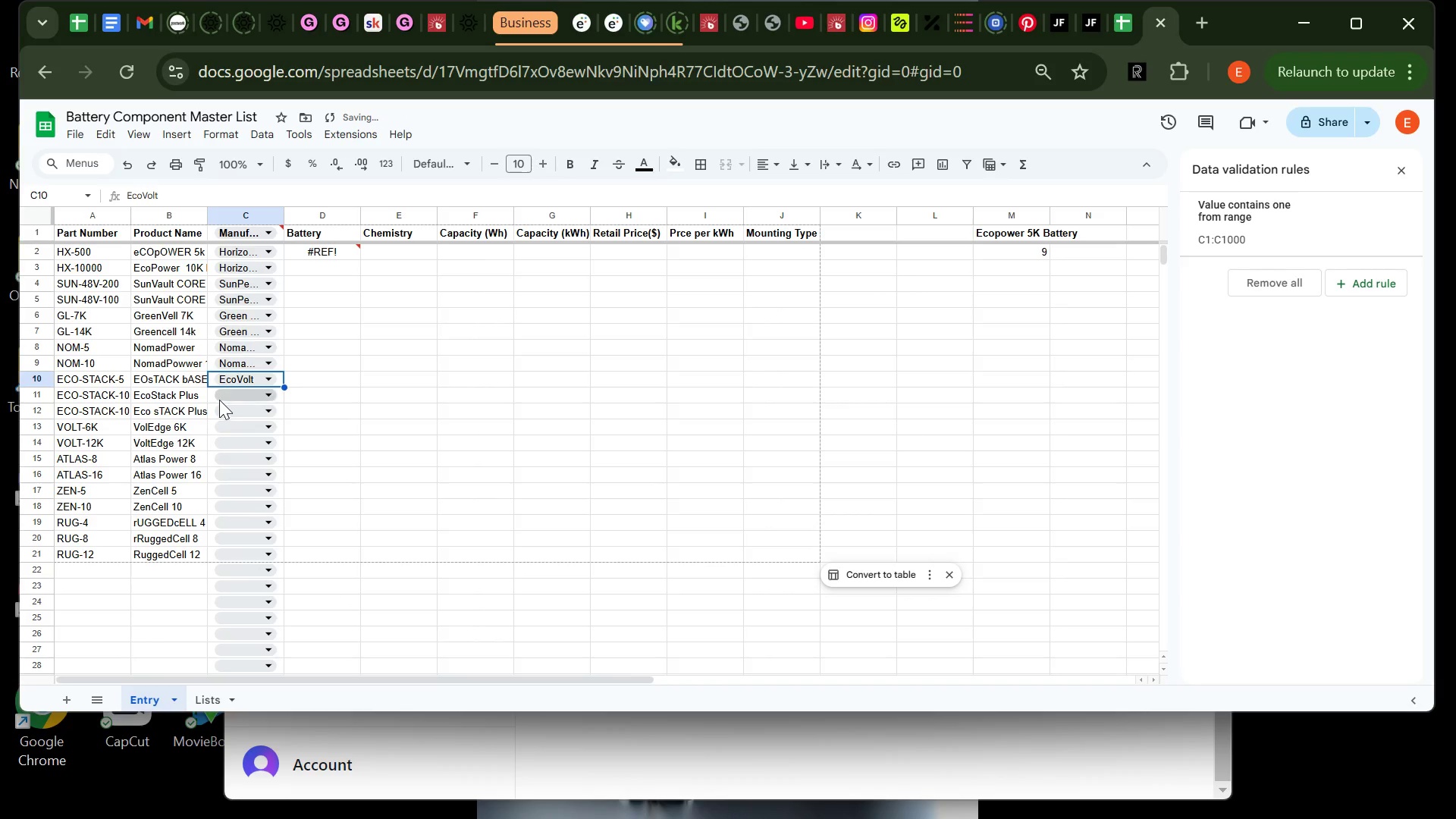 
left_click([220, 396])
 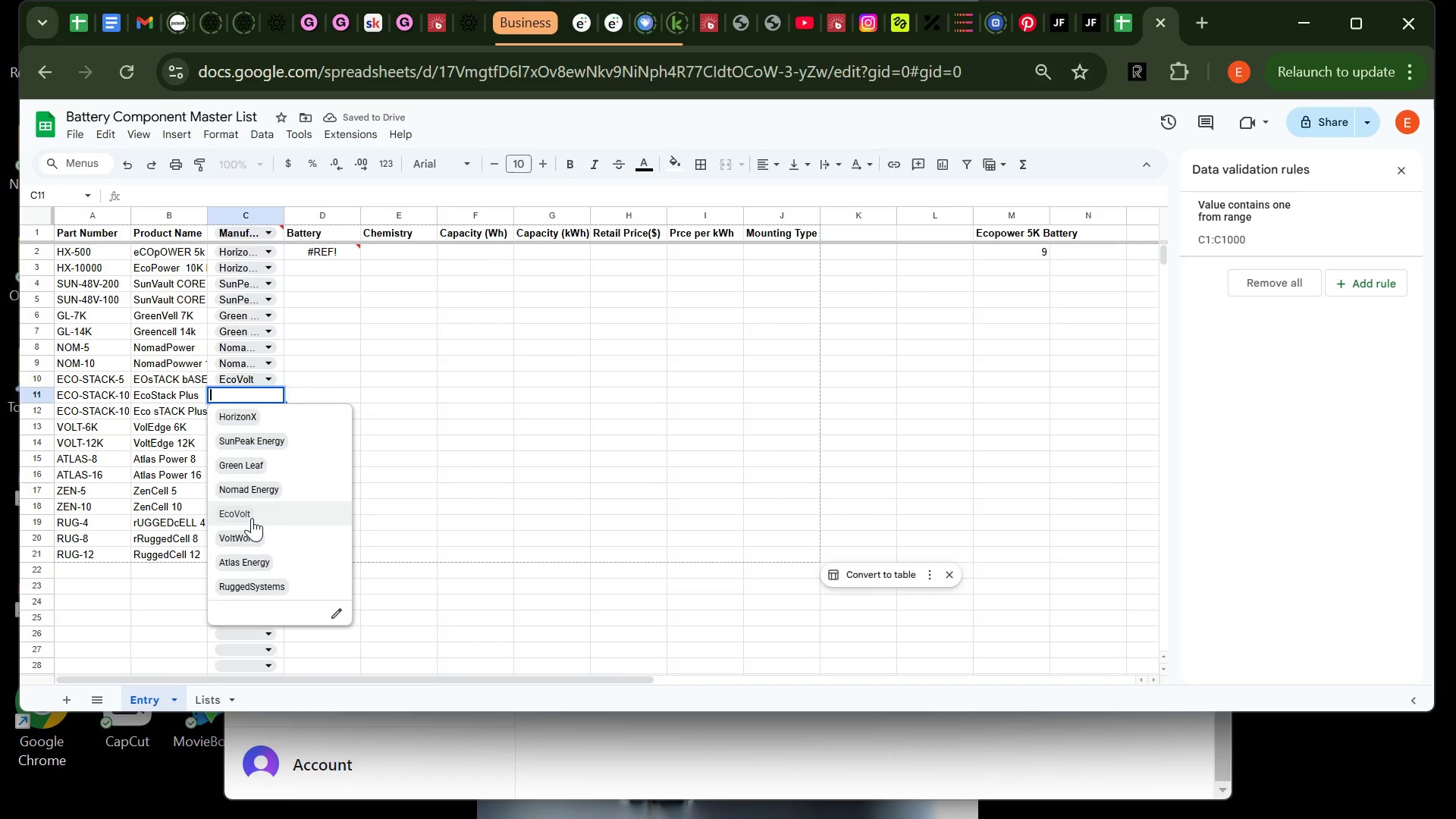 
left_click([252, 516])
 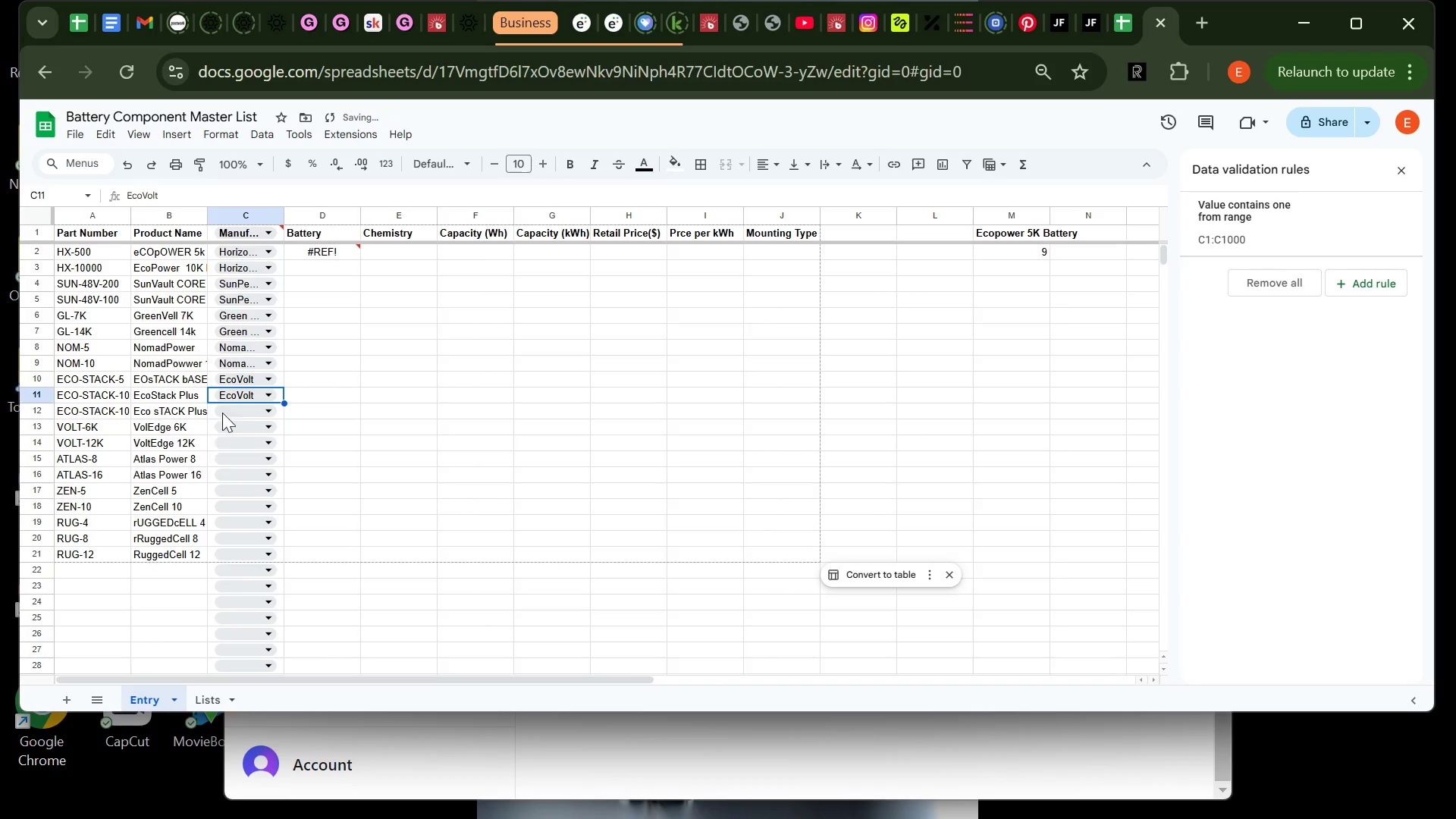 
left_click([224, 403])
 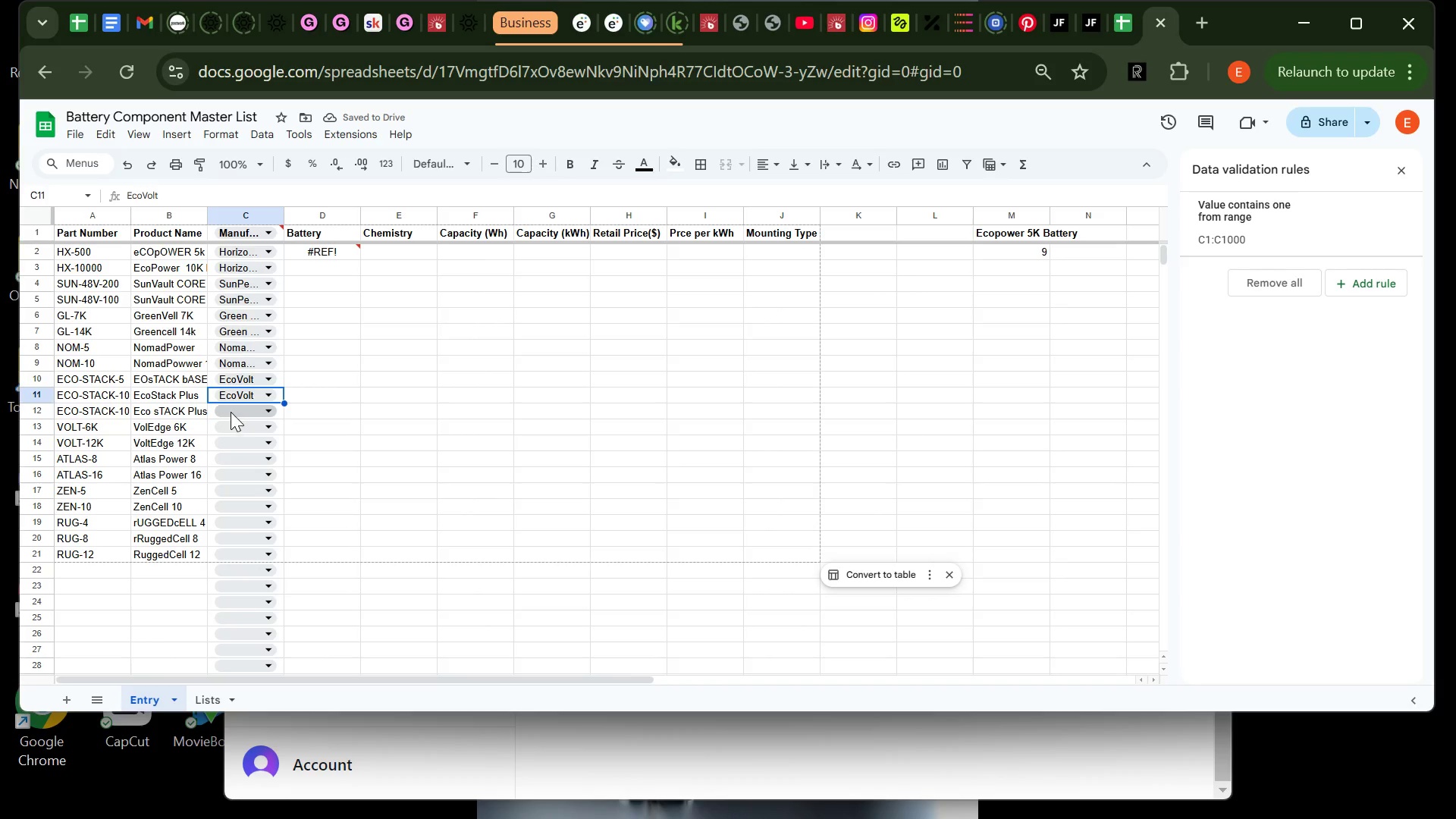 
left_click([230, 410])
 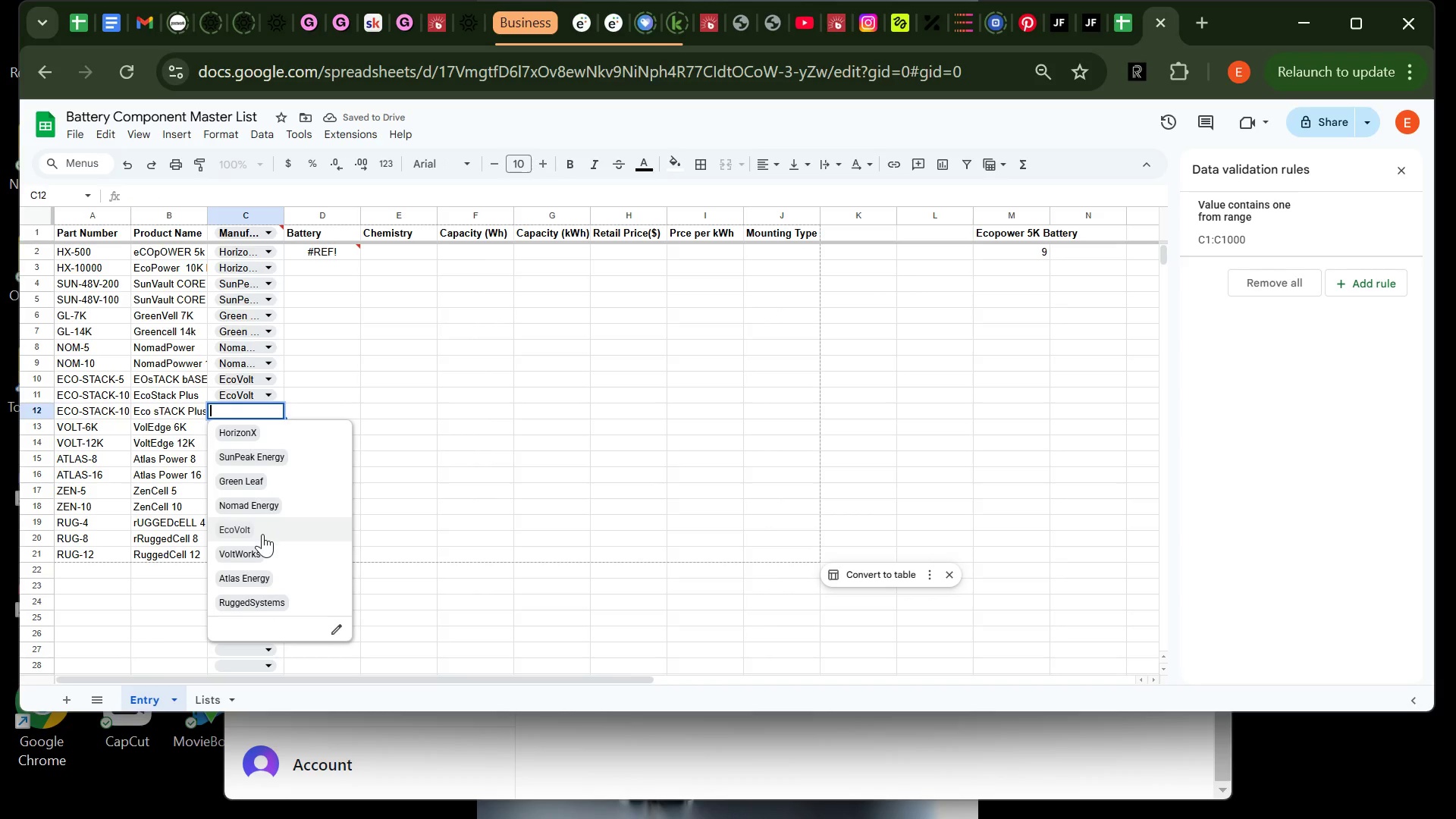 
left_click([262, 526])
 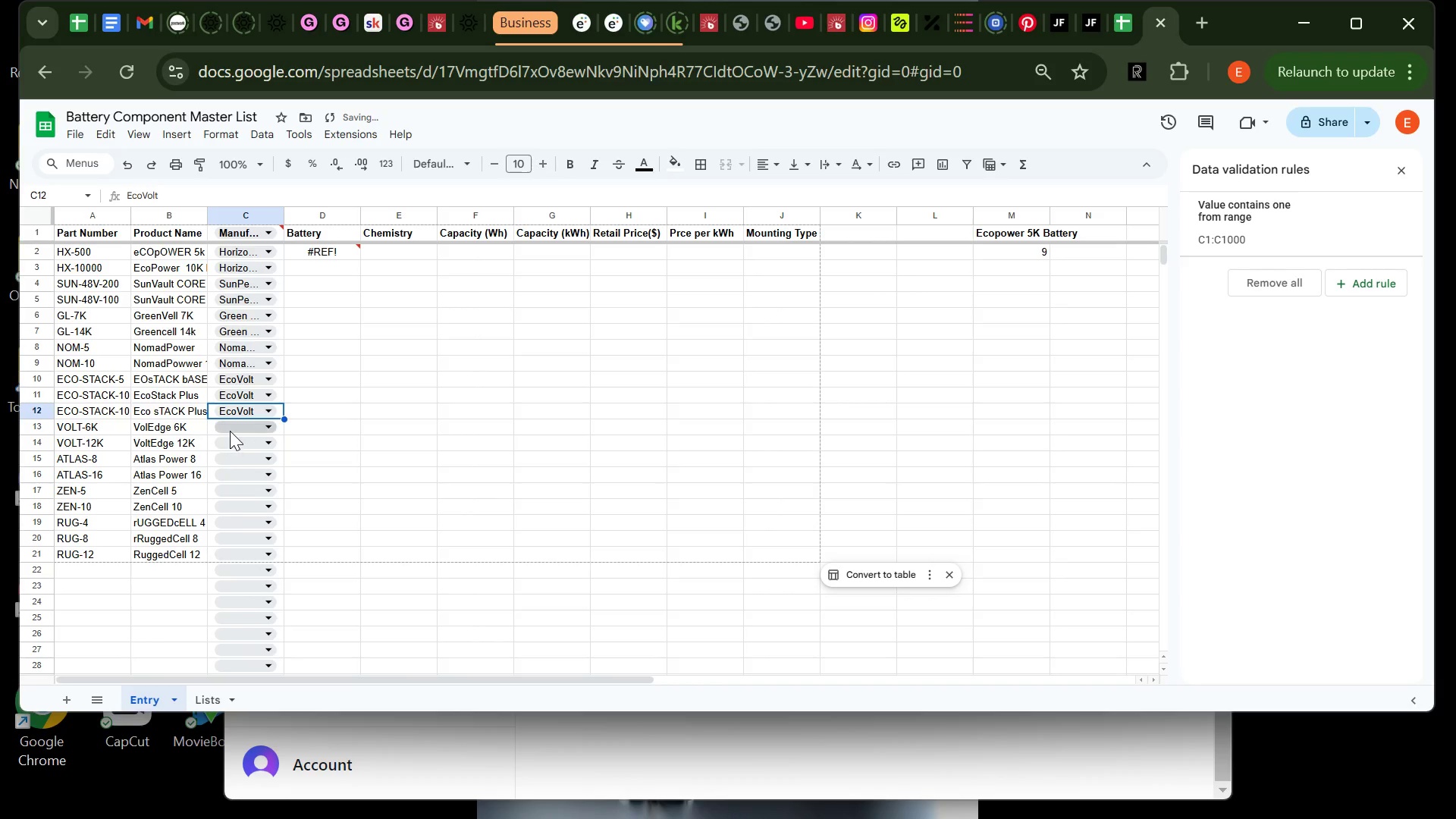 
left_click([228, 427])
 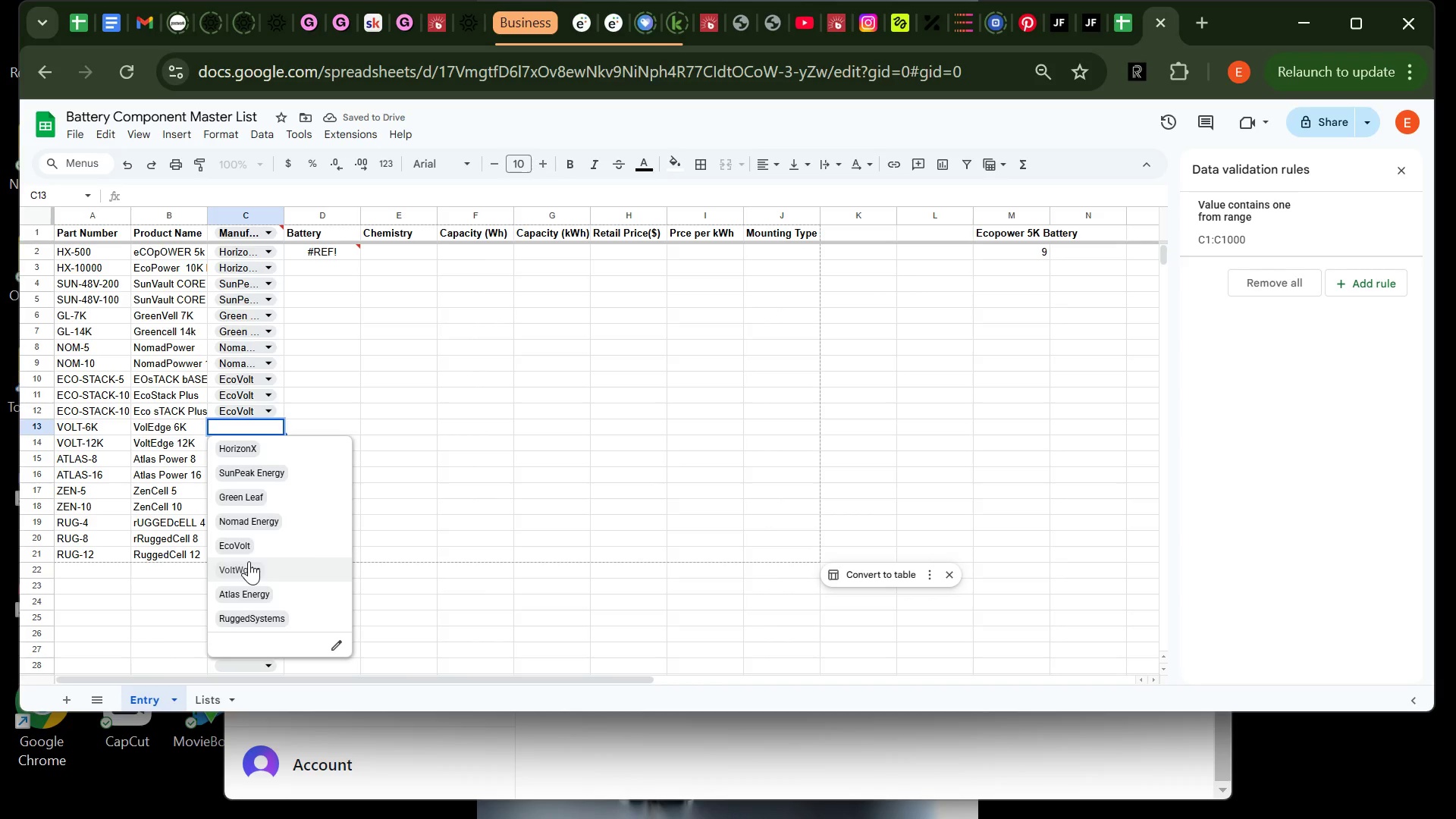 
left_click([249, 561])
 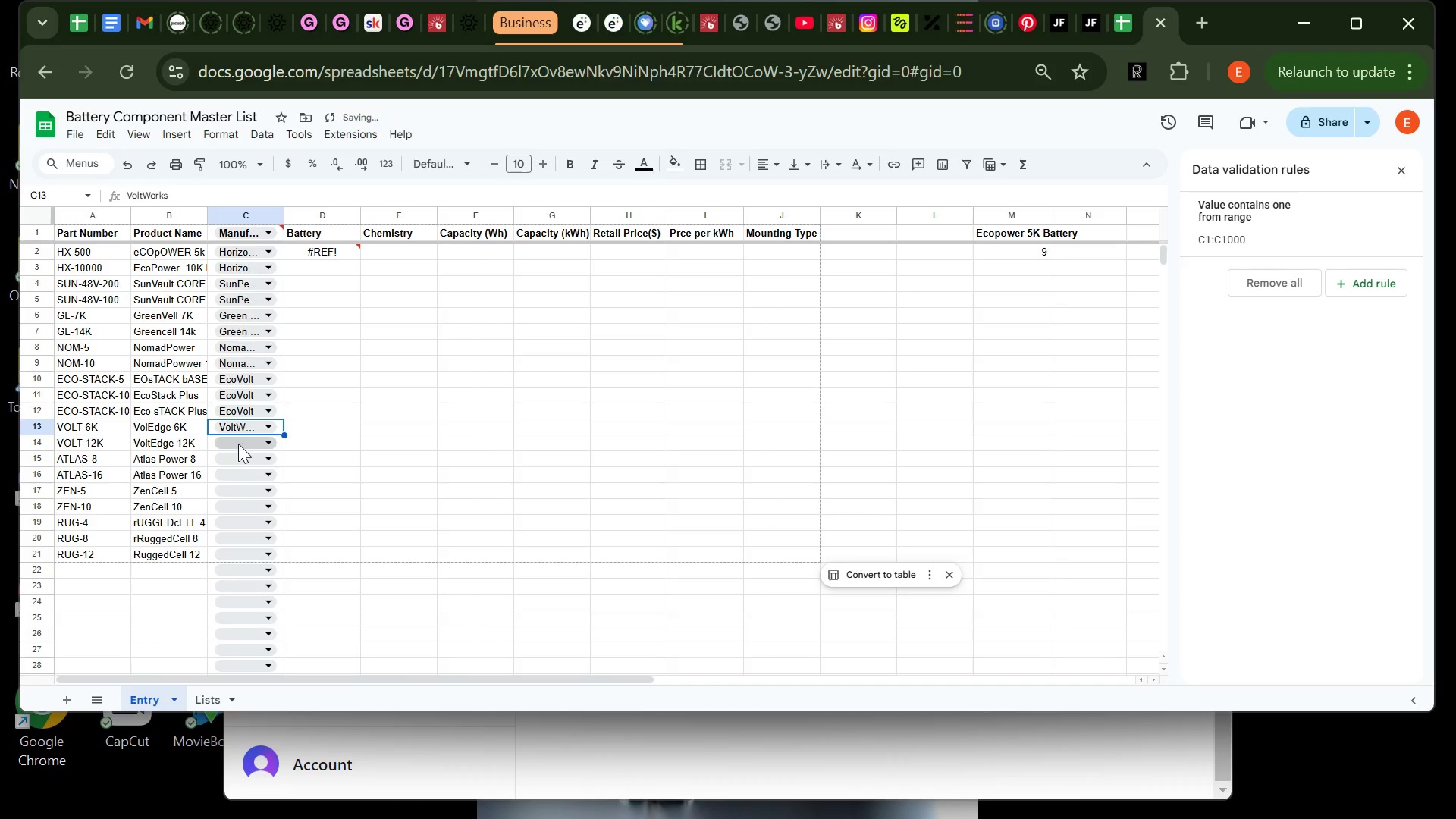 
left_click([238, 439])
 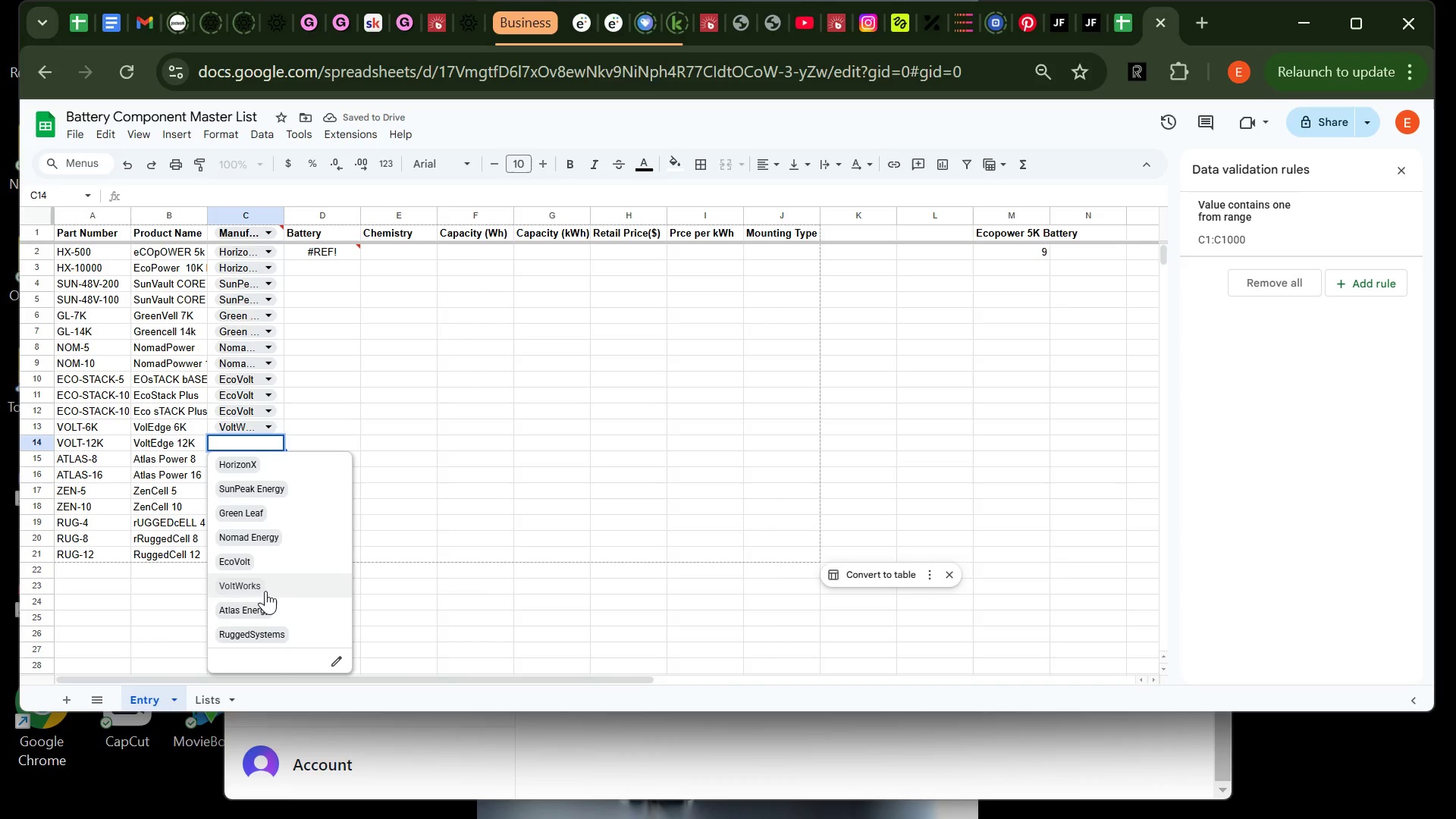 
left_click([266, 588])
 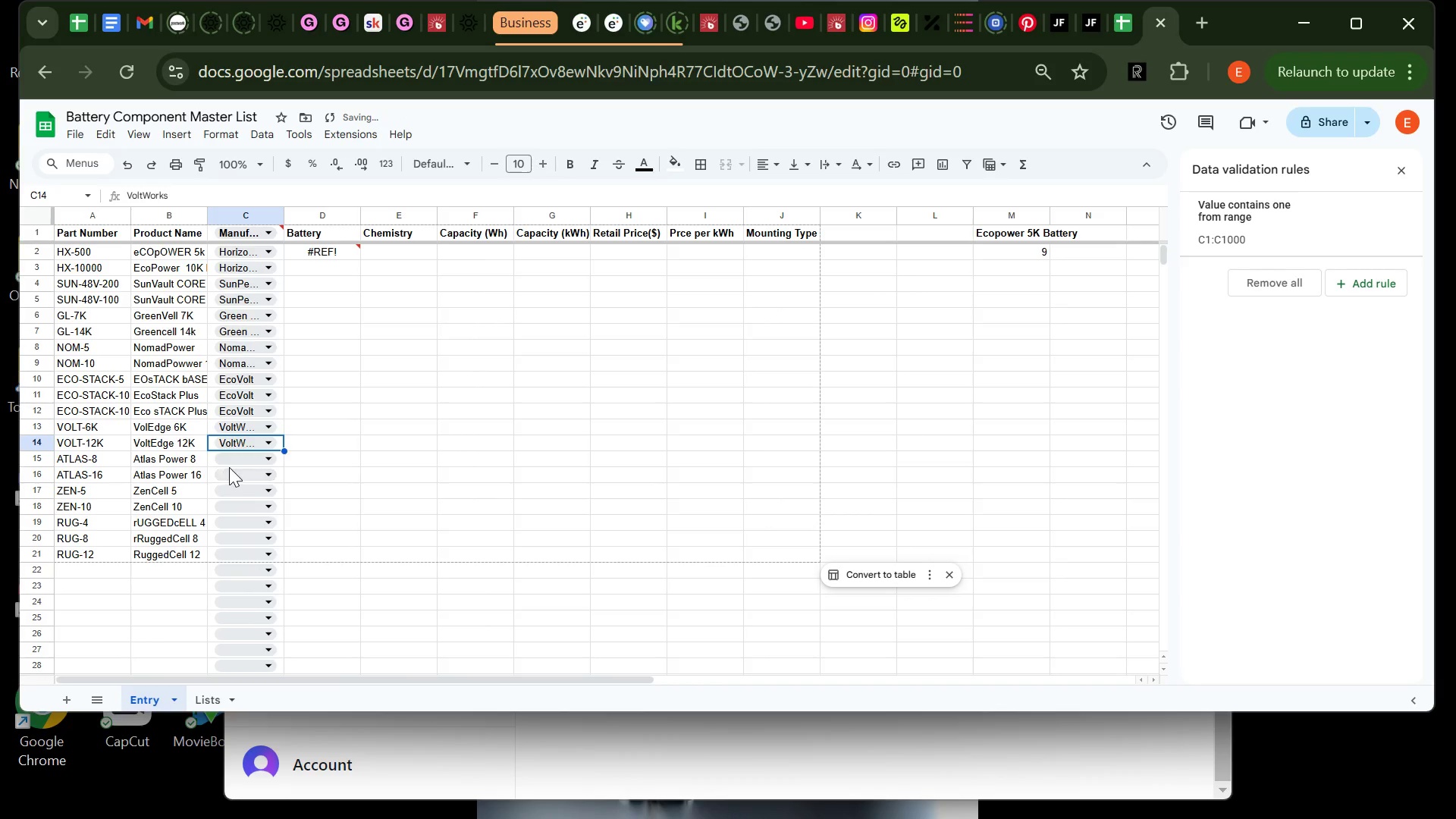 
left_click([224, 460])
 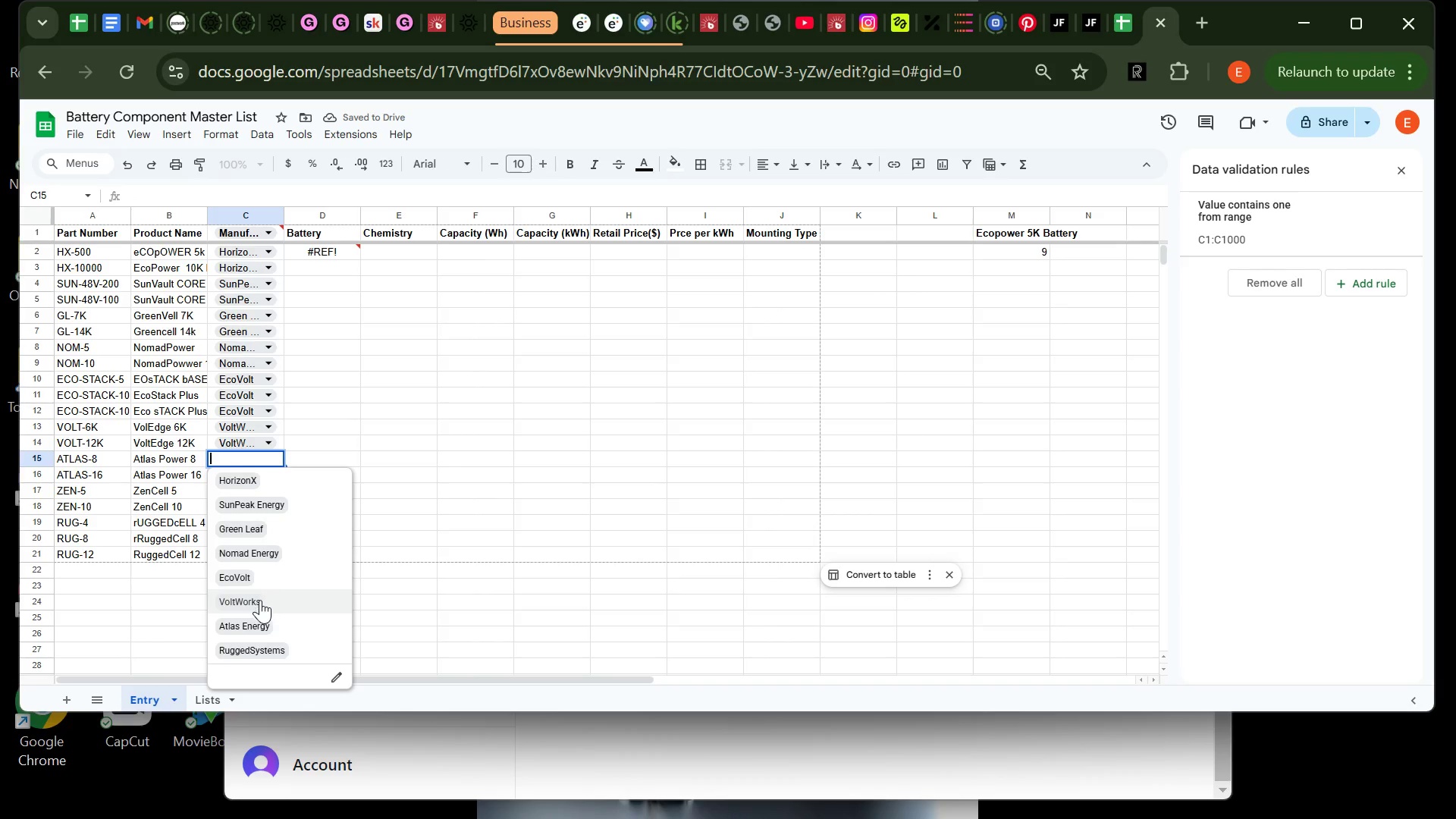 
left_click([259, 601])
 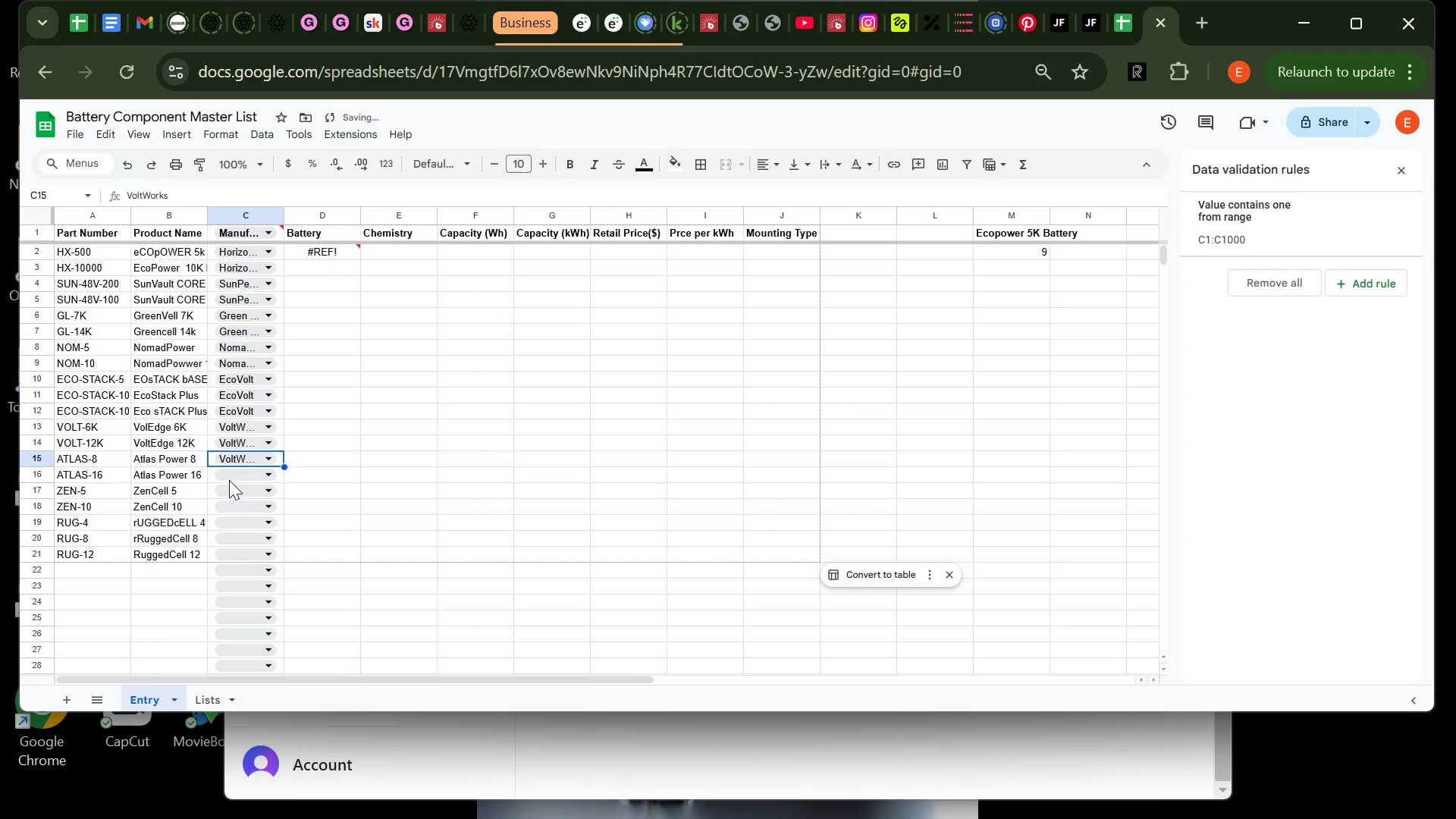 
left_click([228, 480])
 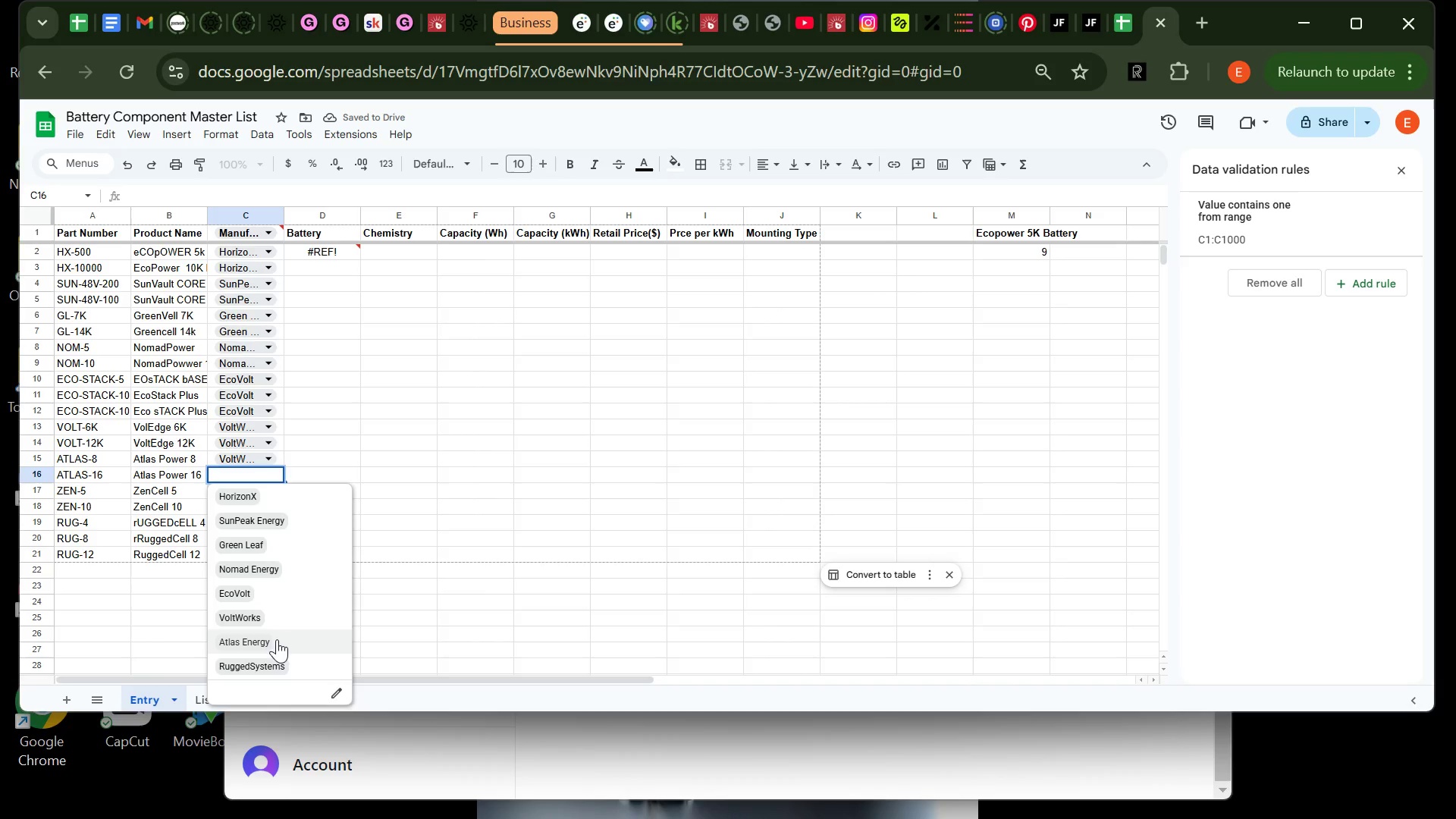 
left_click([274, 642])
 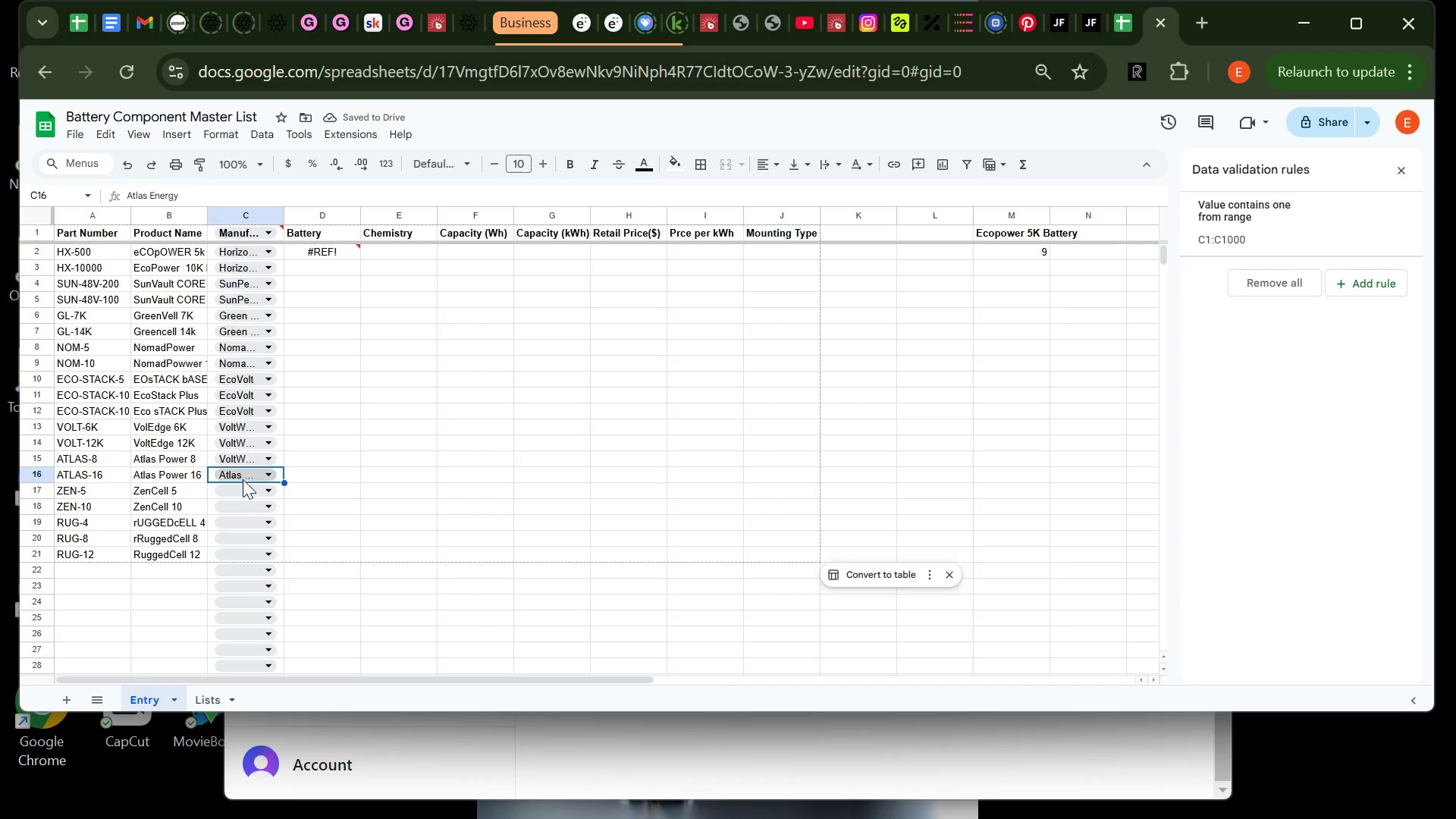 
wait(9.11)
 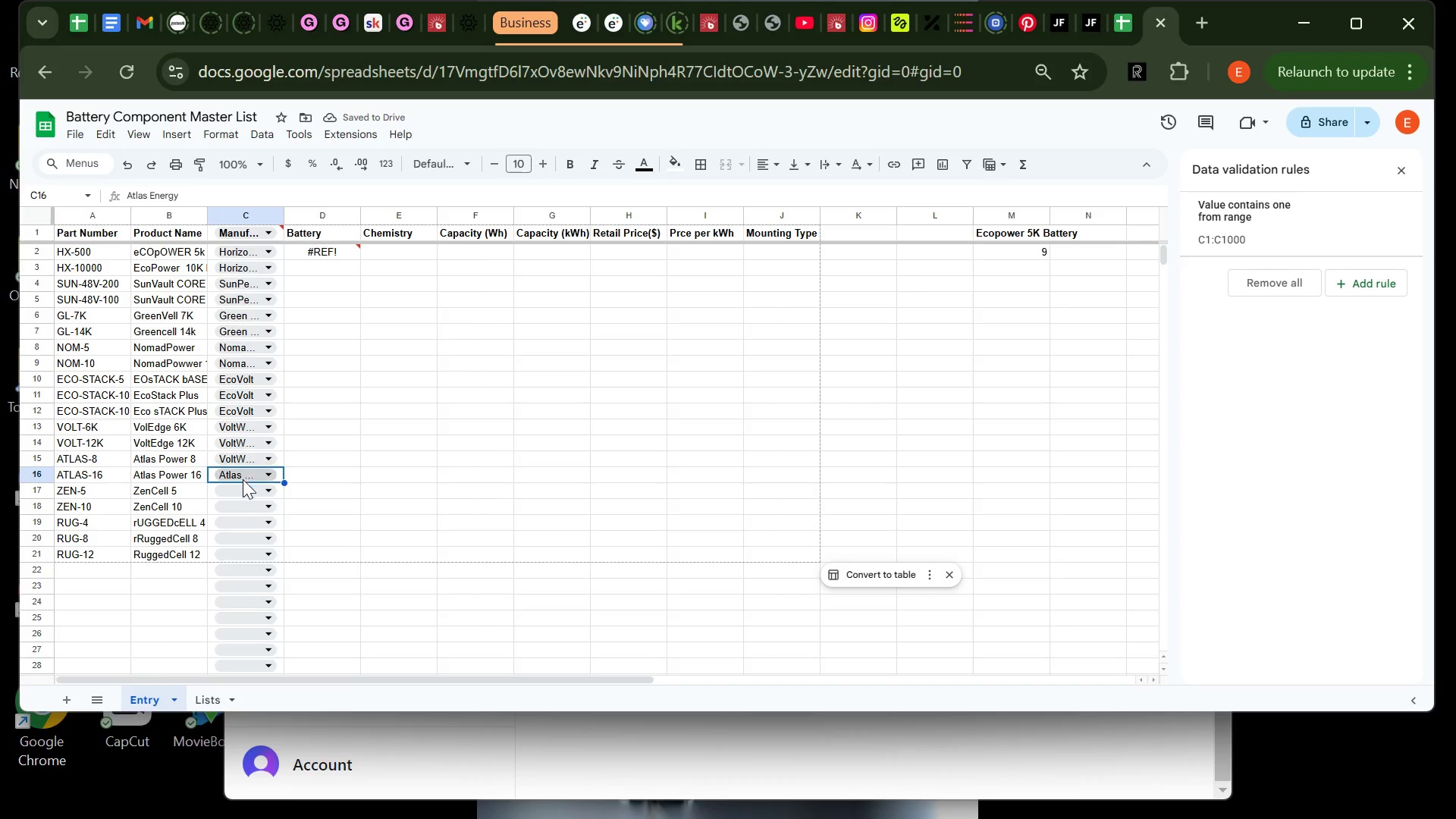 
left_click([238, 461])
 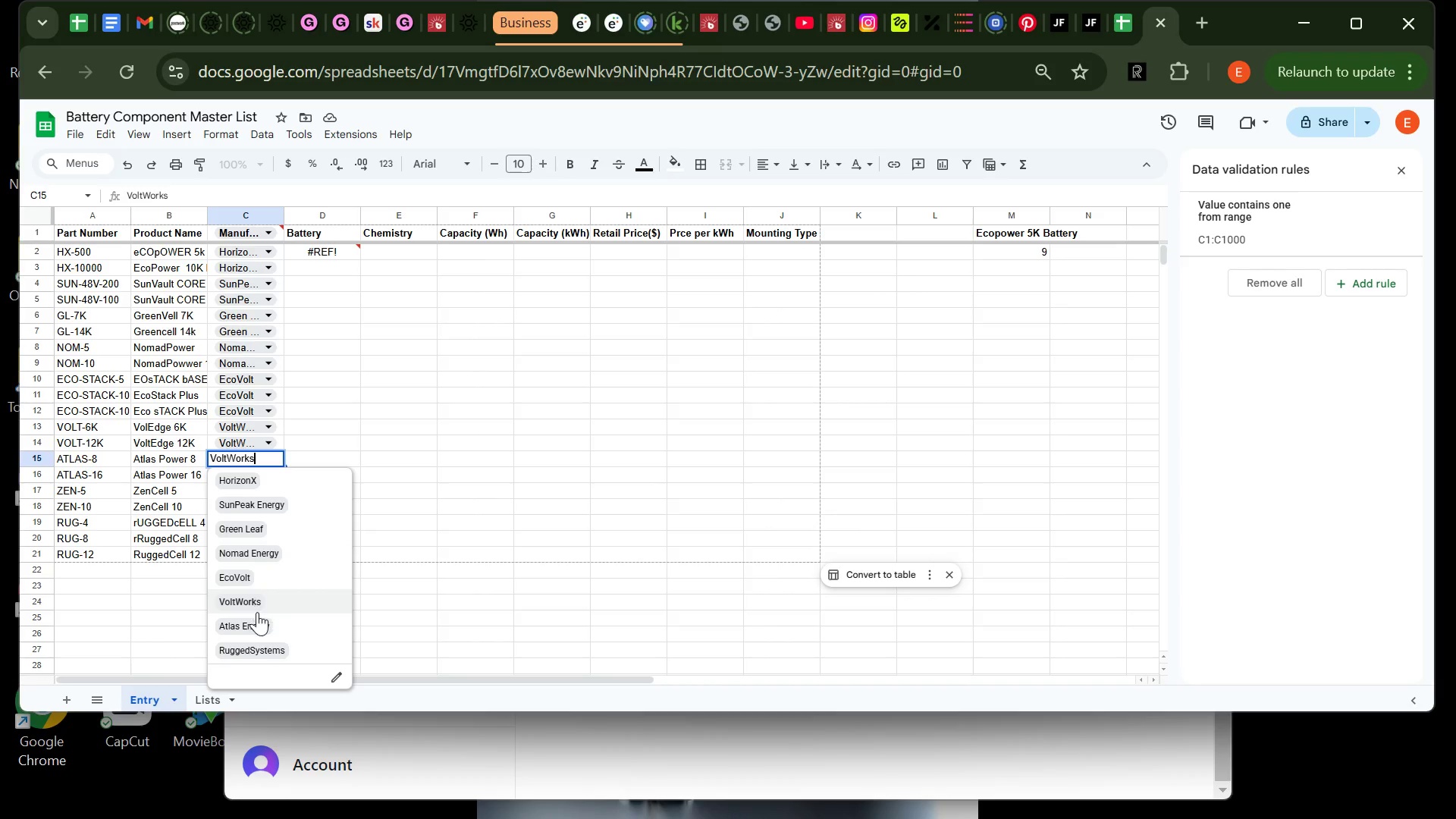 
left_click([258, 619])
 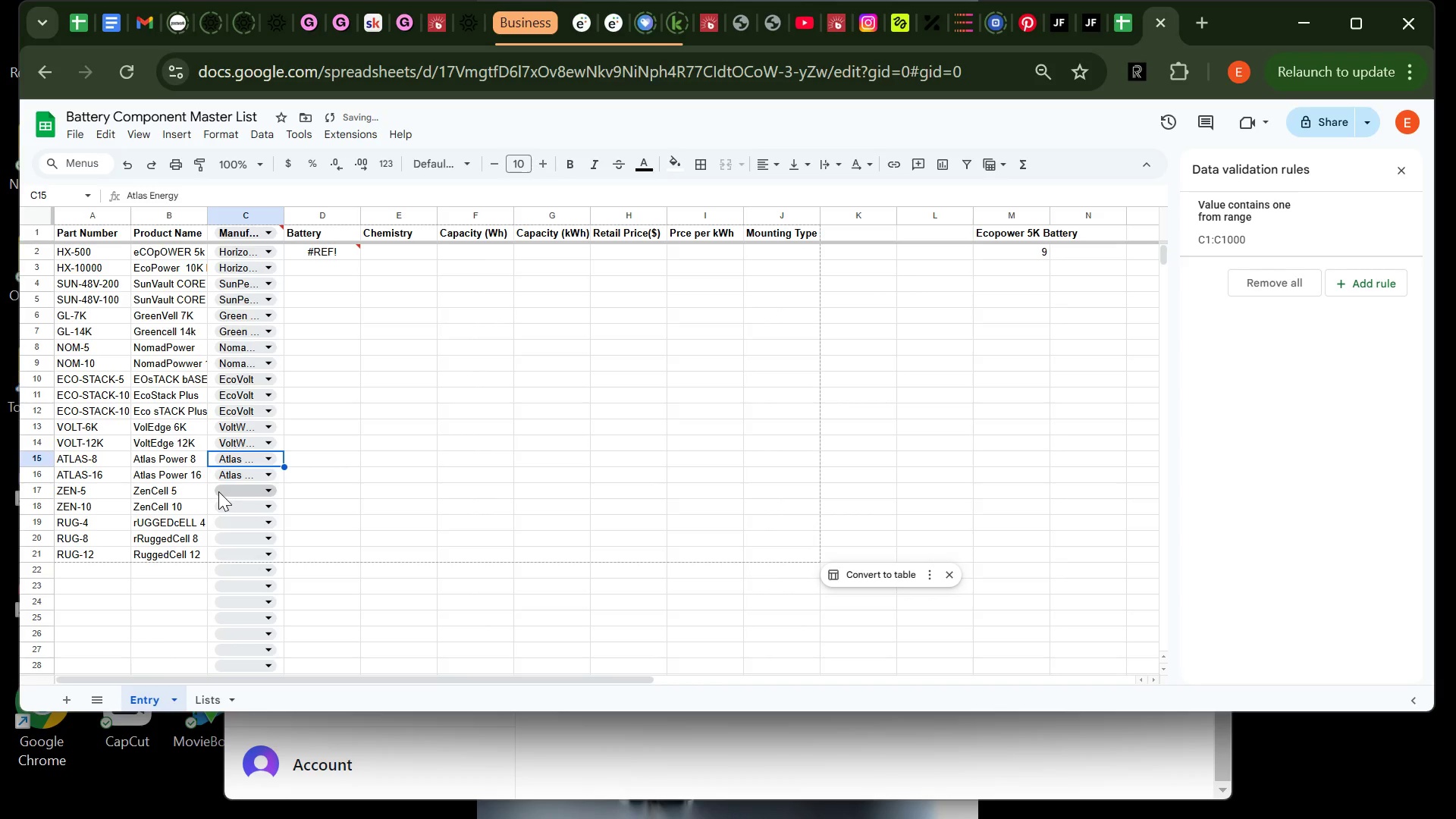 
left_click([218, 491])
 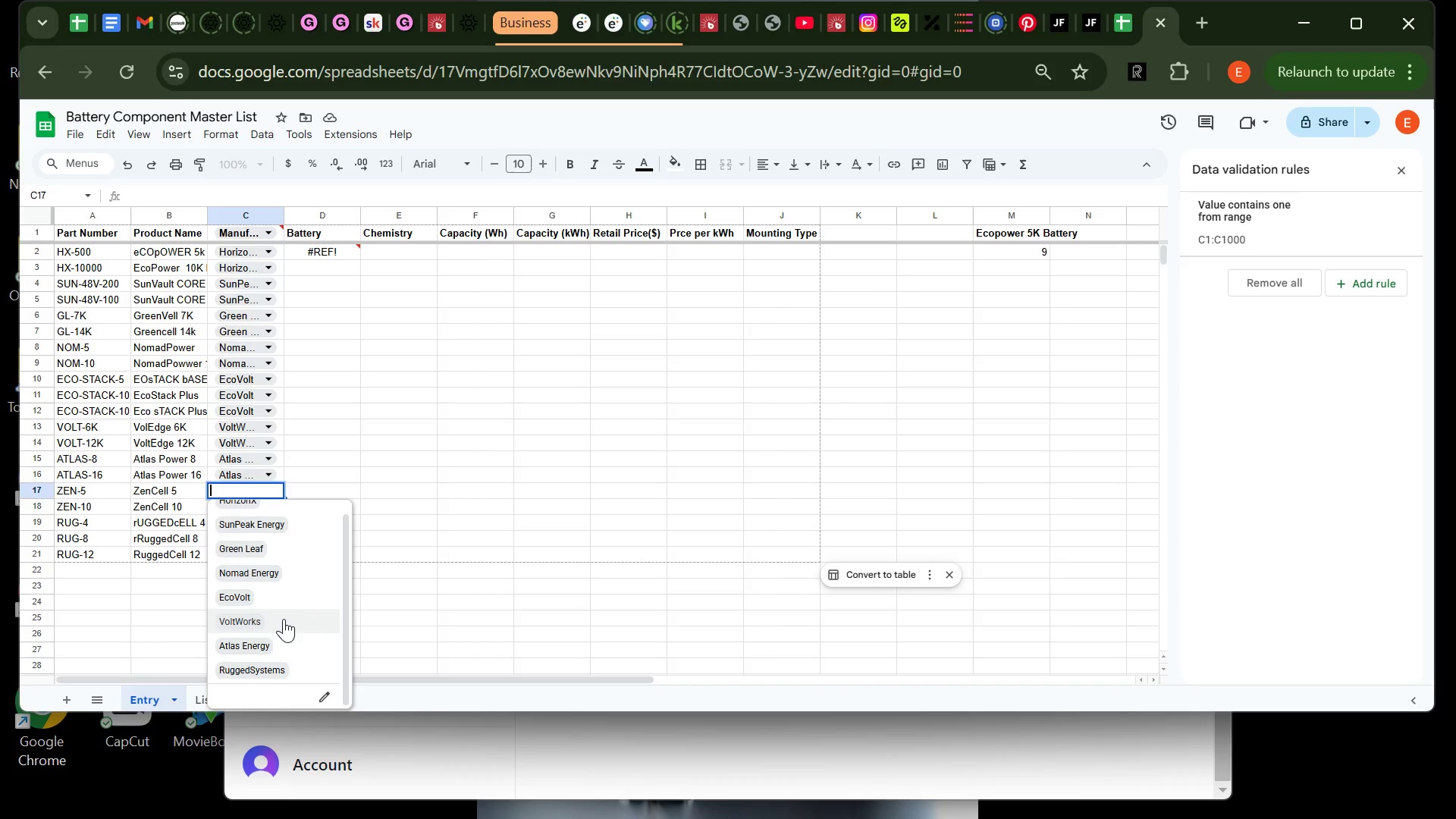 
wait(12.53)
 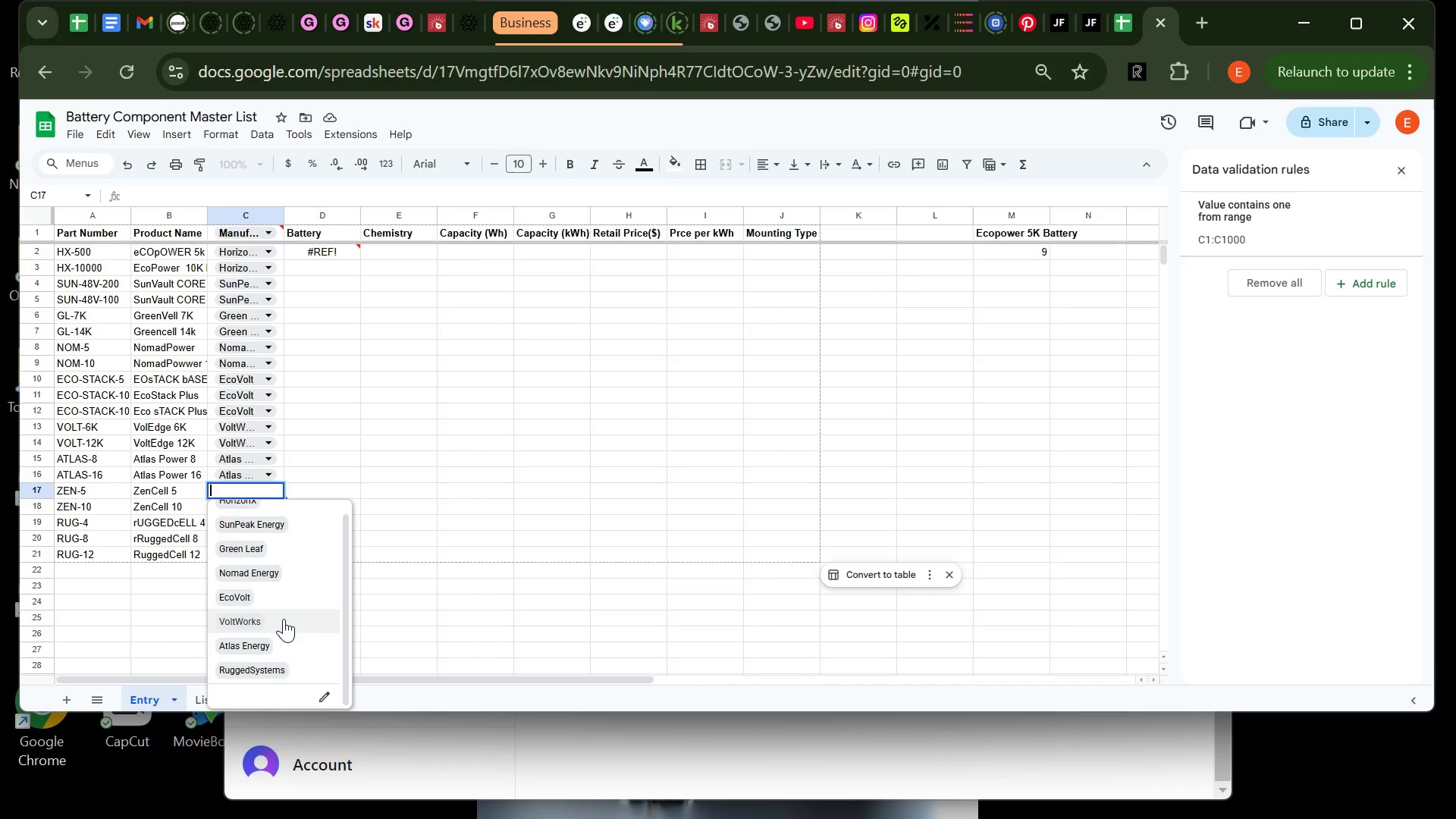 
left_click([427, 537])
 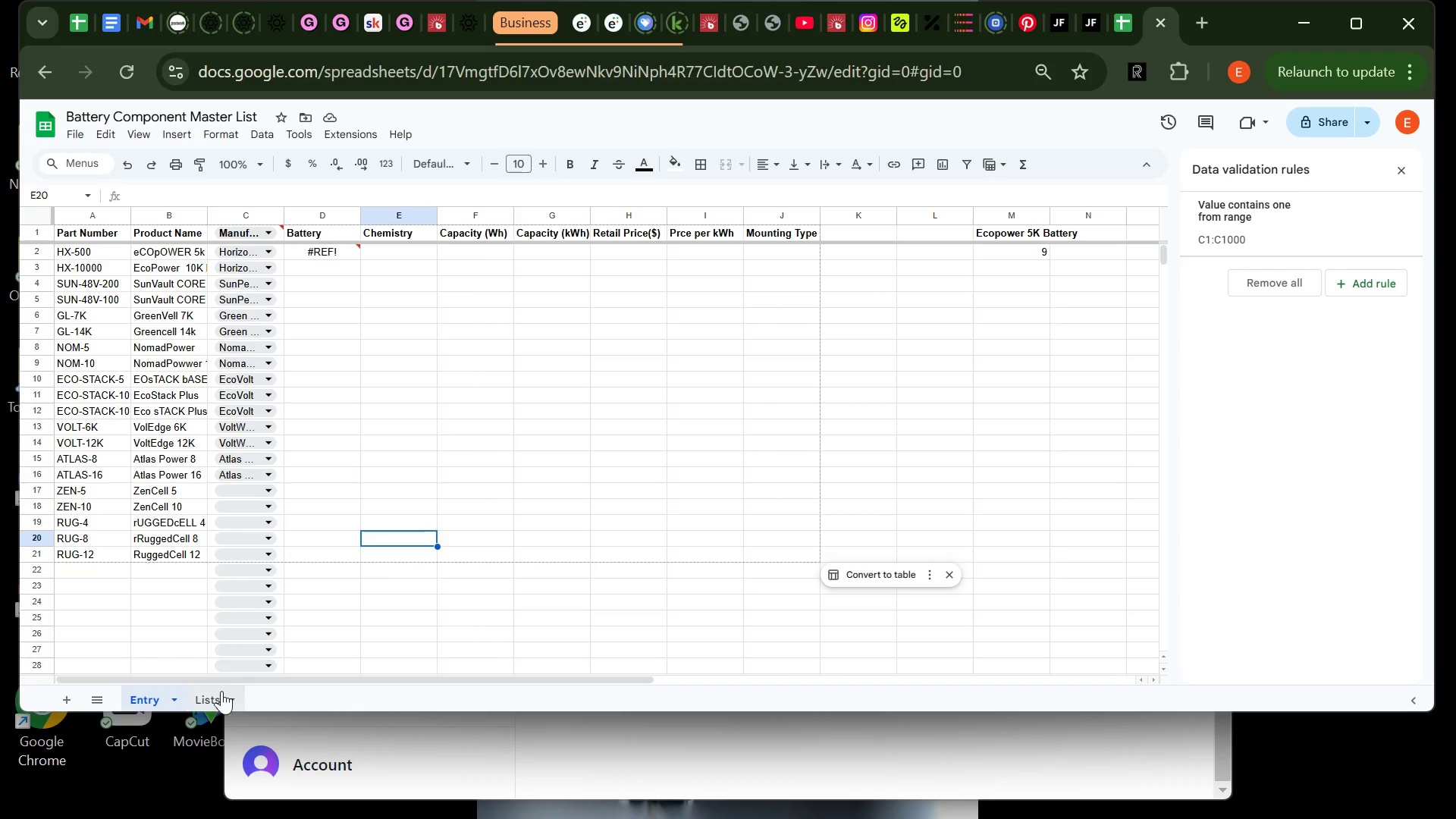 
left_click([220, 692])
 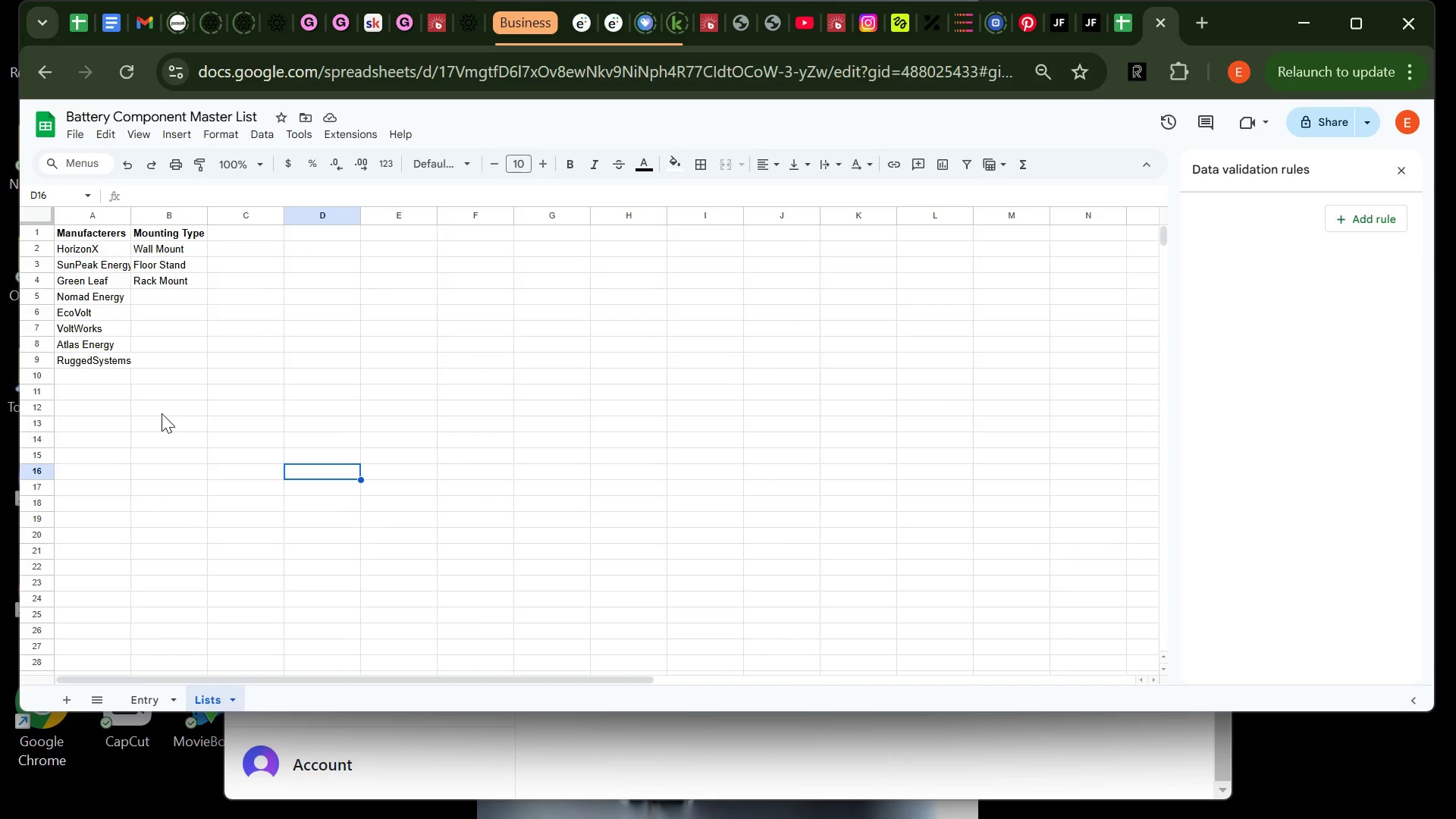 
wait(12.67)
 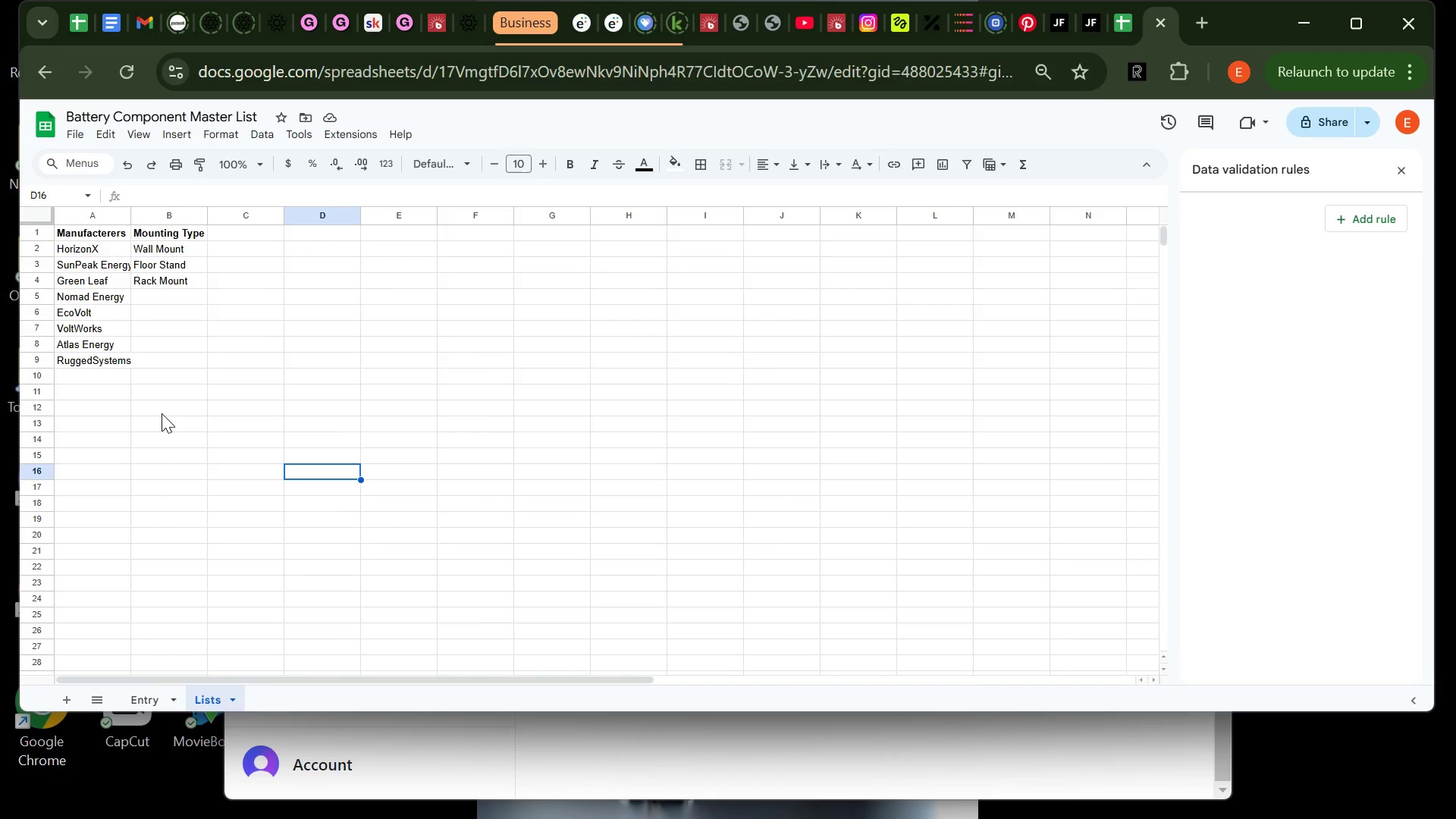 
left_click([149, 688])
 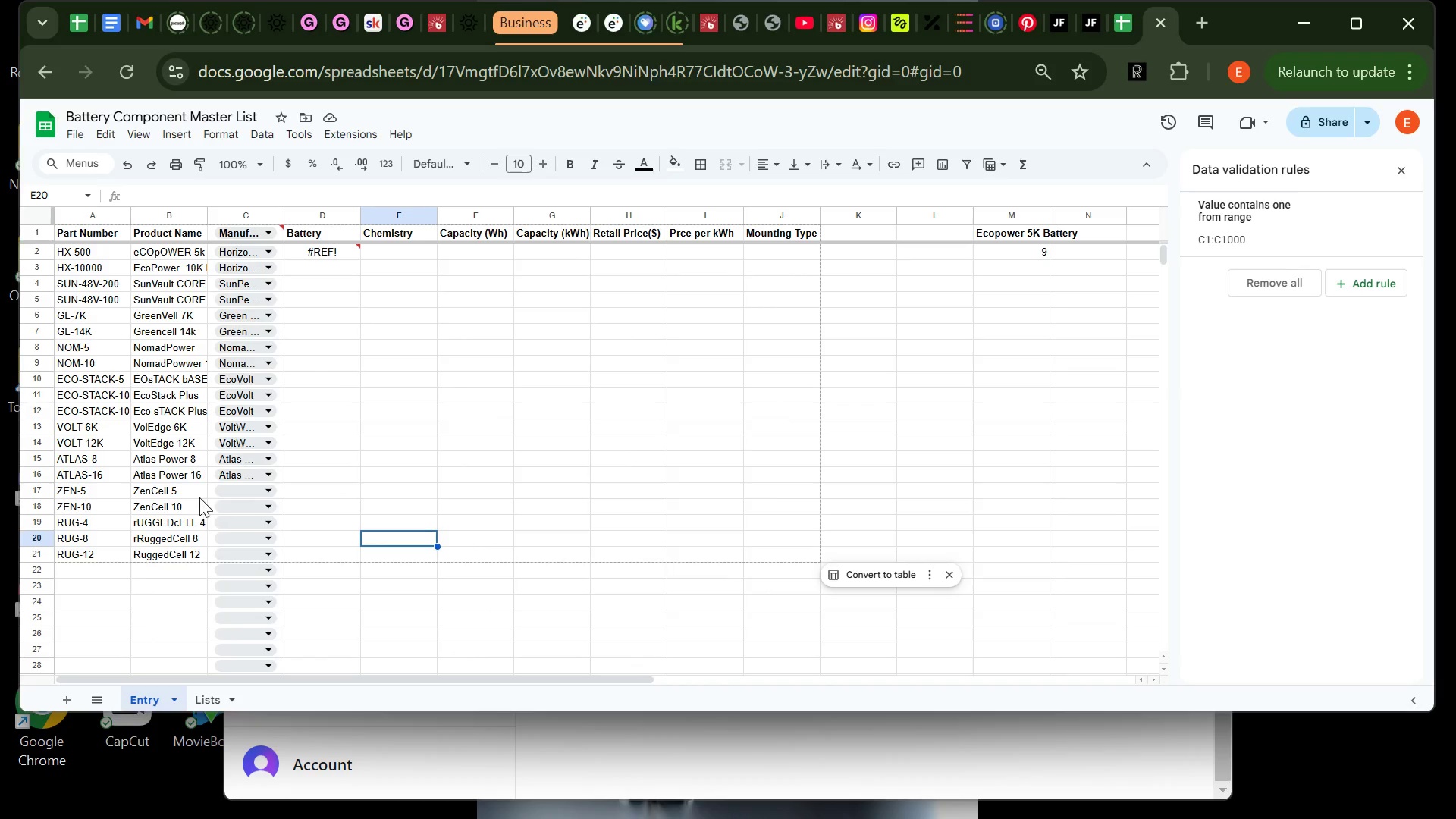 
left_click([221, 486])
 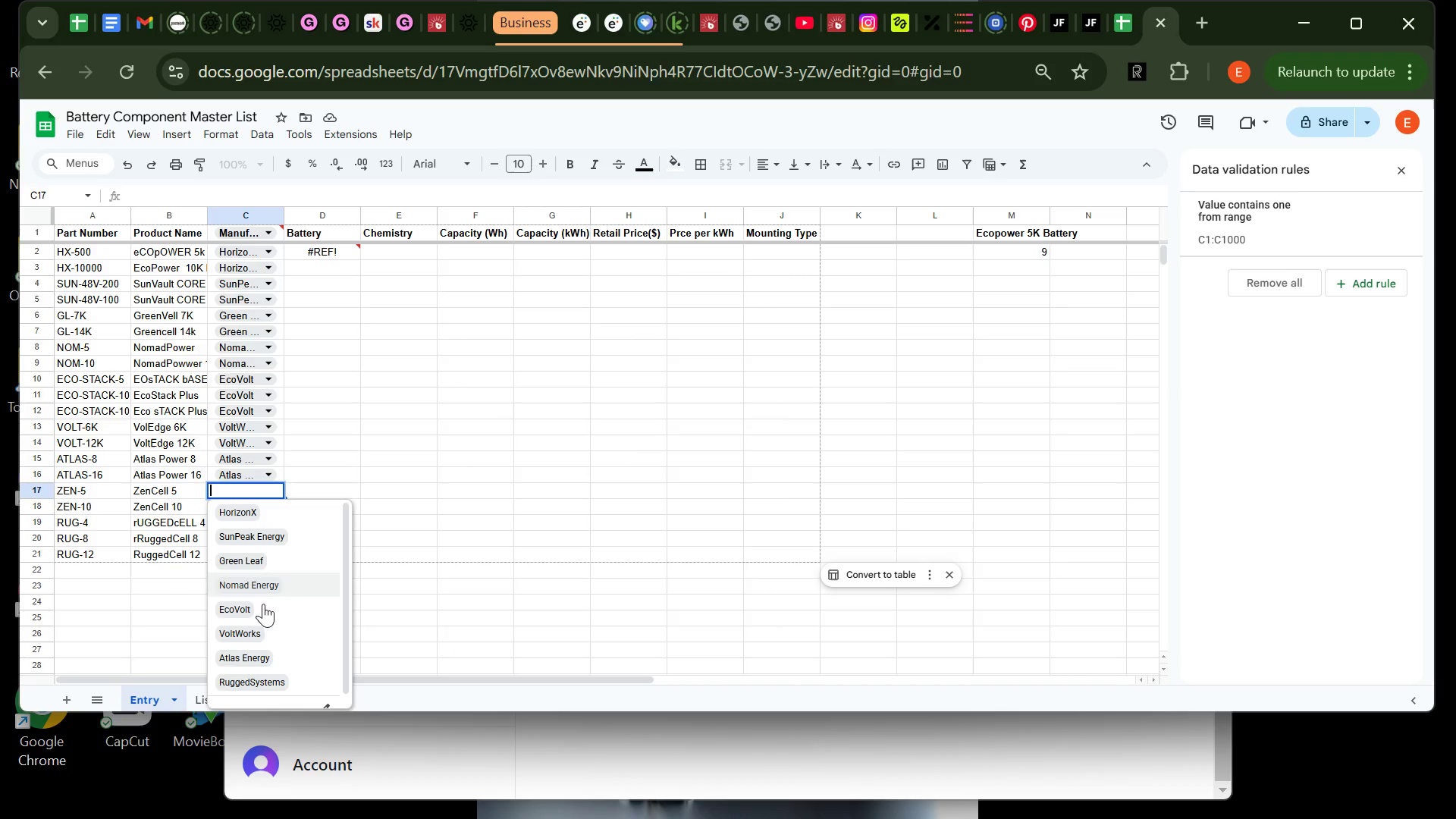 
left_click([263, 606])
 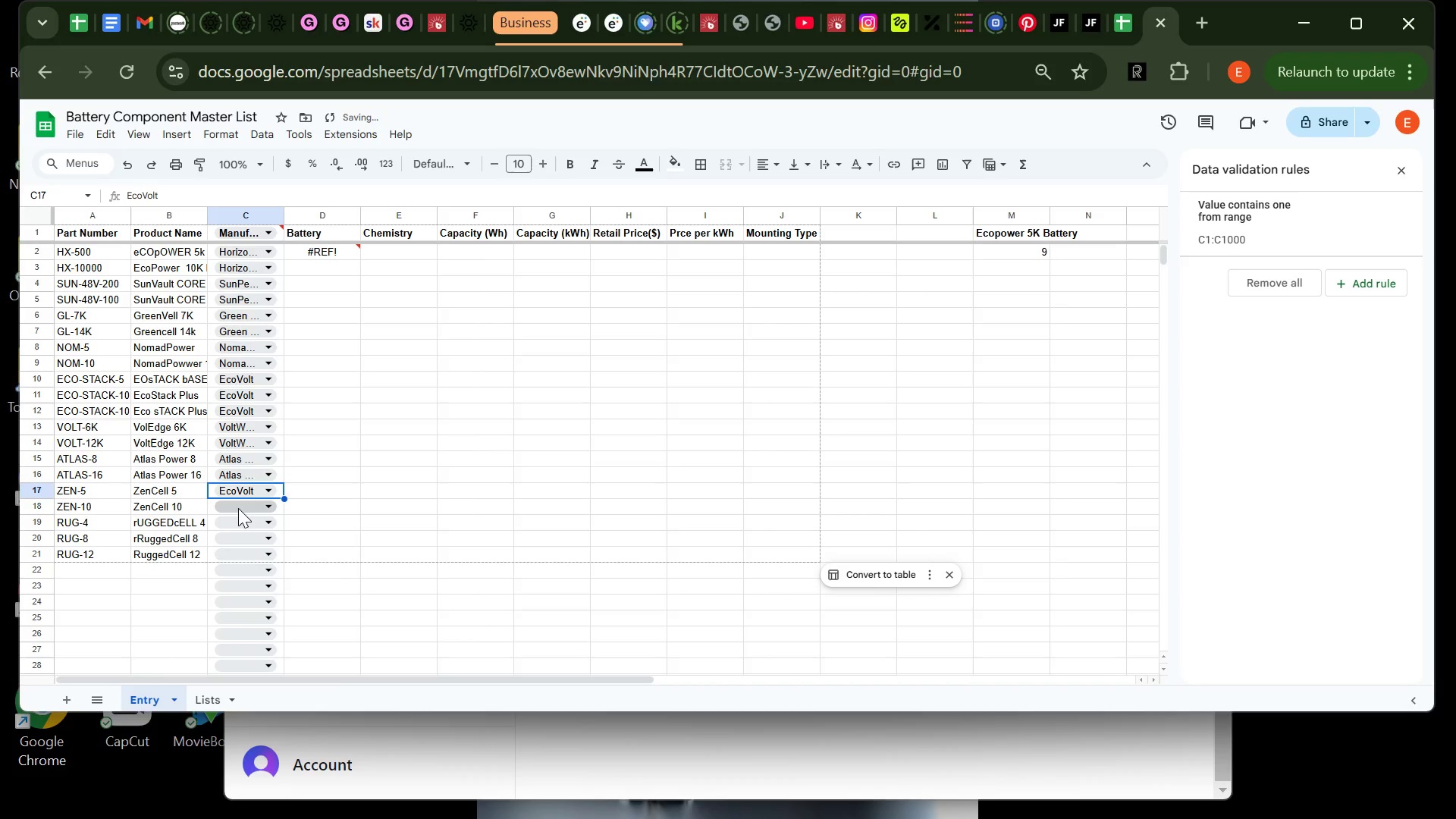 
left_click([236, 507])
 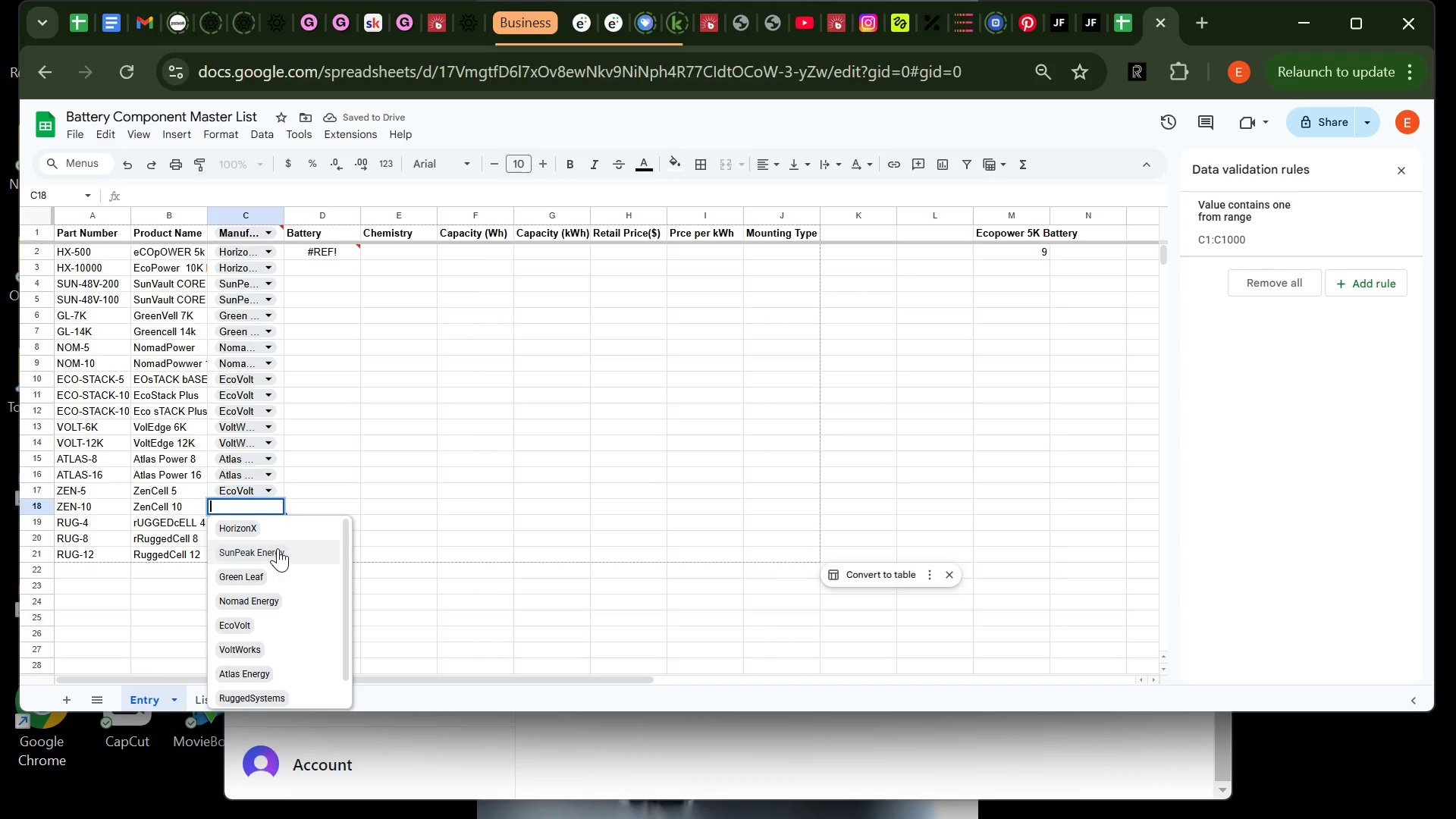 
left_click([276, 532])
 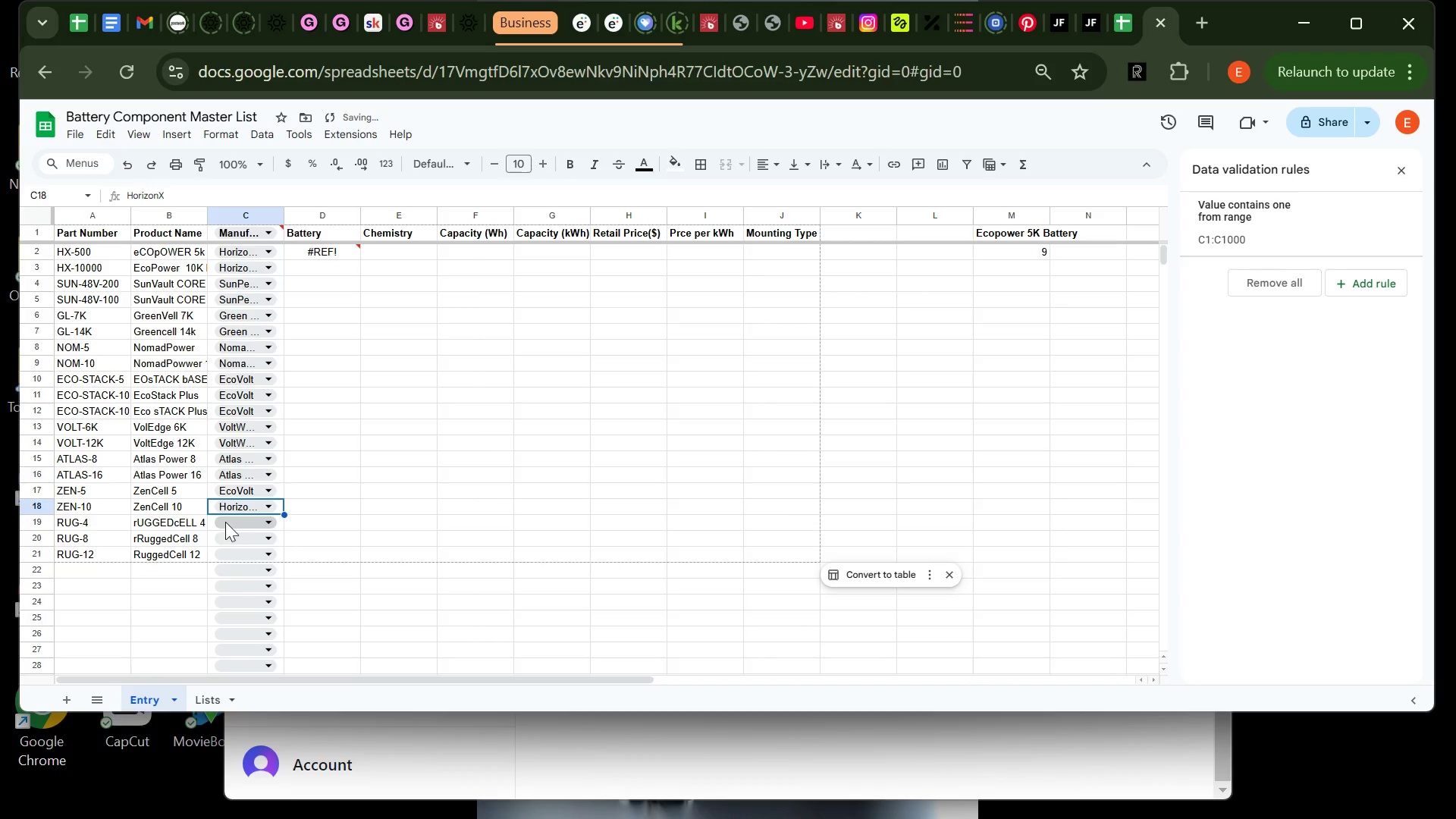 
left_click([228, 524])
 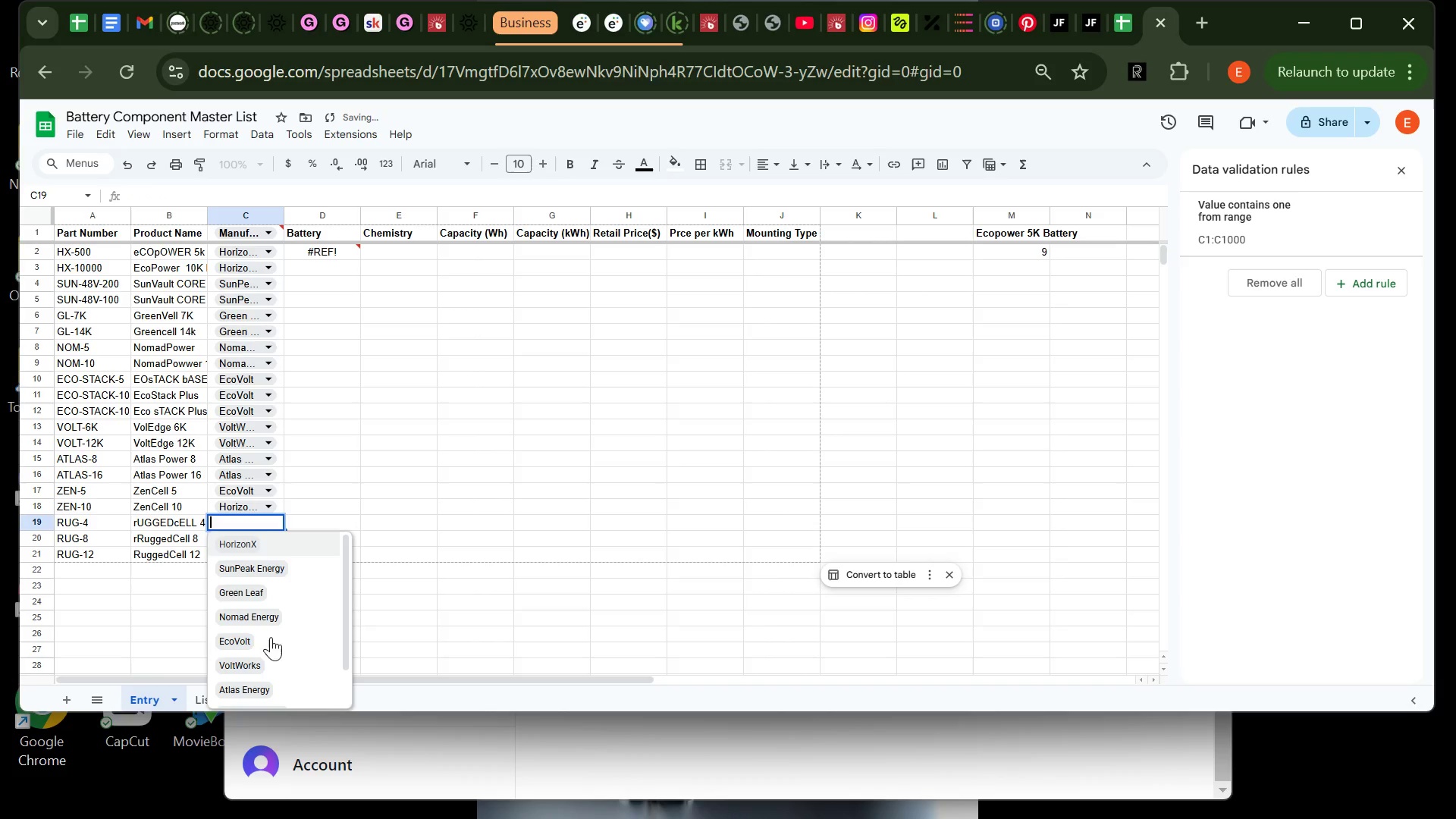 
mouse_move([271, 670])
 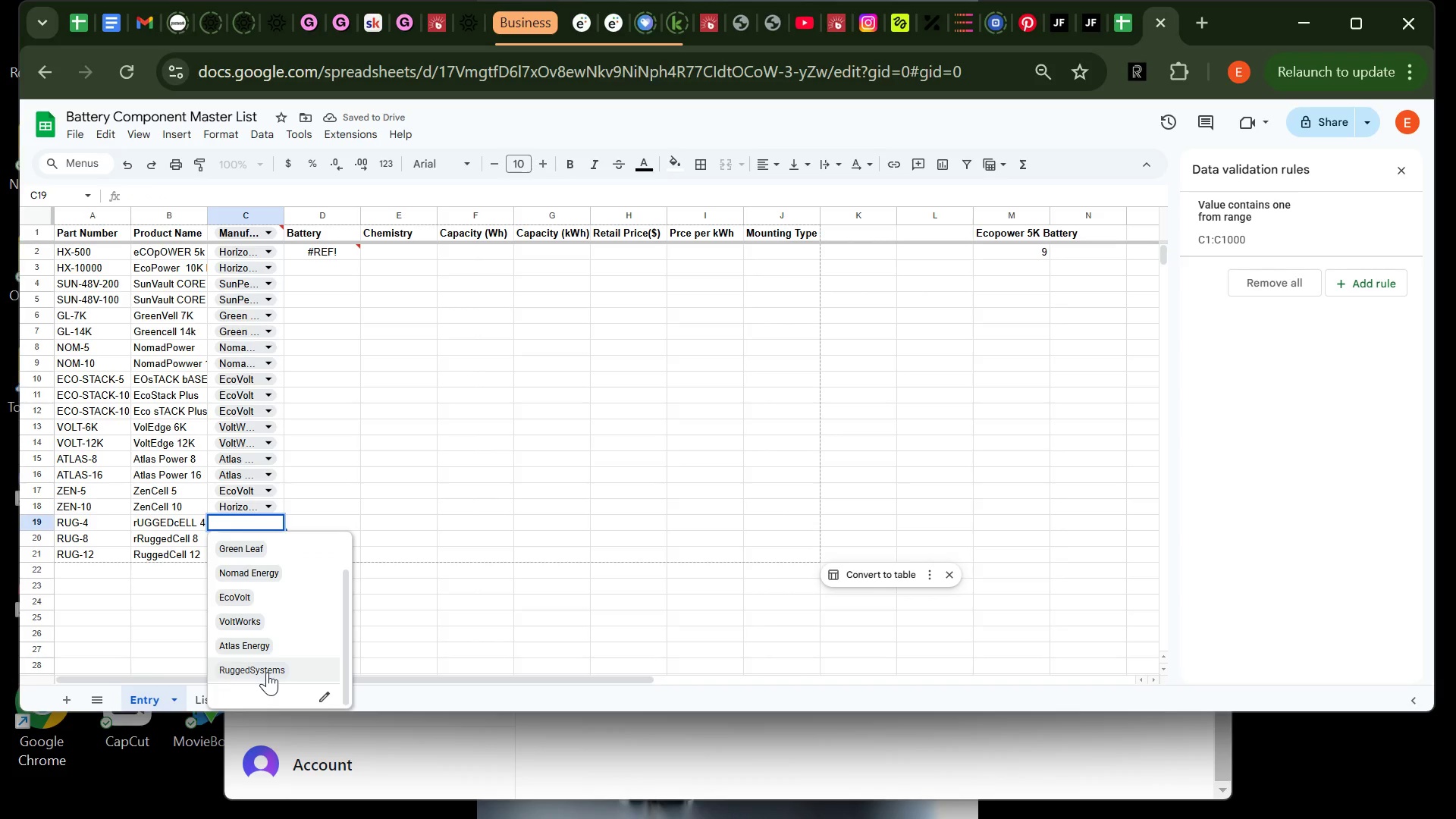 
left_click([267, 672])
 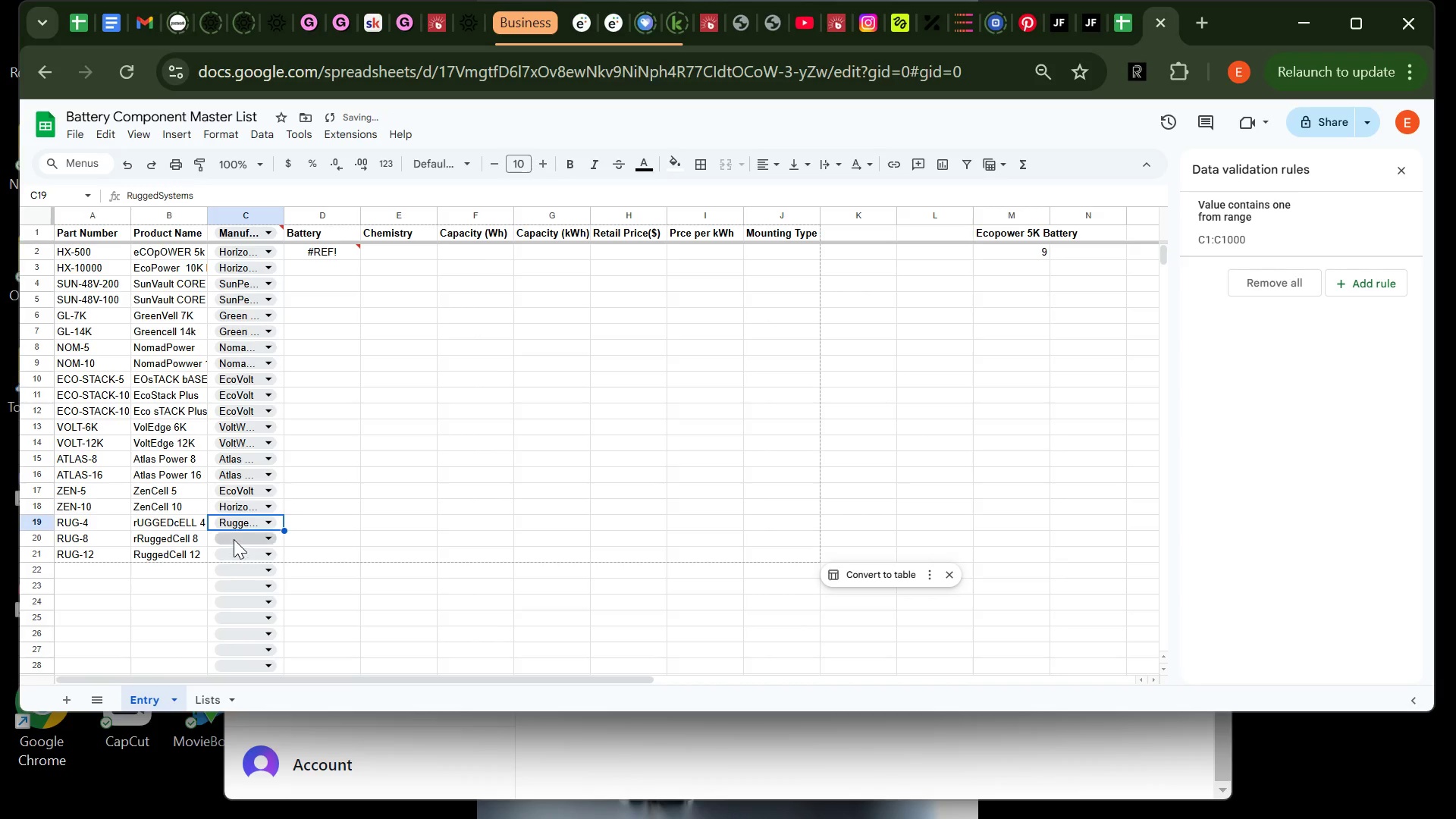 
left_click([234, 538])
 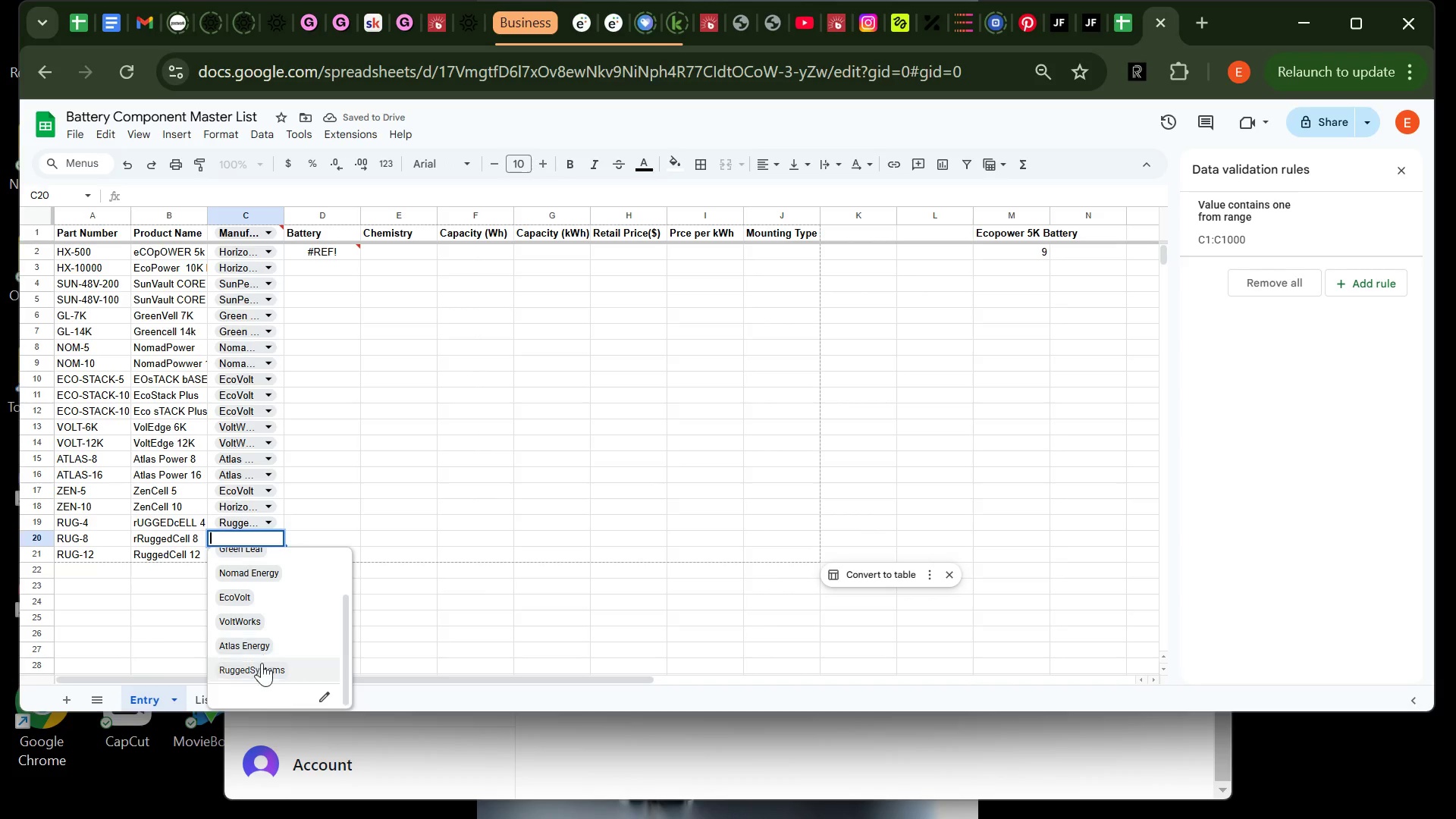 
left_click([260, 672])
 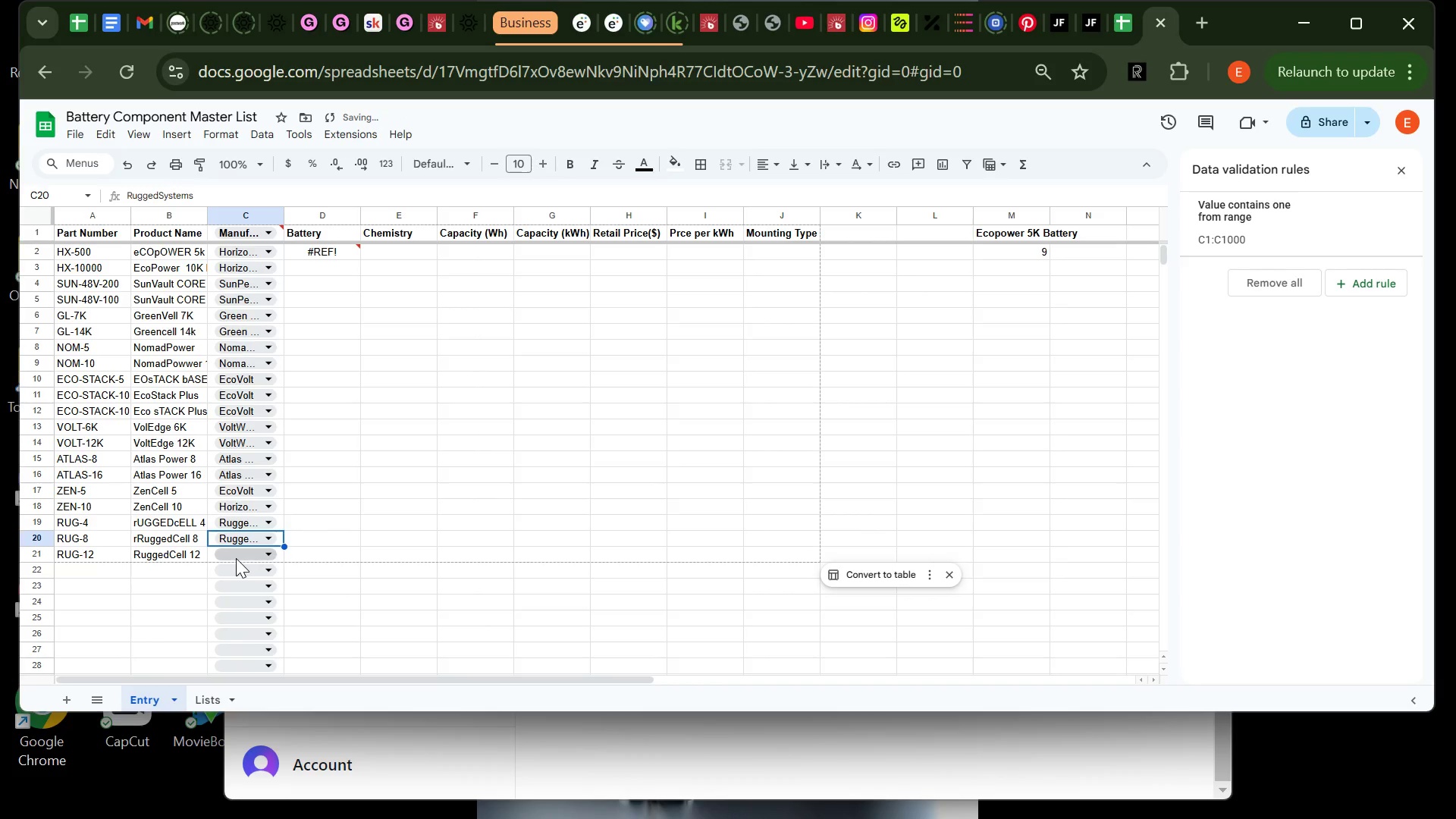 
left_click([236, 558])
 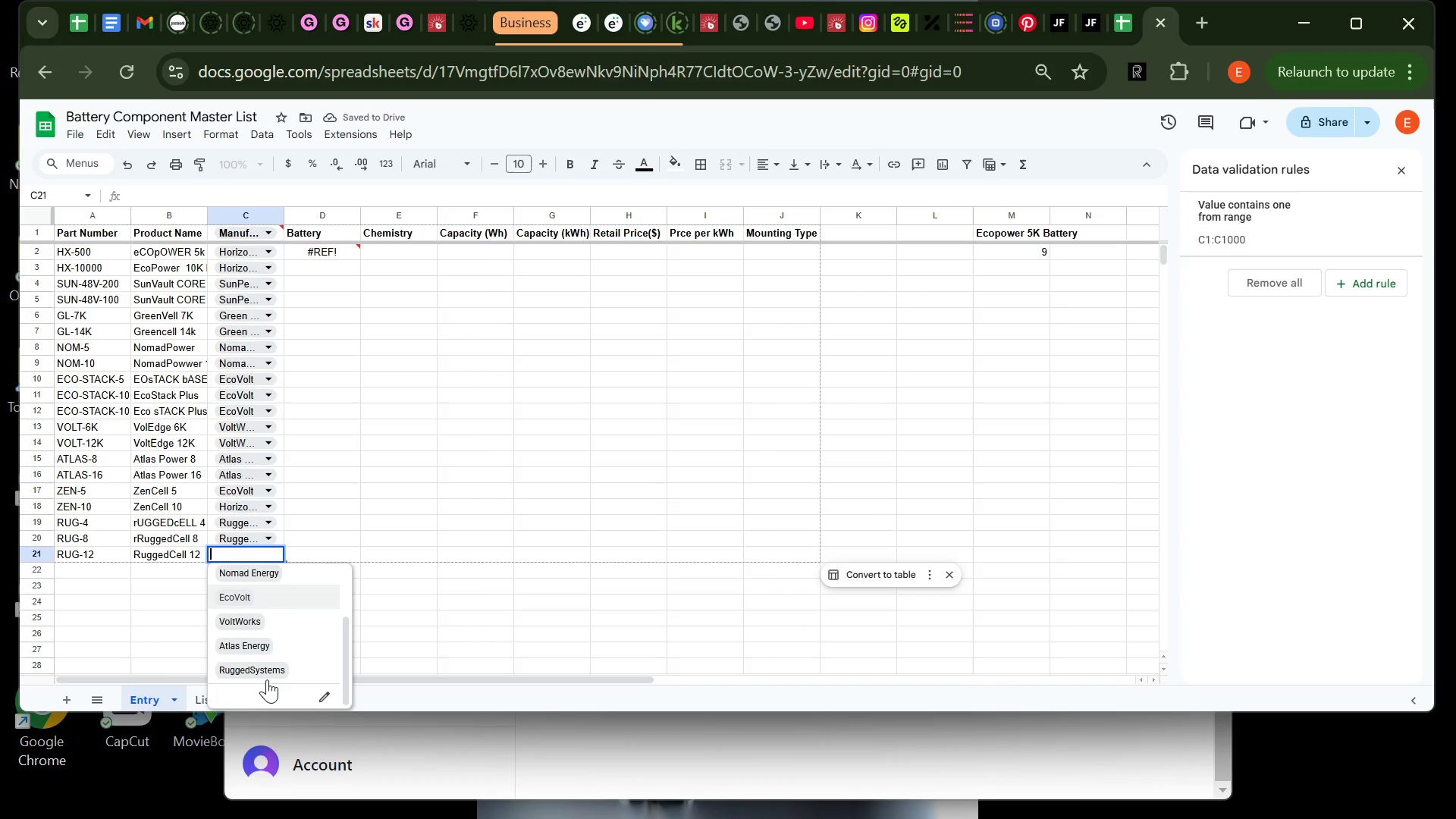 
left_click([274, 669])
 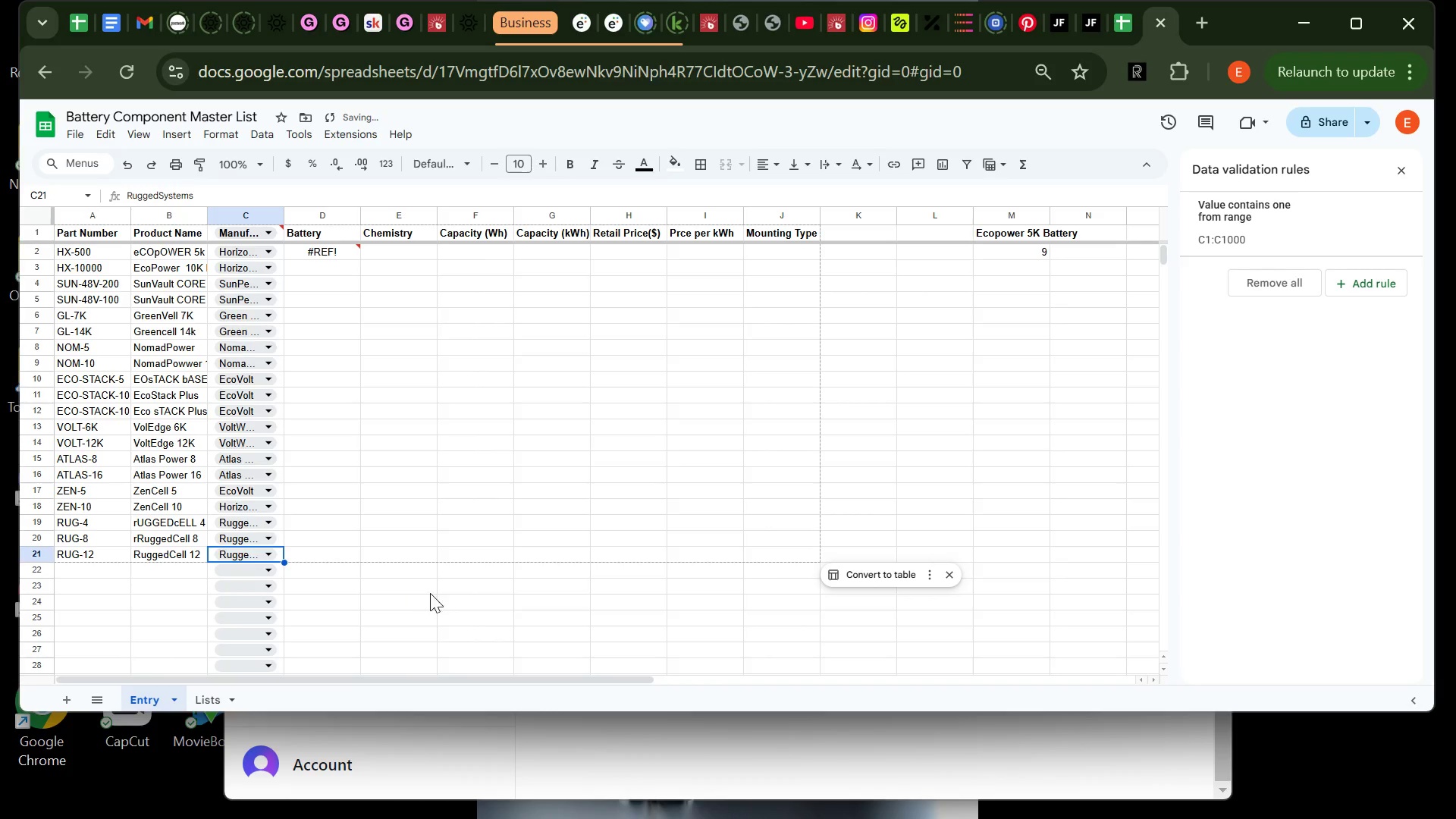 
left_click([438, 591])
 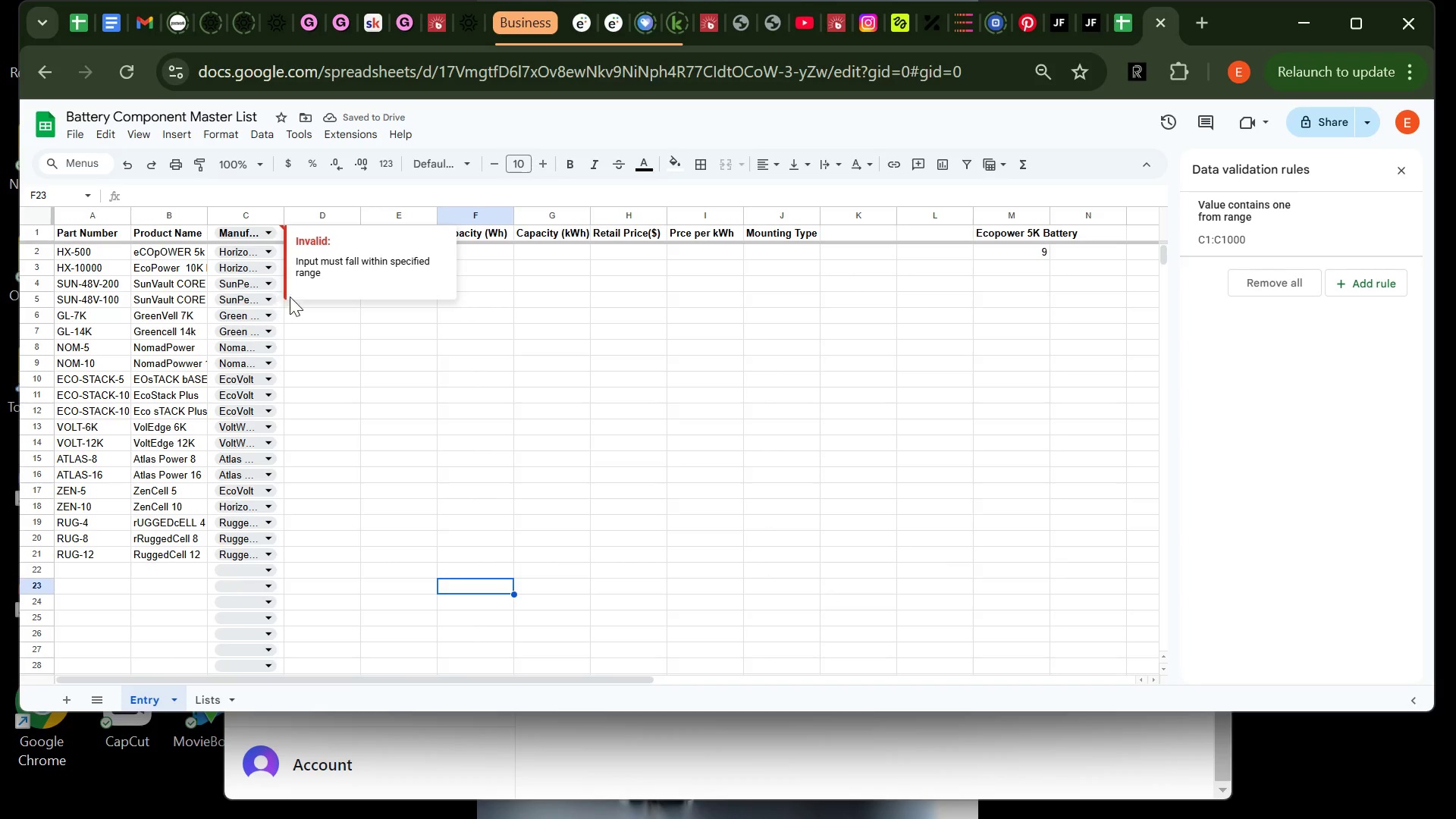 
left_click([424, 324])
 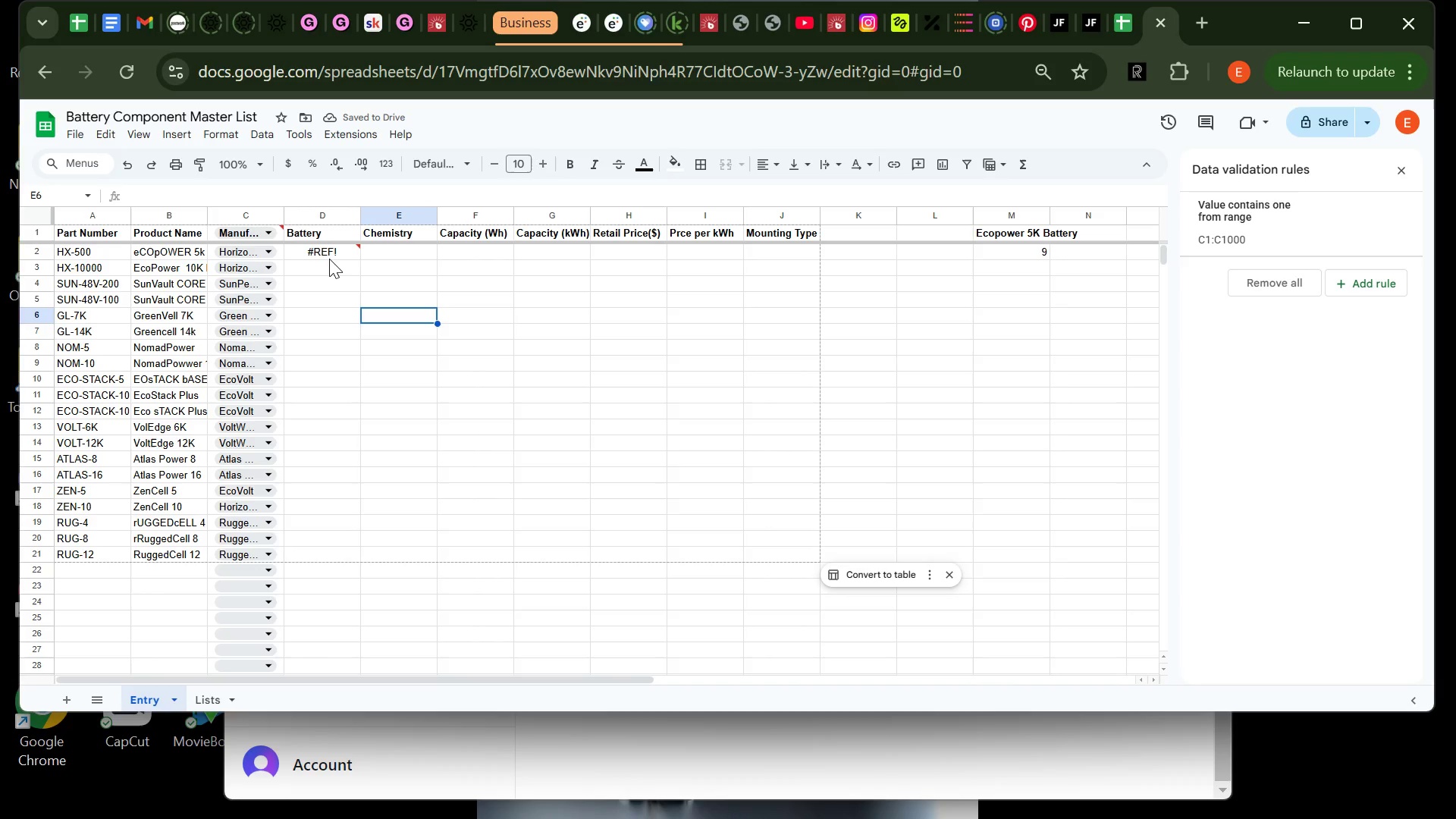 
left_click([329, 257])
 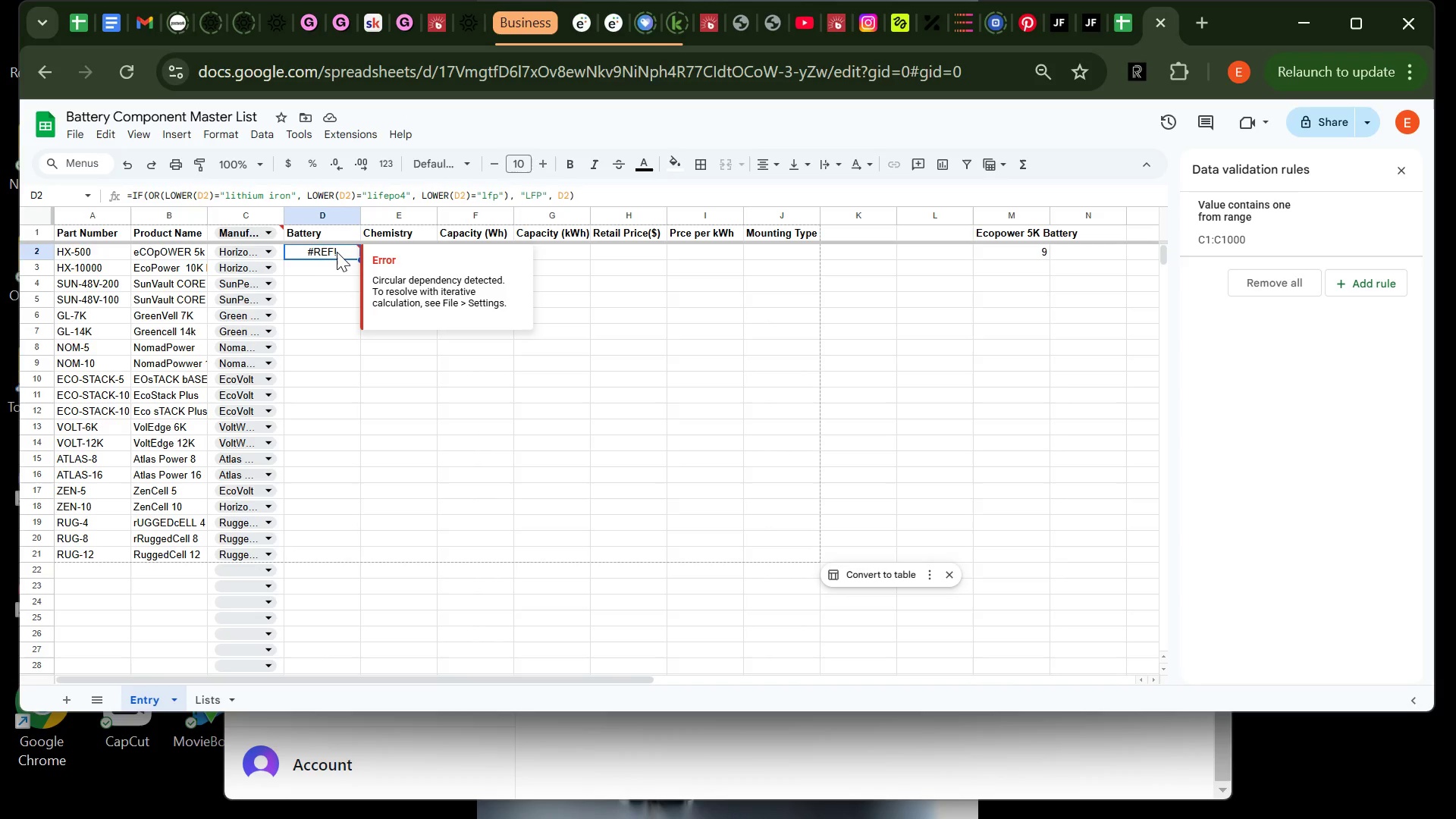 
mouse_move([366, 262])
 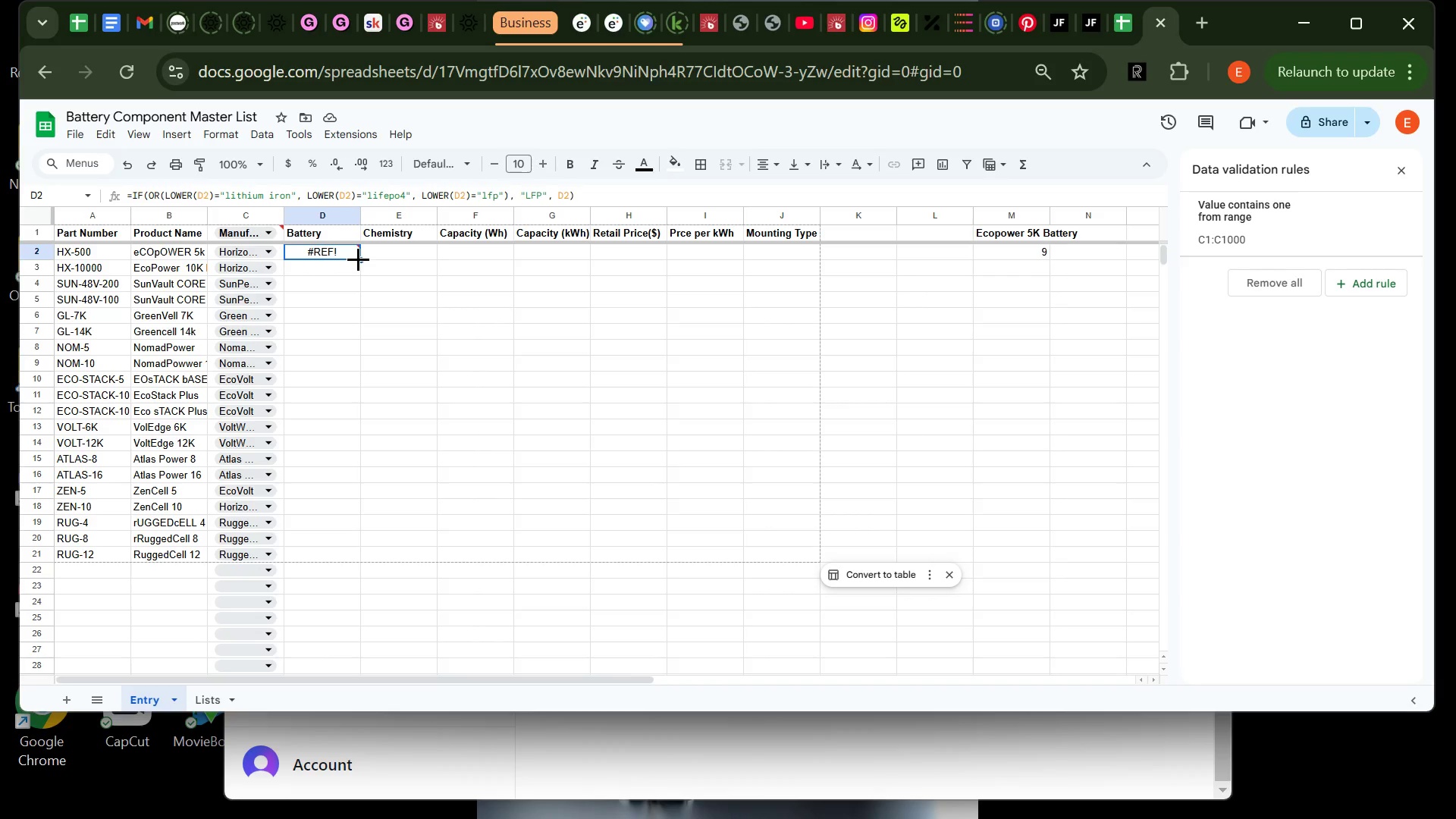 
left_click_drag(start_coordinate=[358, 261], to_coordinate=[356, 561])
 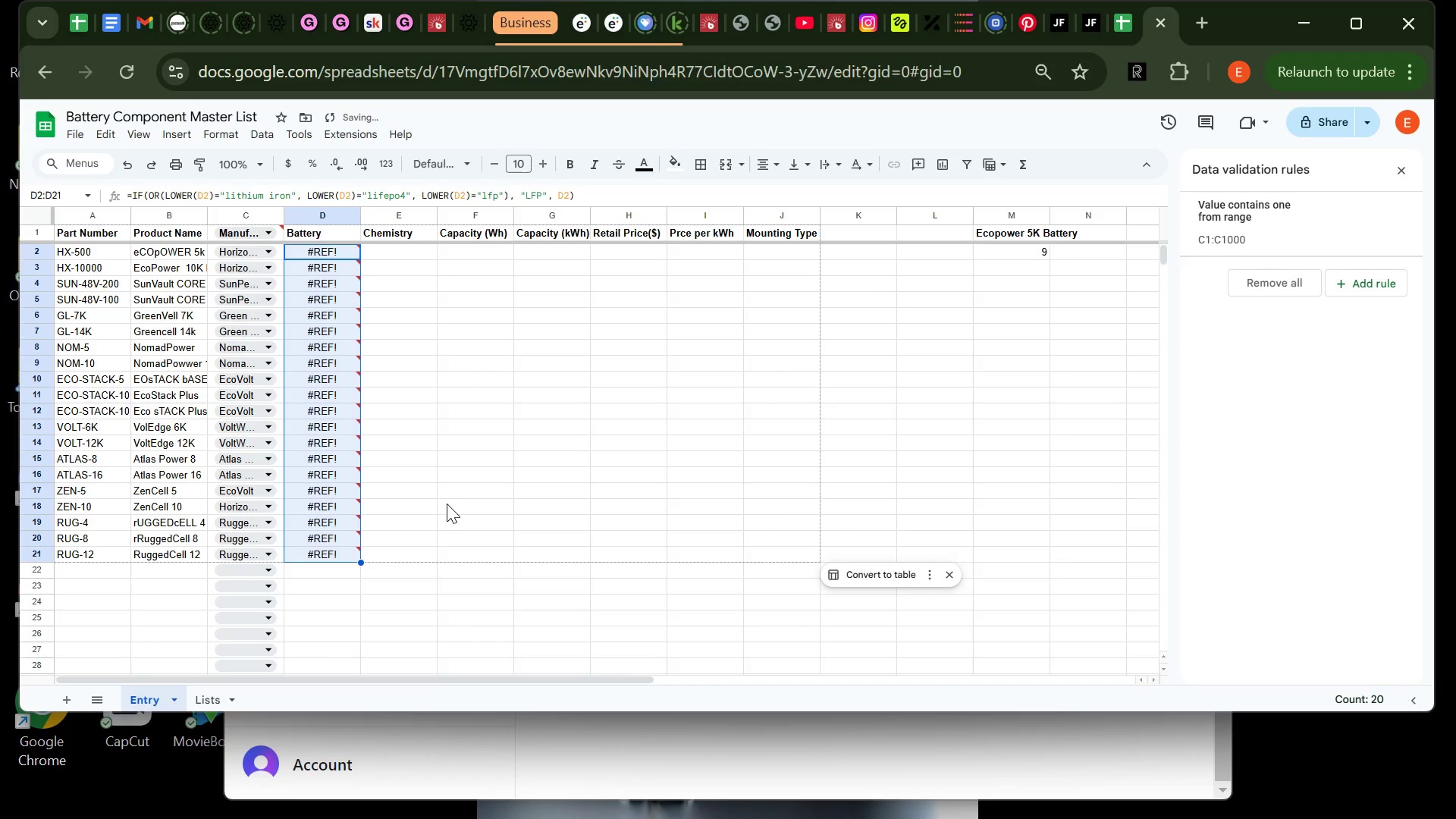 
key(Control+Z)
 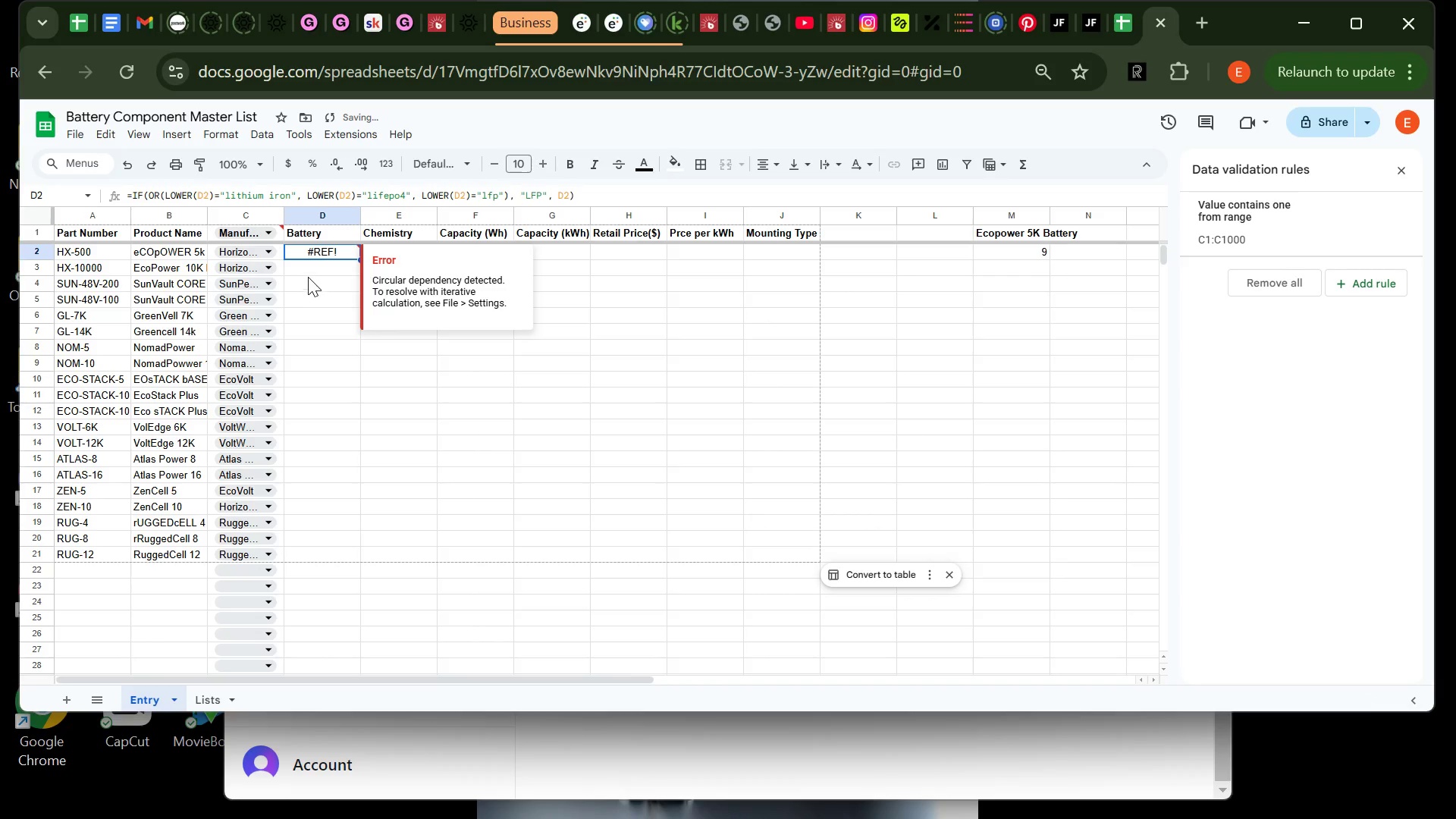 
left_click([300, 259])
 